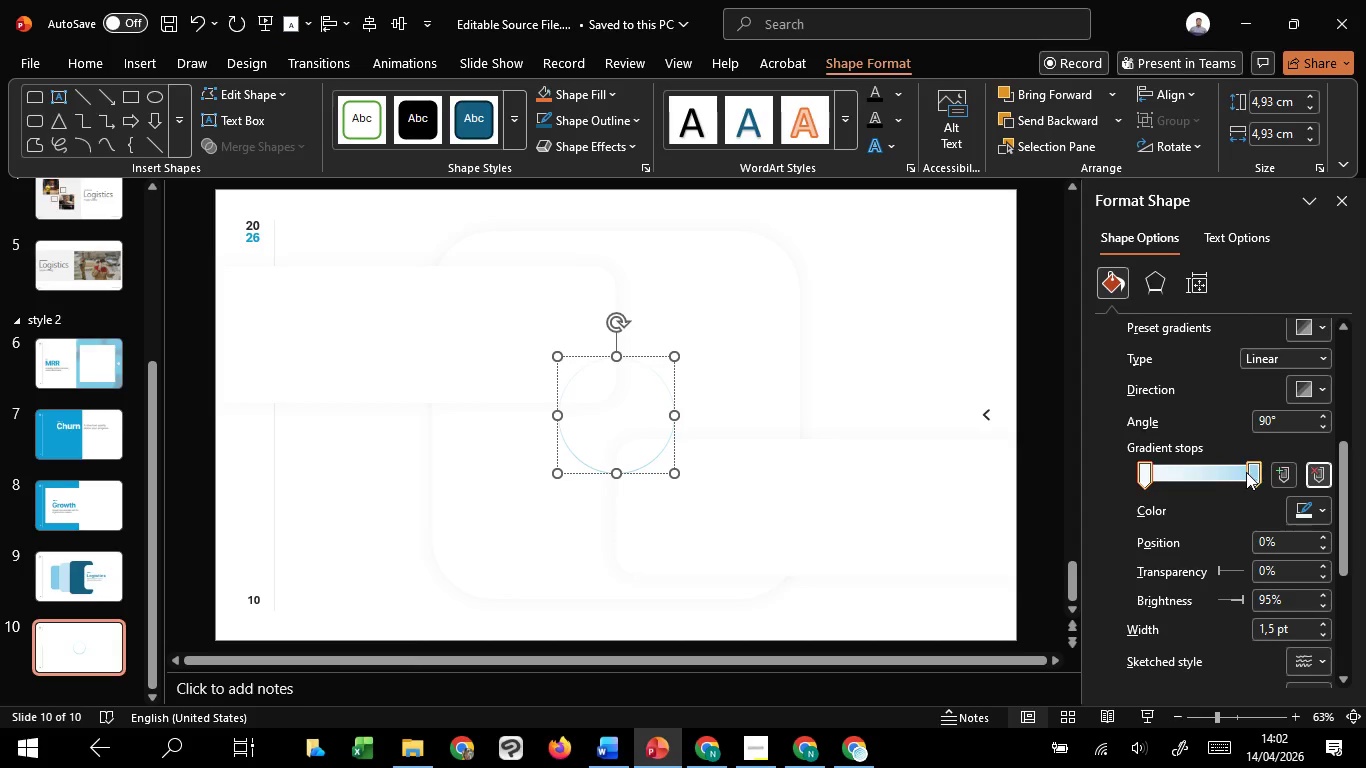 
left_click_drag(start_coordinate=[1248, 472], to_coordinate=[1241, 467])
 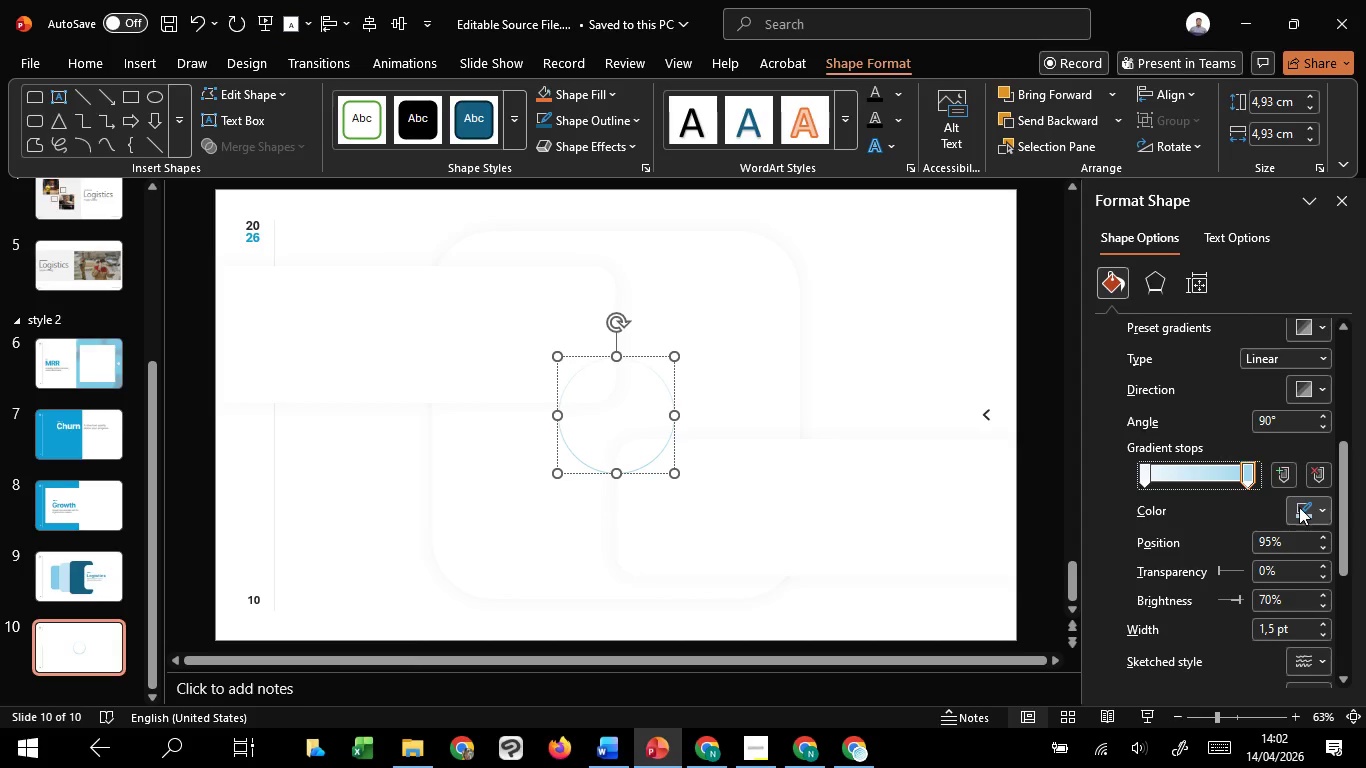 
left_click([1299, 507])
 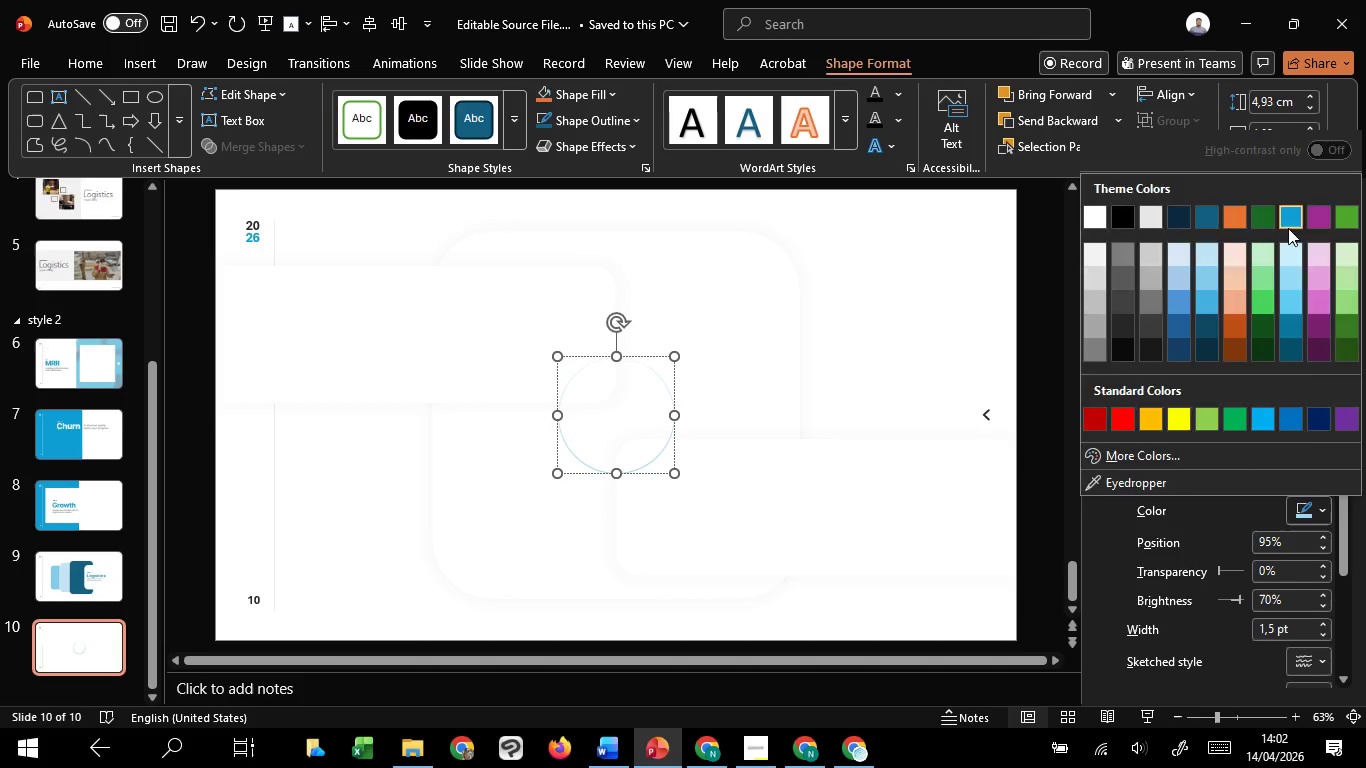 
double_click([1288, 217])
 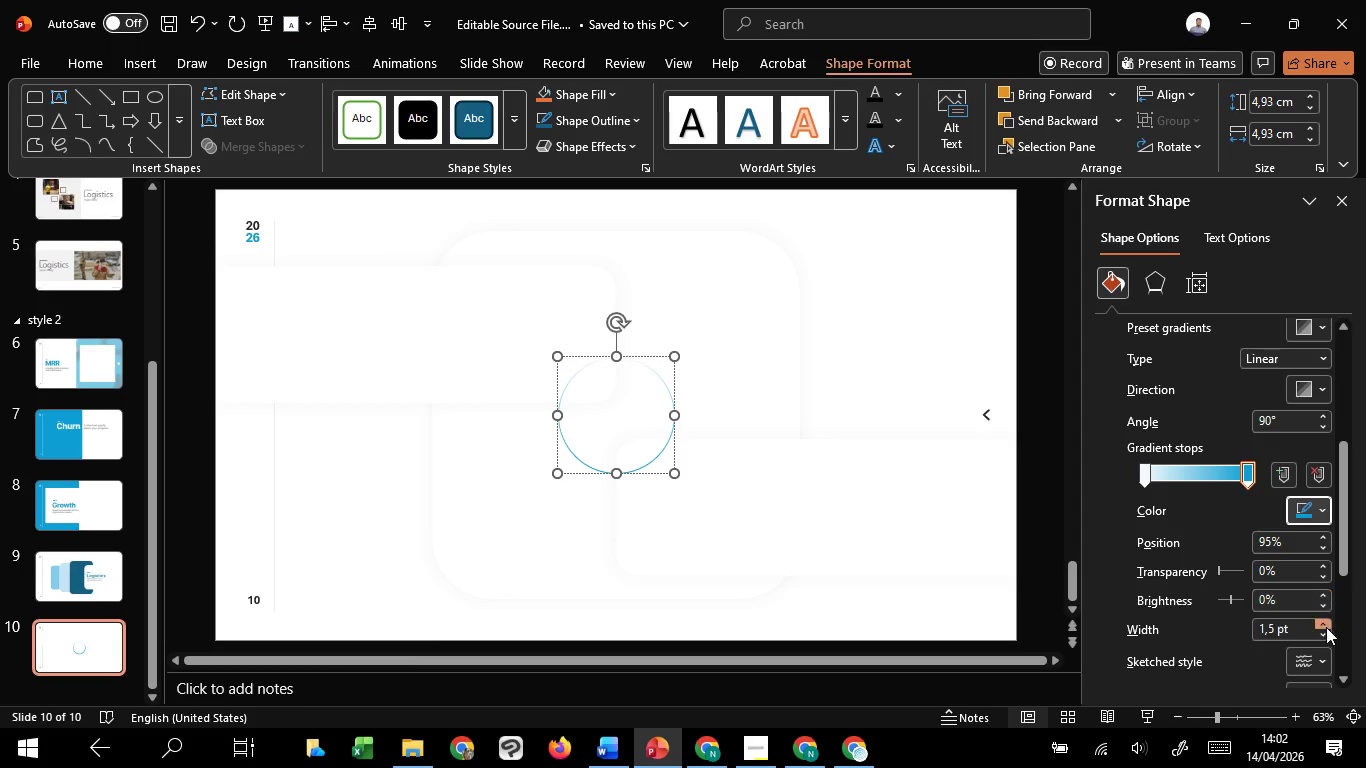 
double_click([1326, 628])
 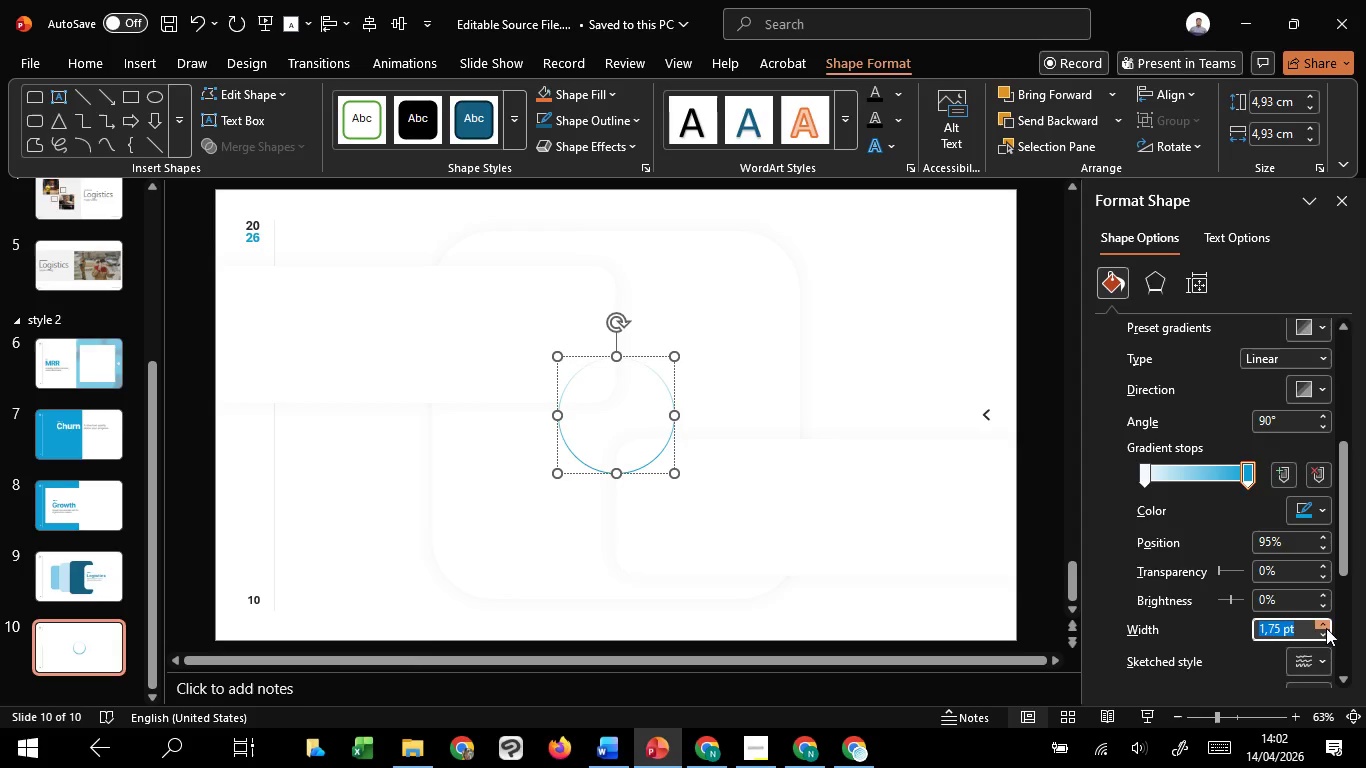 
triple_click([1326, 628])
 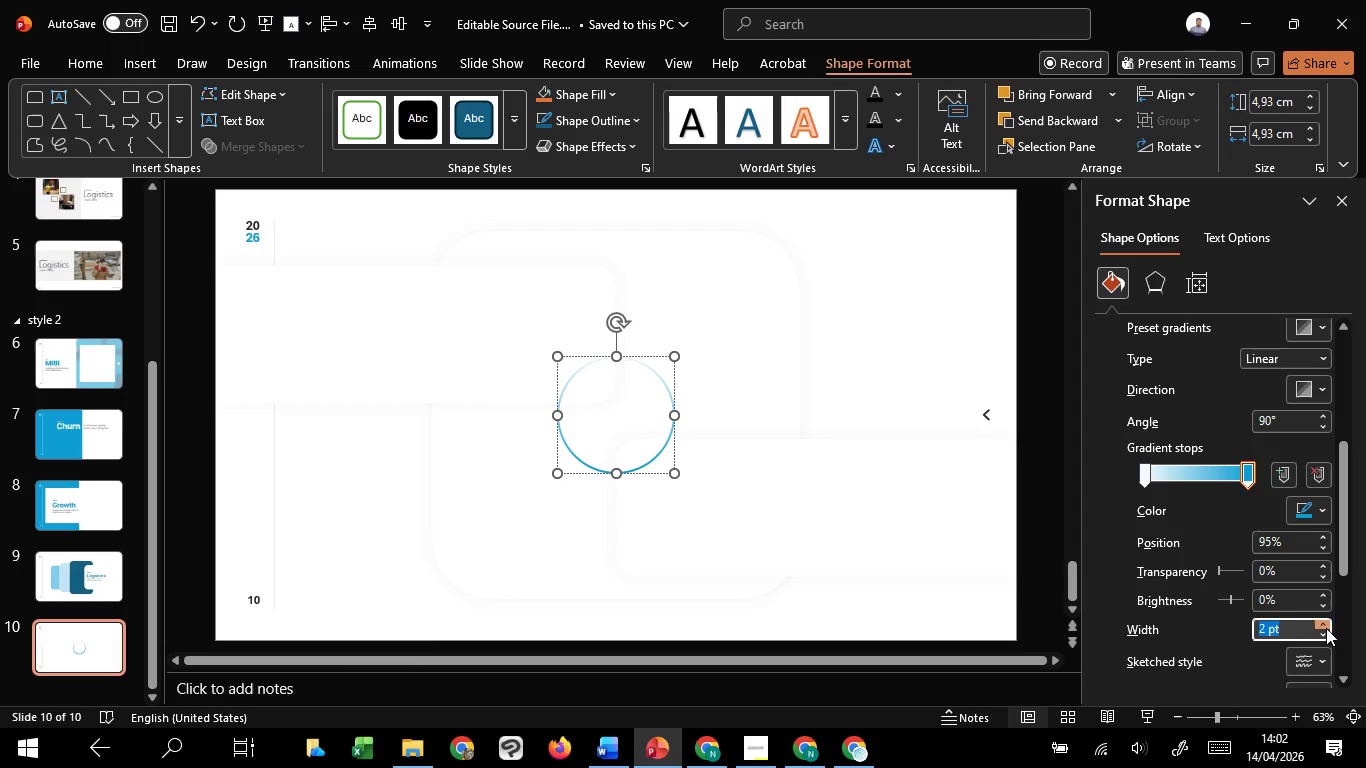 
triple_click([1326, 628])
 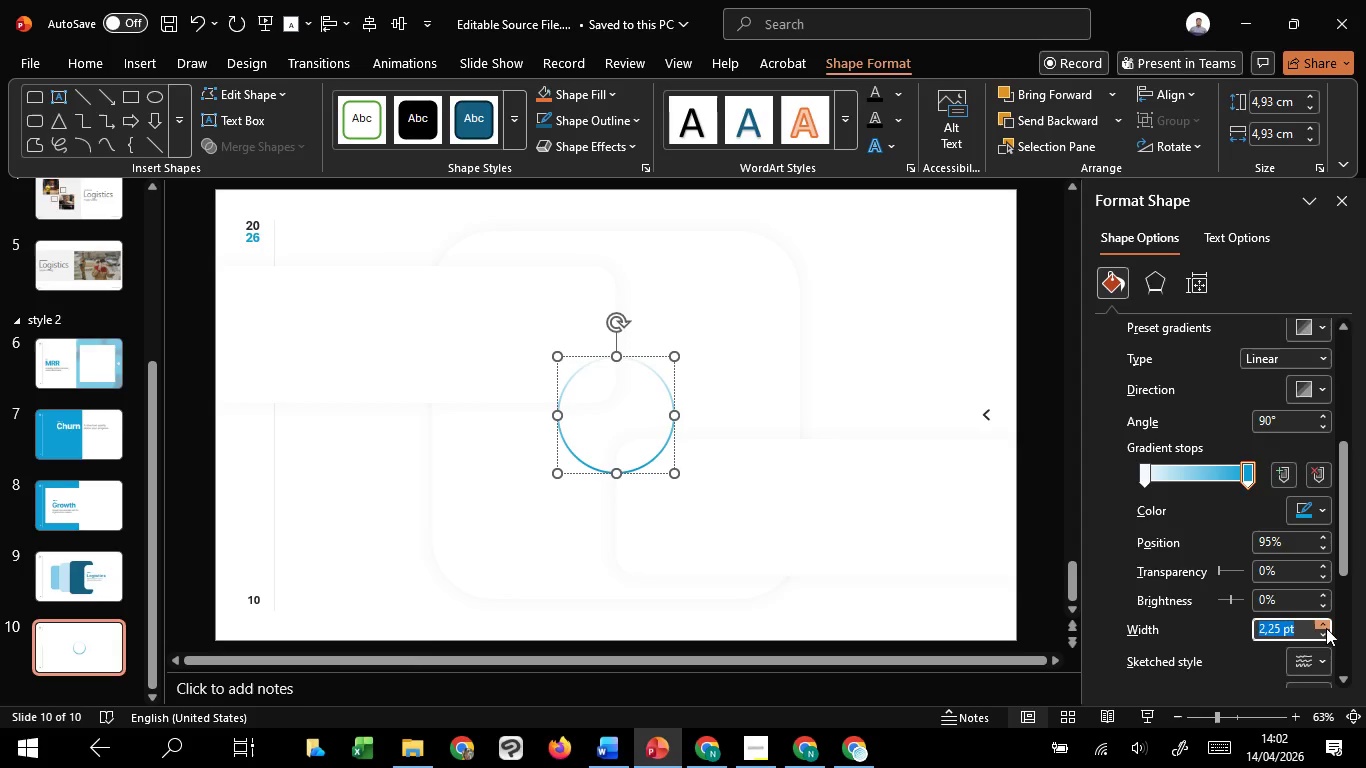 
triple_click([1326, 628])
 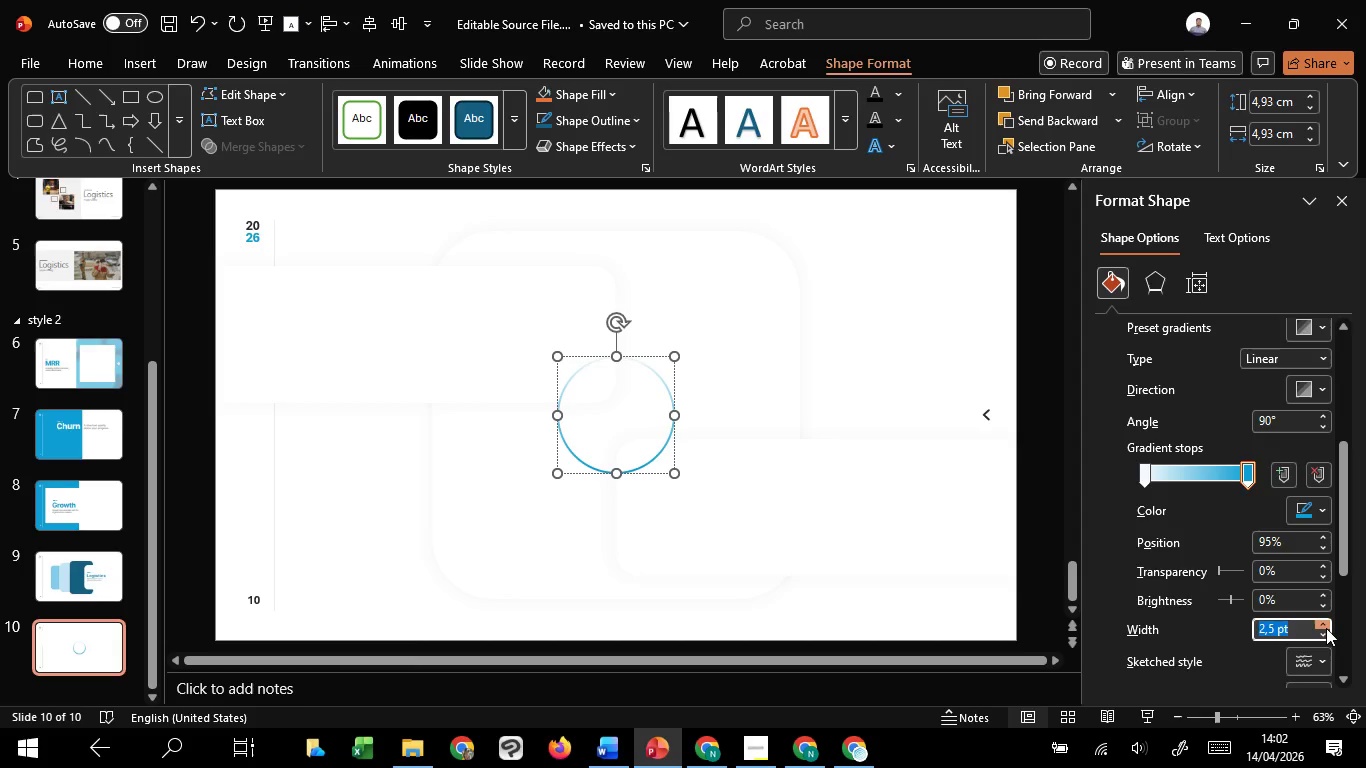 
triple_click([1326, 628])
 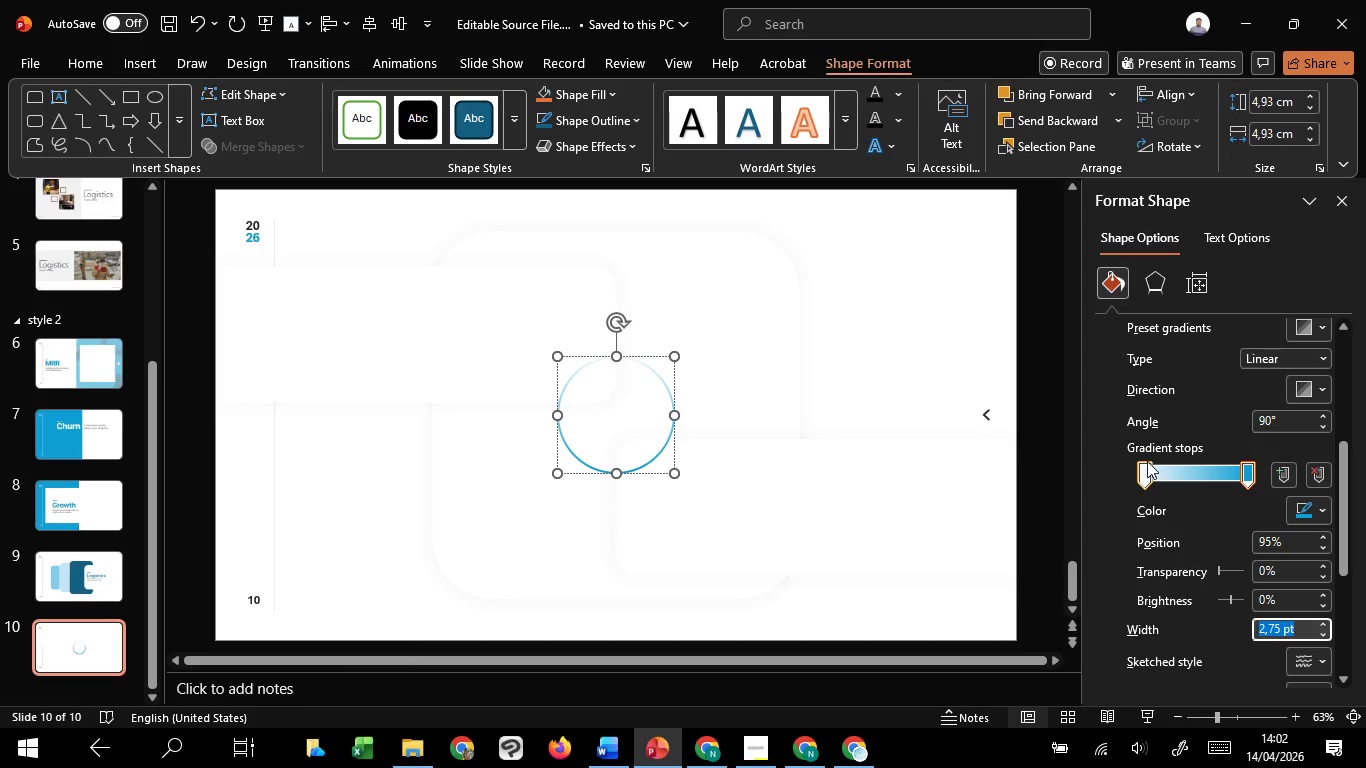 
left_click([1141, 464])
 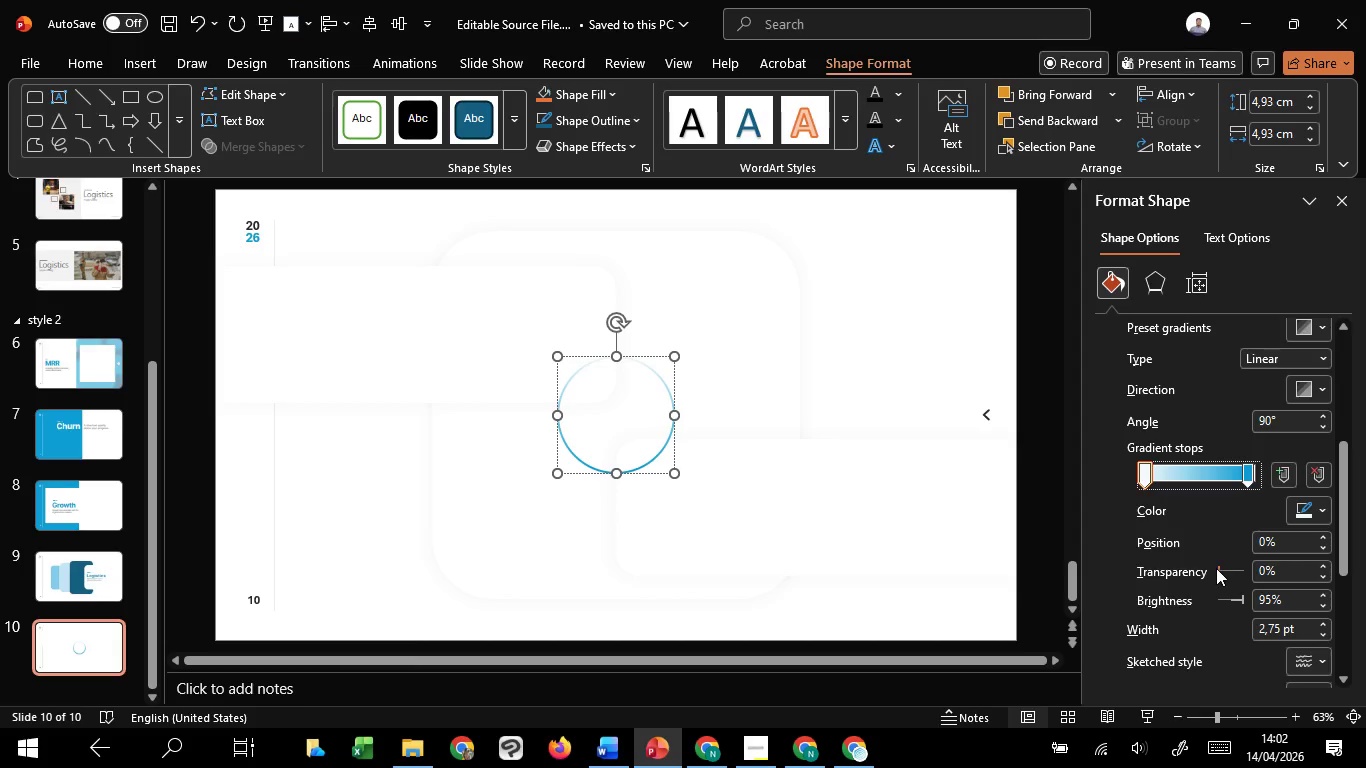 
left_click_drag(start_coordinate=[1216, 568], to_coordinate=[1267, 575])
 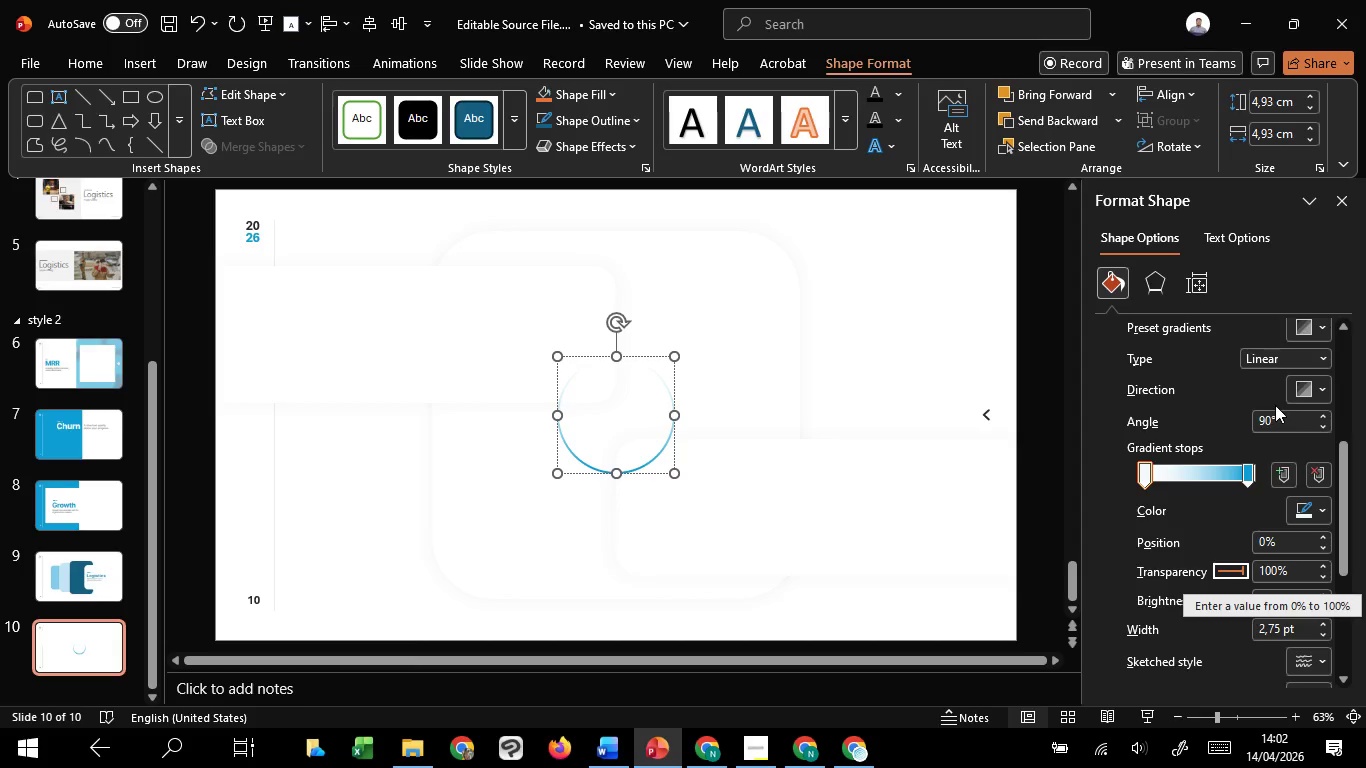 
left_click([1295, 392])
 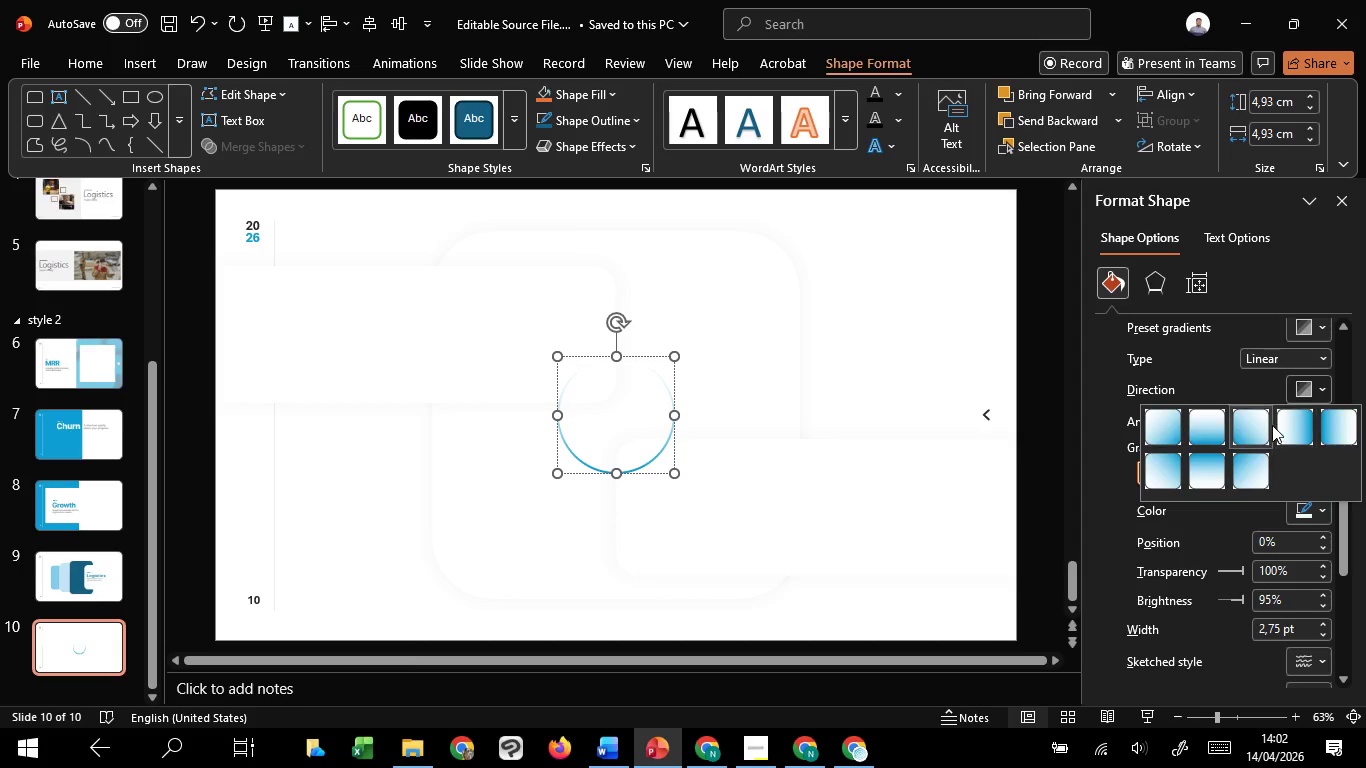 
left_click([1300, 426])
 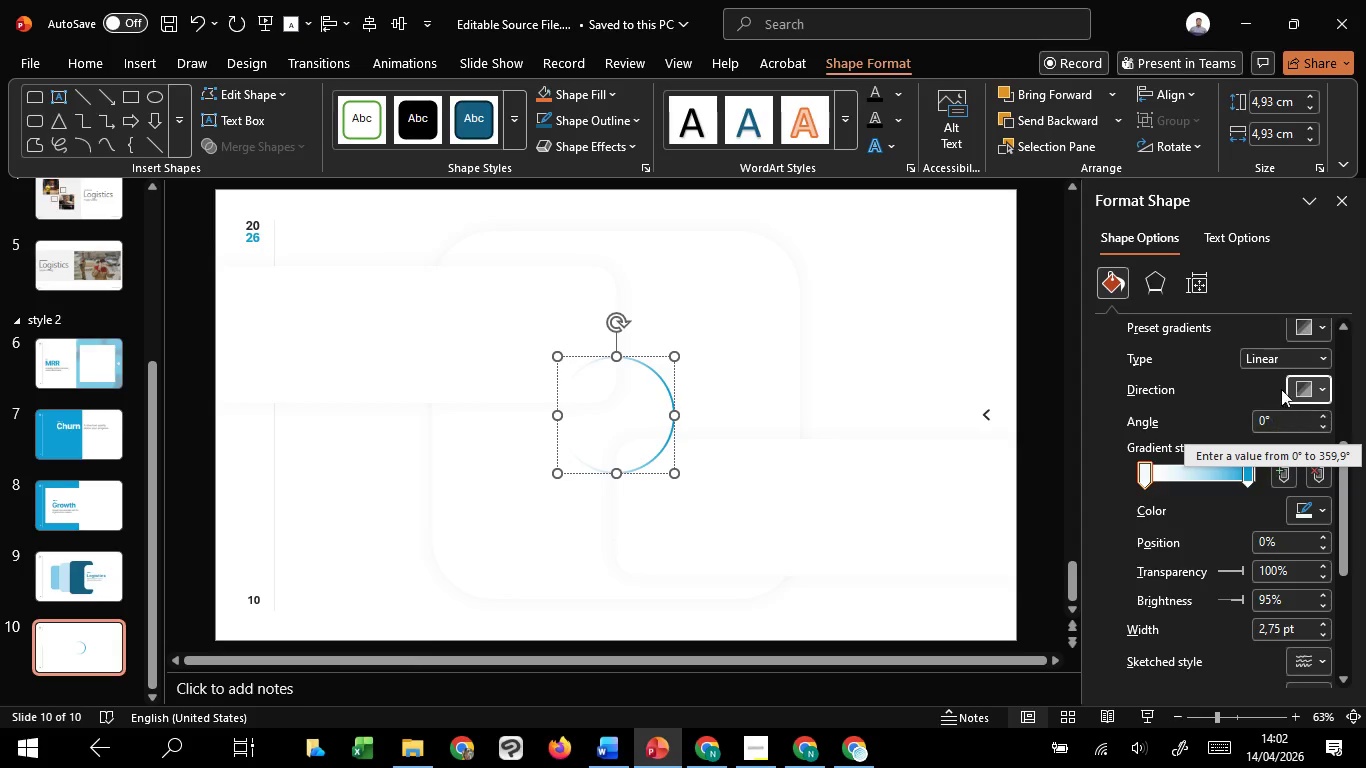 
left_click([1302, 385])
 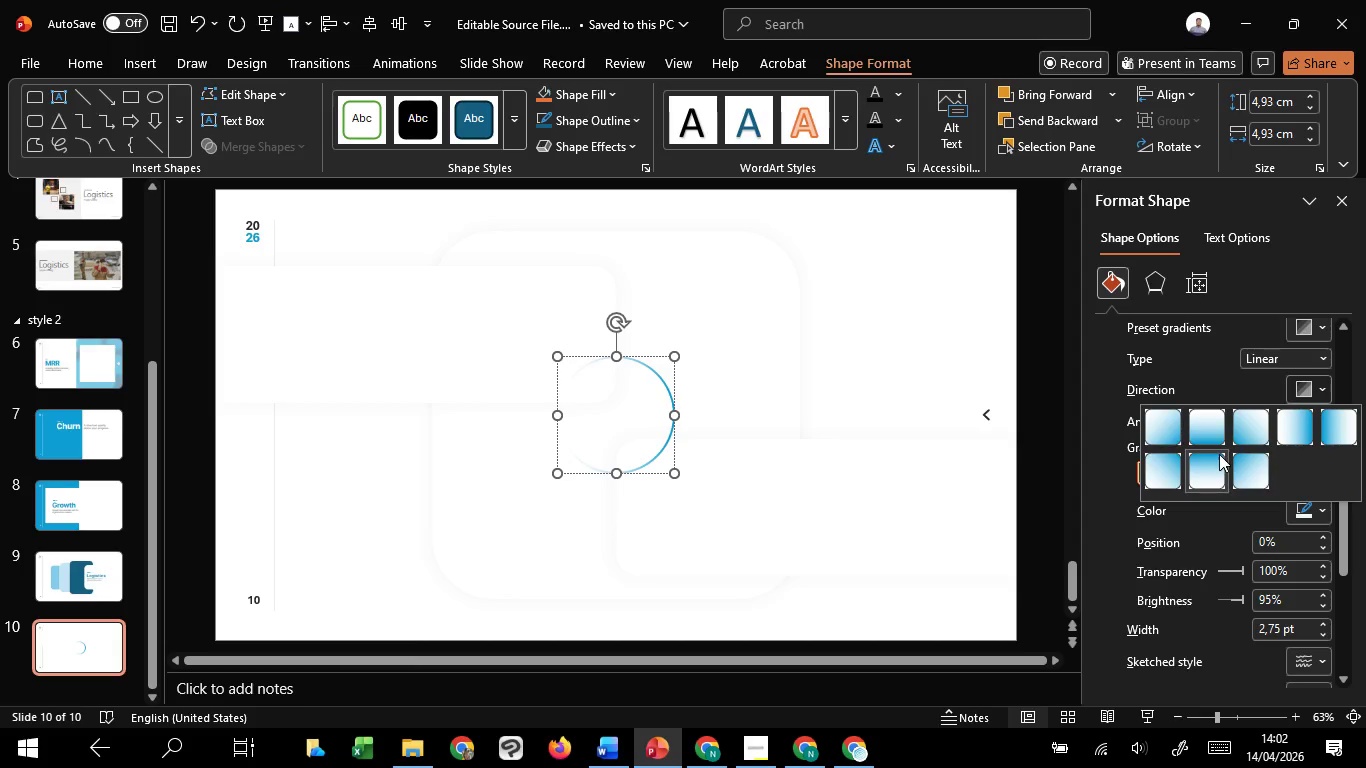 
left_click([1153, 434])
 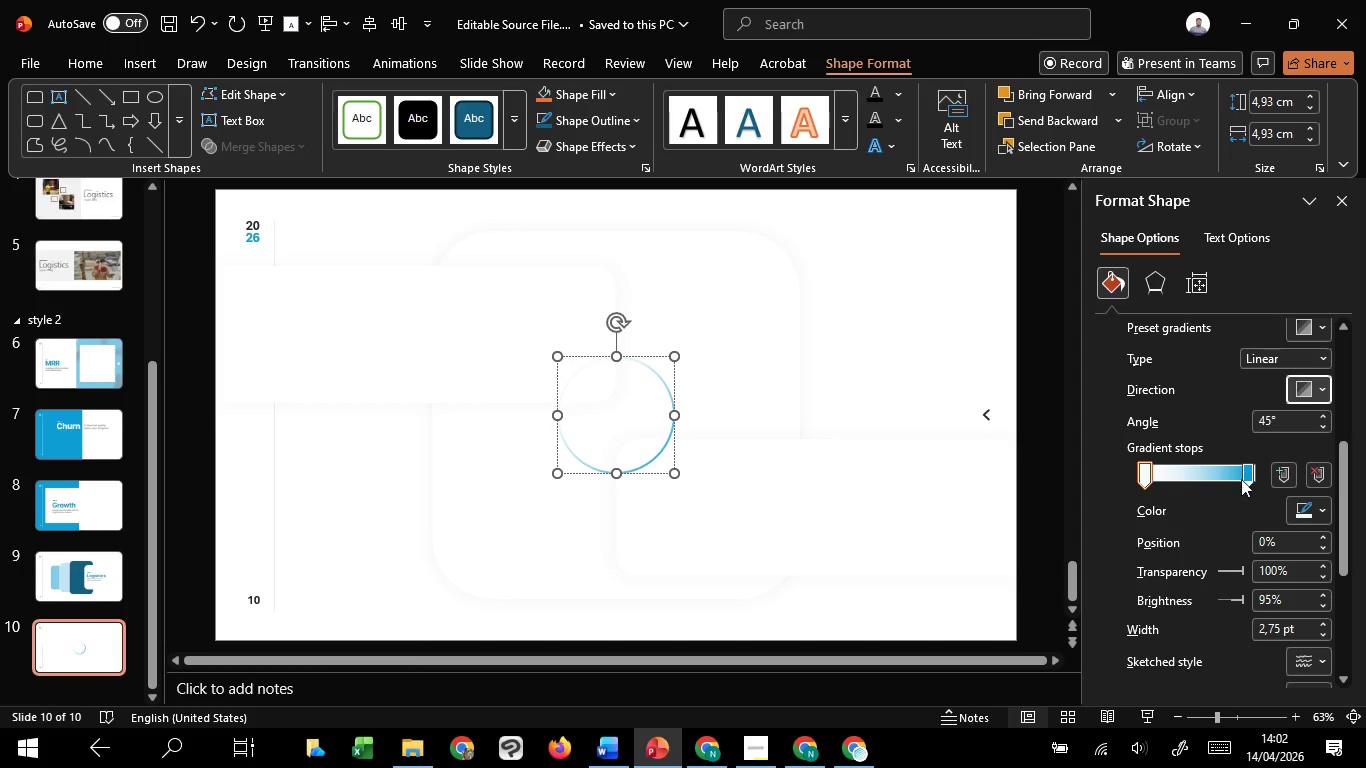 
left_click_drag(start_coordinate=[1250, 473], to_coordinate=[1277, 474])
 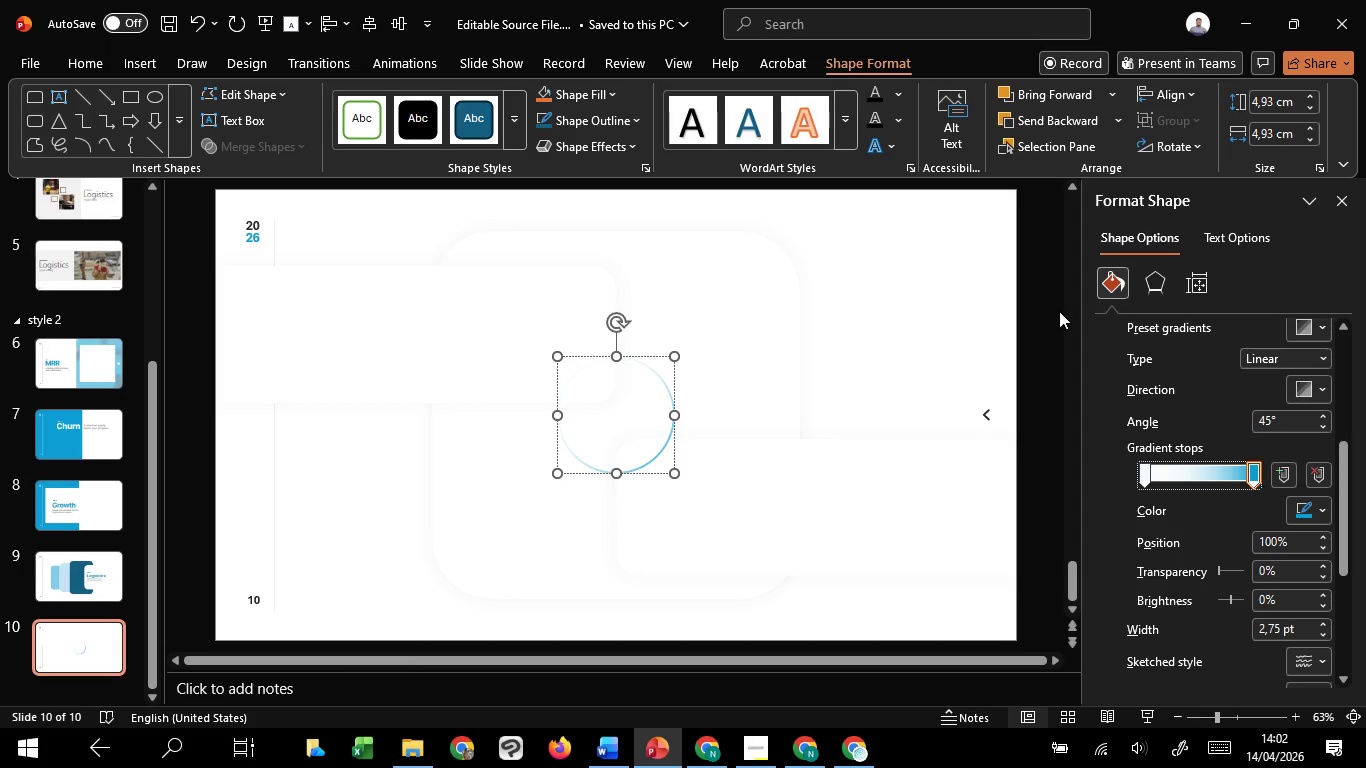 
left_click([1059, 311])
 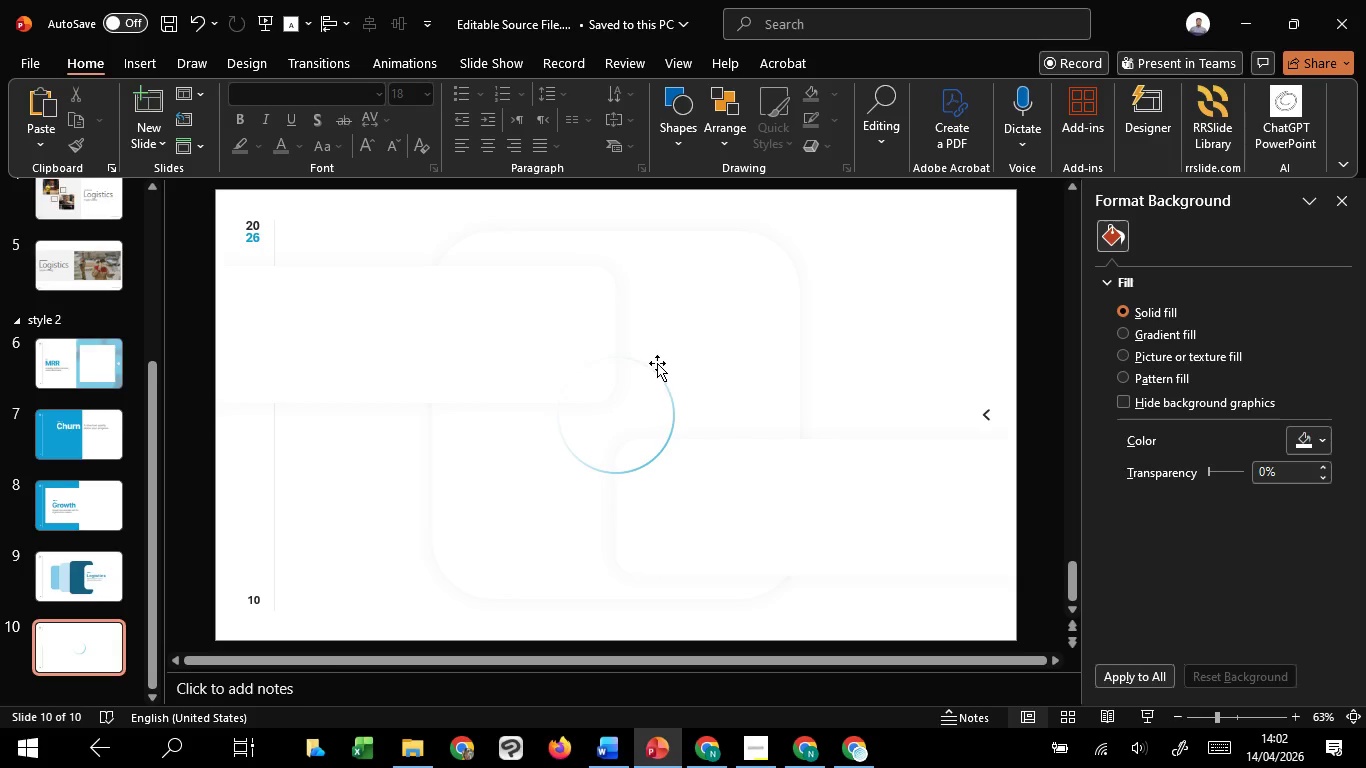 
wait(7.23)
 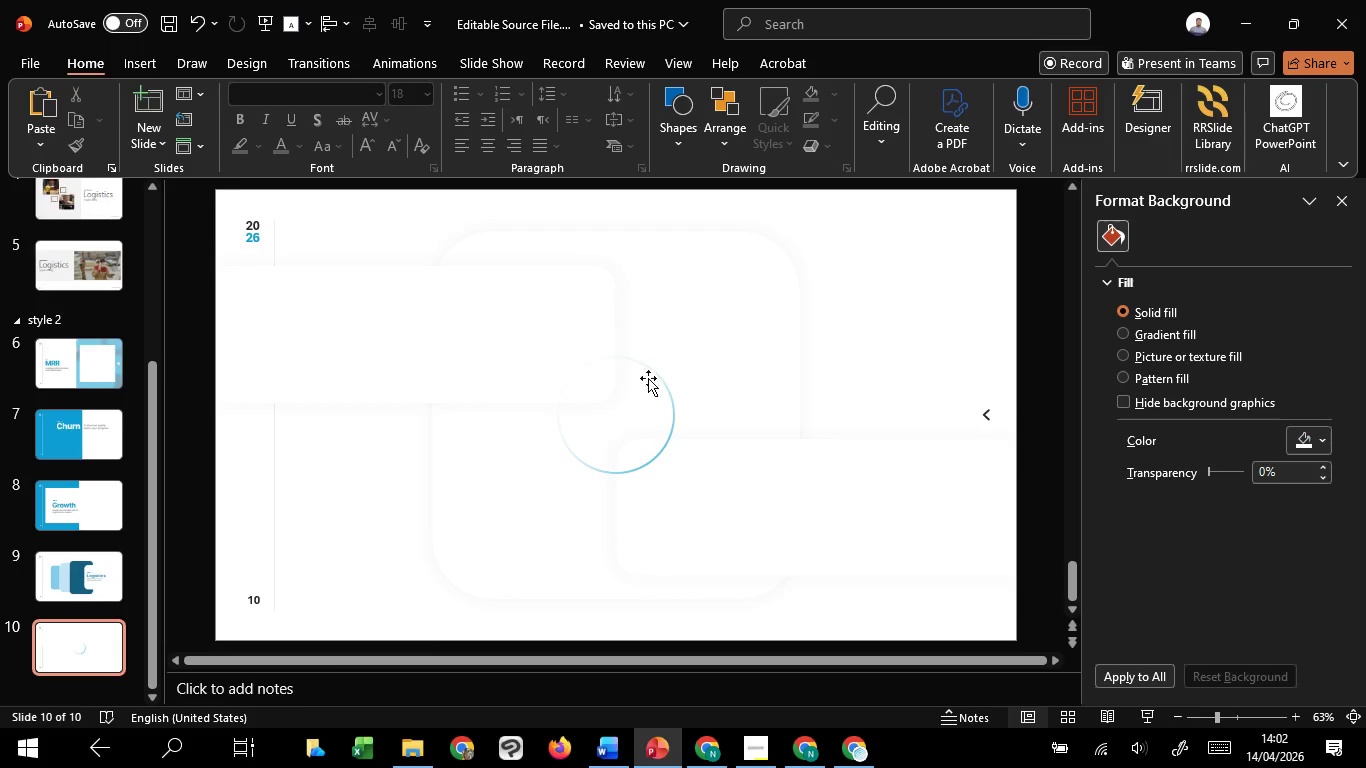 
key(Control+C)
 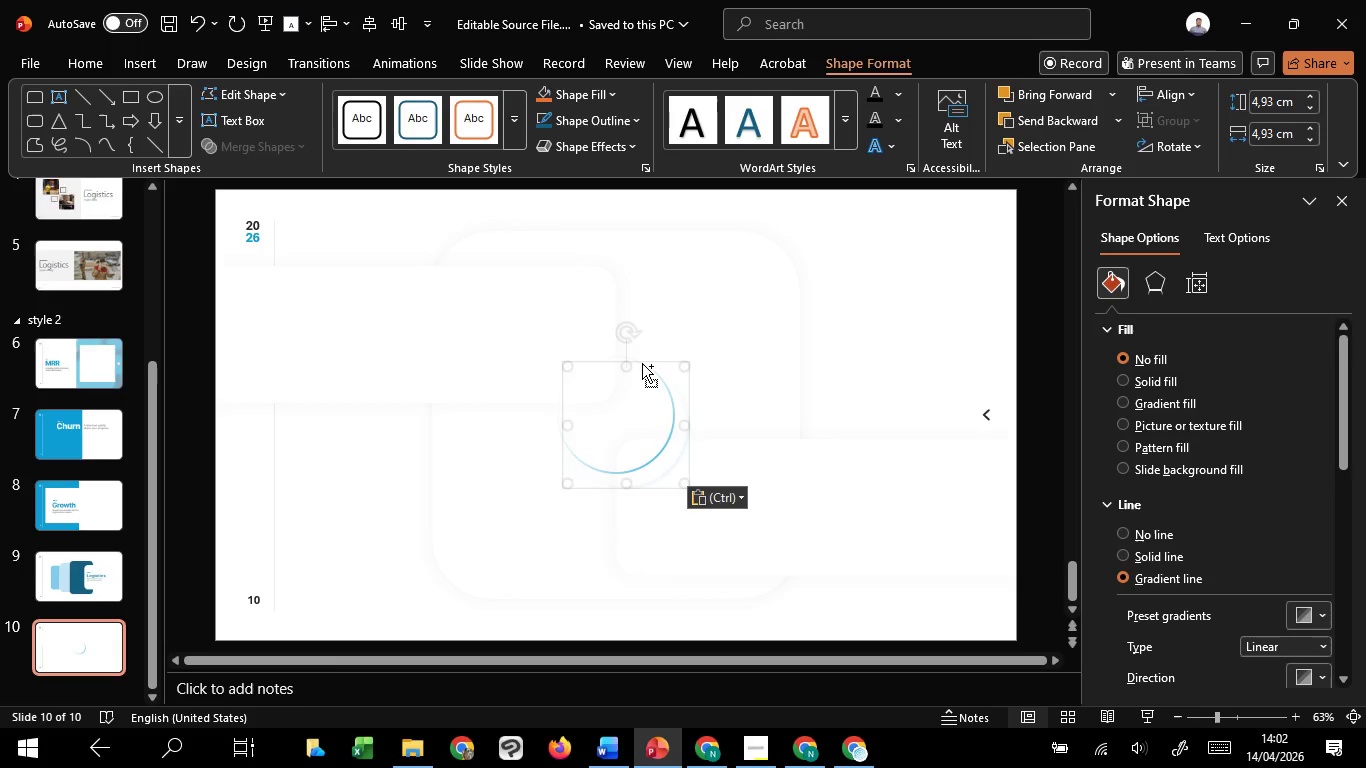 
key(Control+V)
 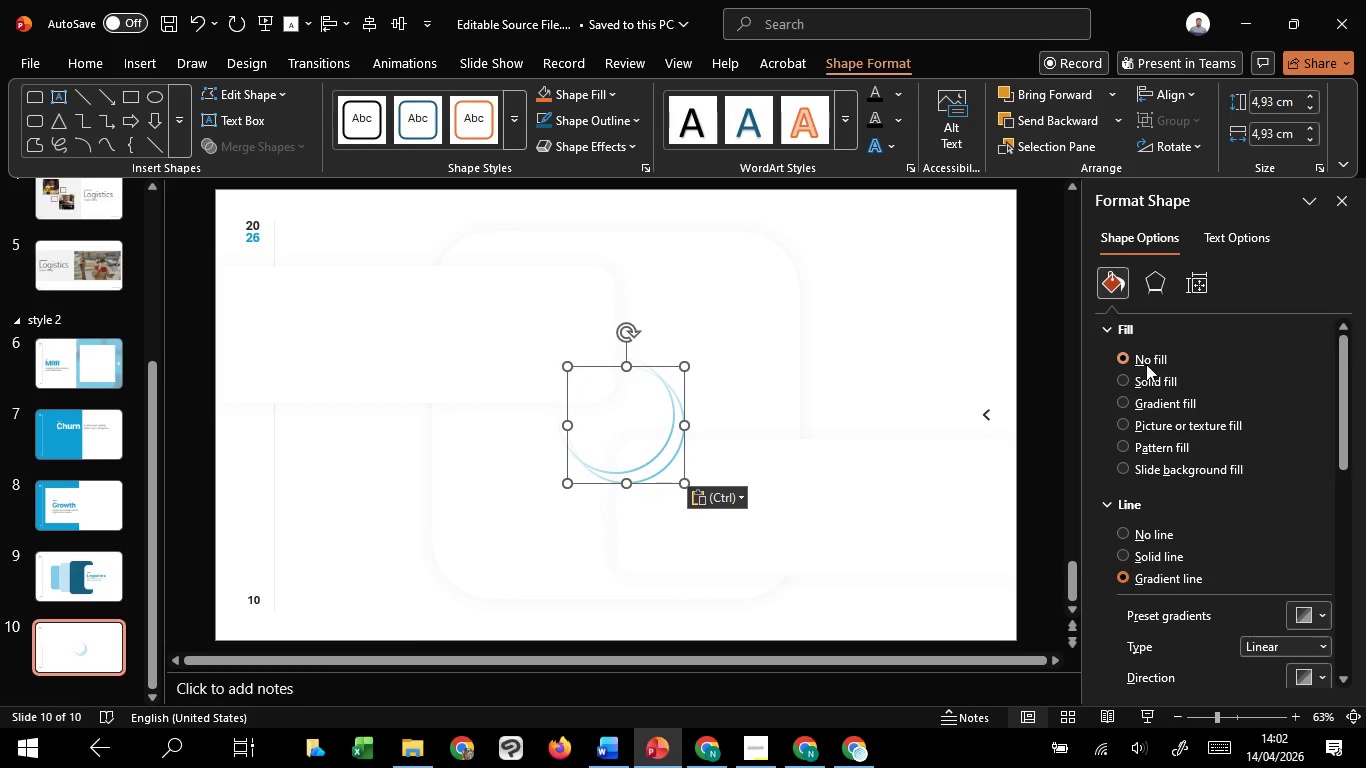 
left_click([1137, 374])
 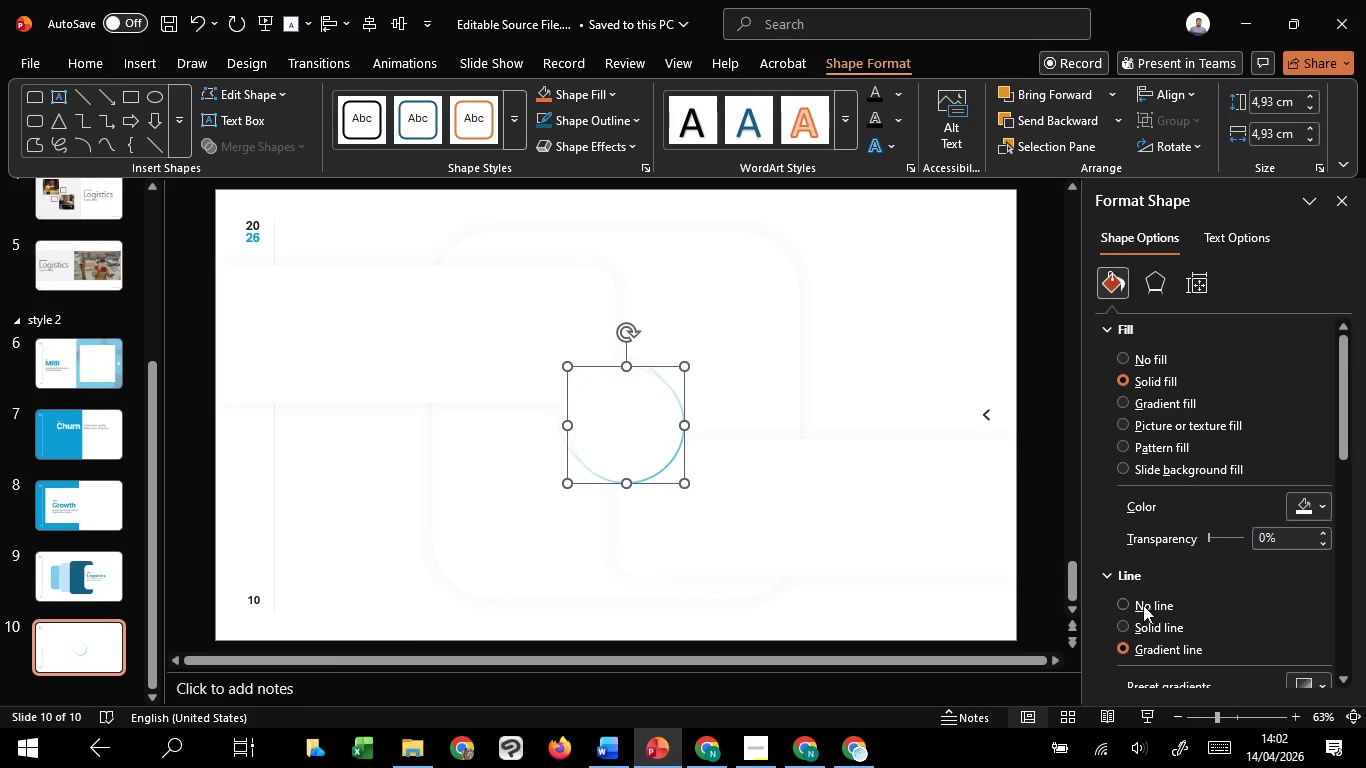 
hold_key(key=ControlLeft, duration=1.98)
hold_key(key=ShiftLeft, duration=1.52)
left_click_drag(start_coordinate=[571, 365], to_coordinate=[604, 393])
 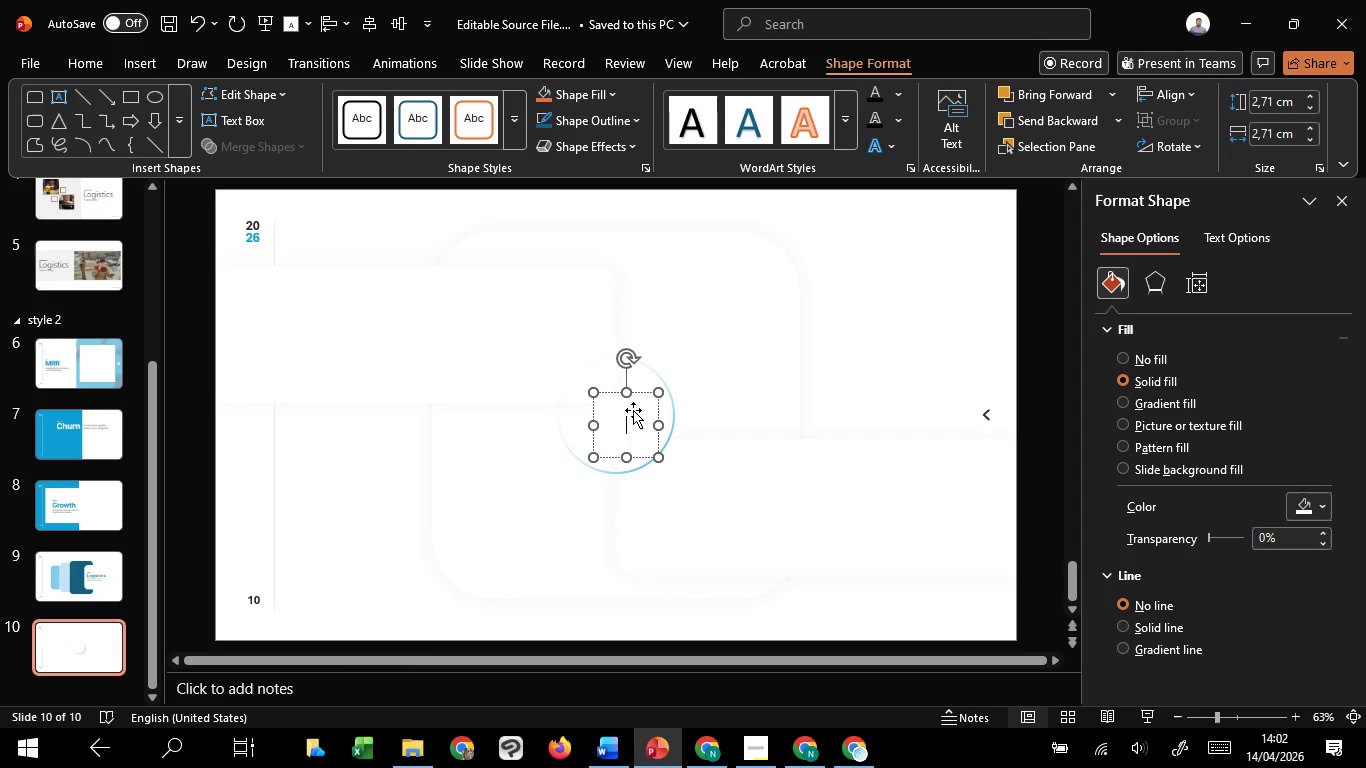 
left_click_drag(start_coordinate=[633, 410], to_coordinate=[617, 411])
 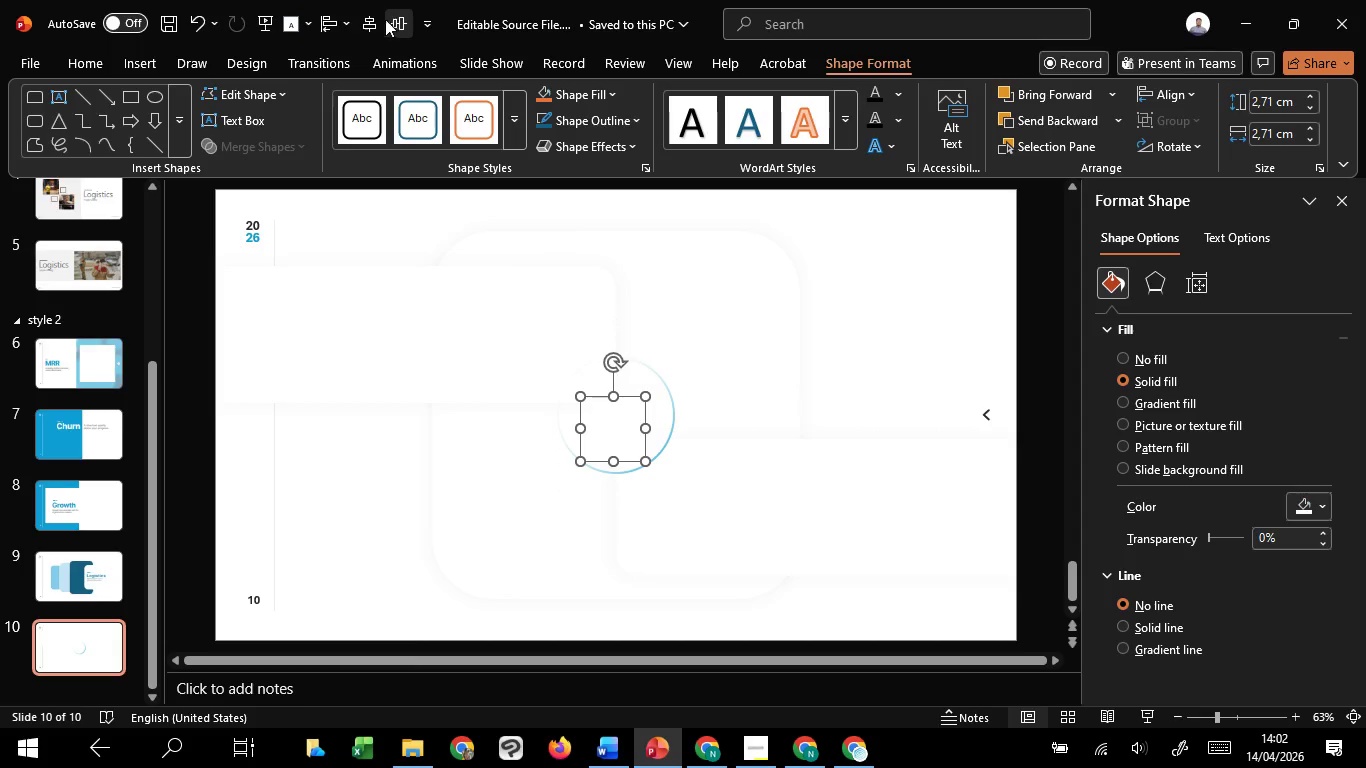 
left_click_drag(start_coordinate=[372, 17], to_coordinate=[379, 19])
 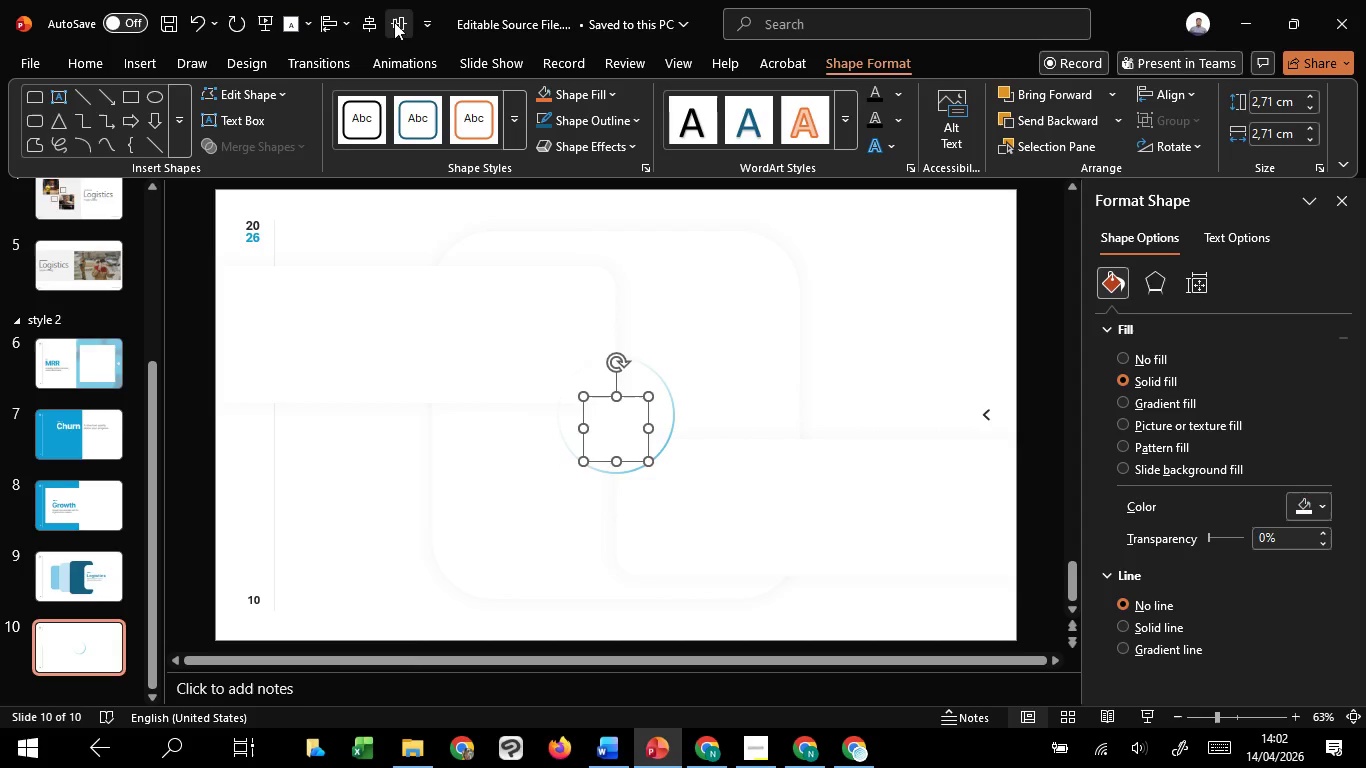 
double_click([394, 22])
 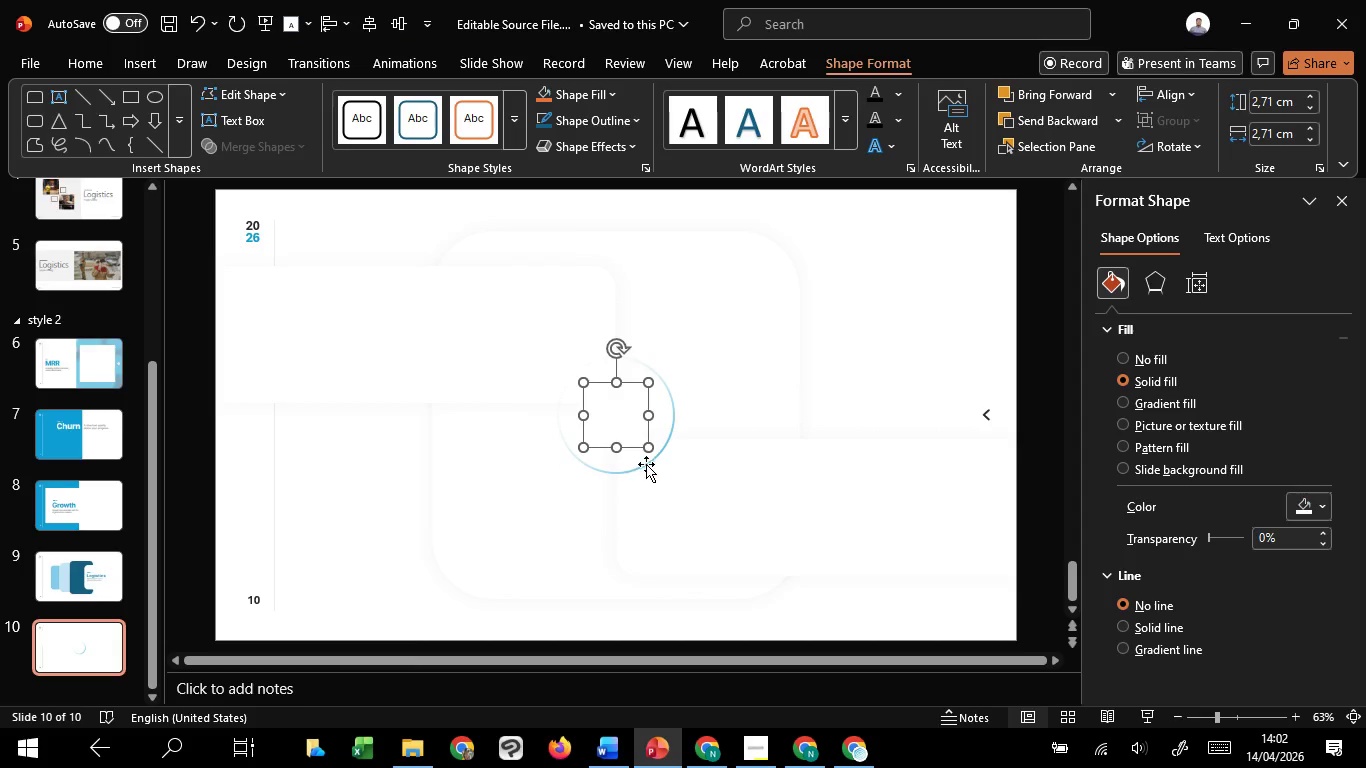 
hold_key(key=ShiftLeft, duration=2.61)
left_click_drag(start_coordinate=[649, 450], to_coordinate=[658, 454])
 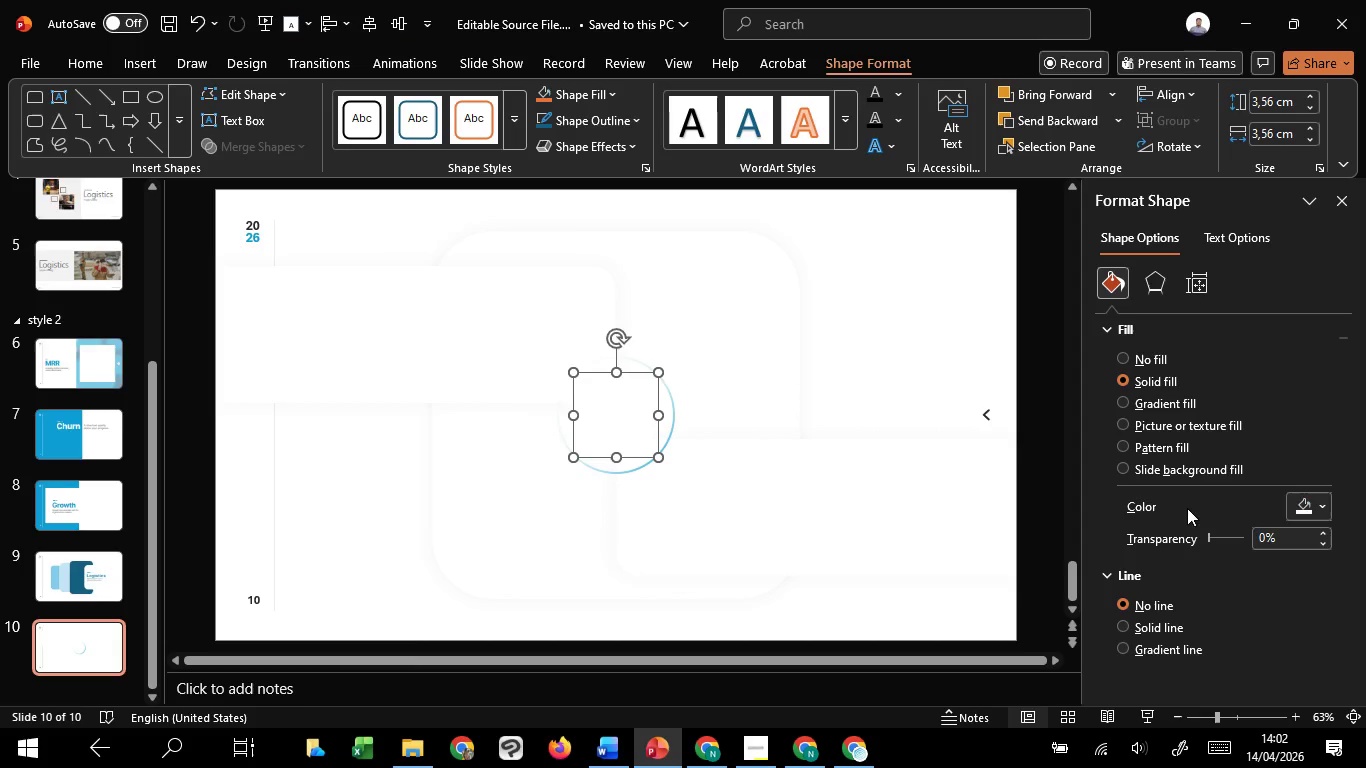 
hold_key(key=ControlLeft, duration=1.52)
 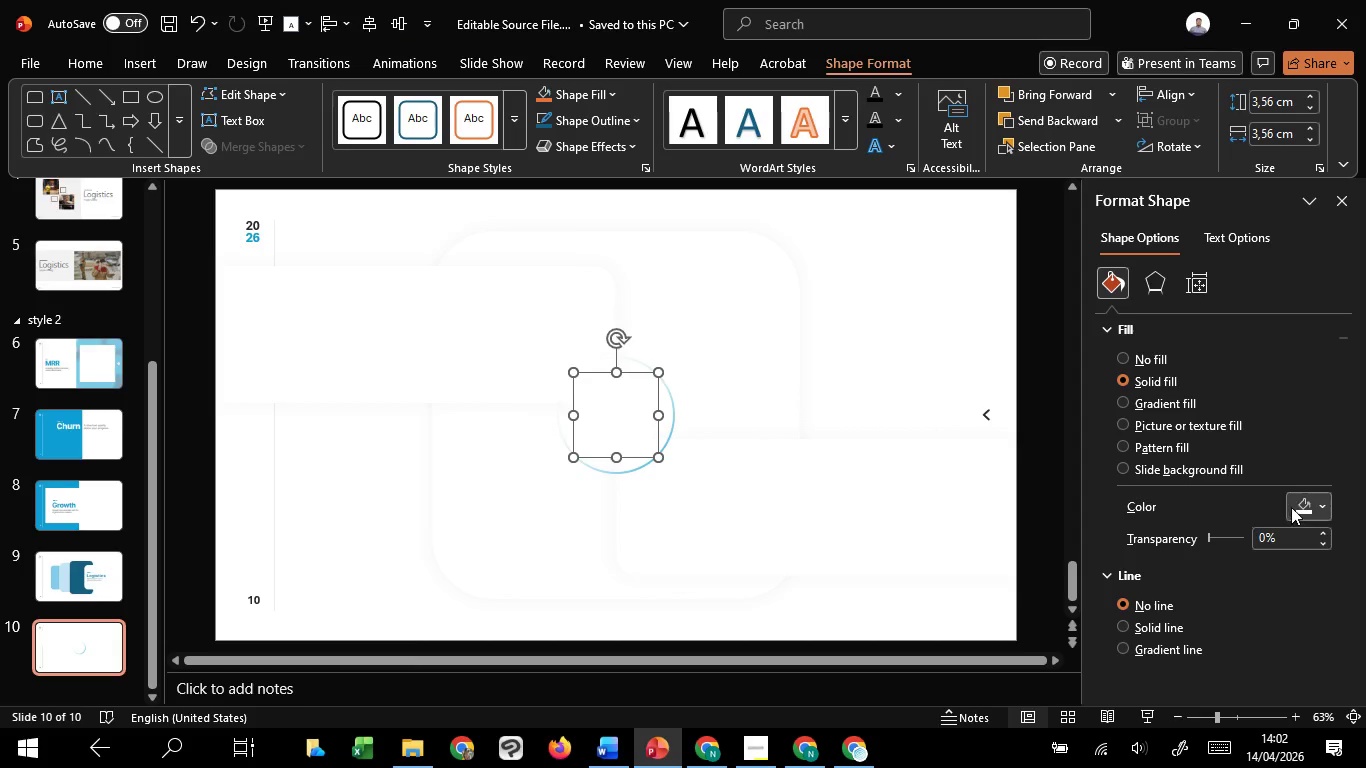 
hold_key(key=ControlLeft, duration=0.34)
 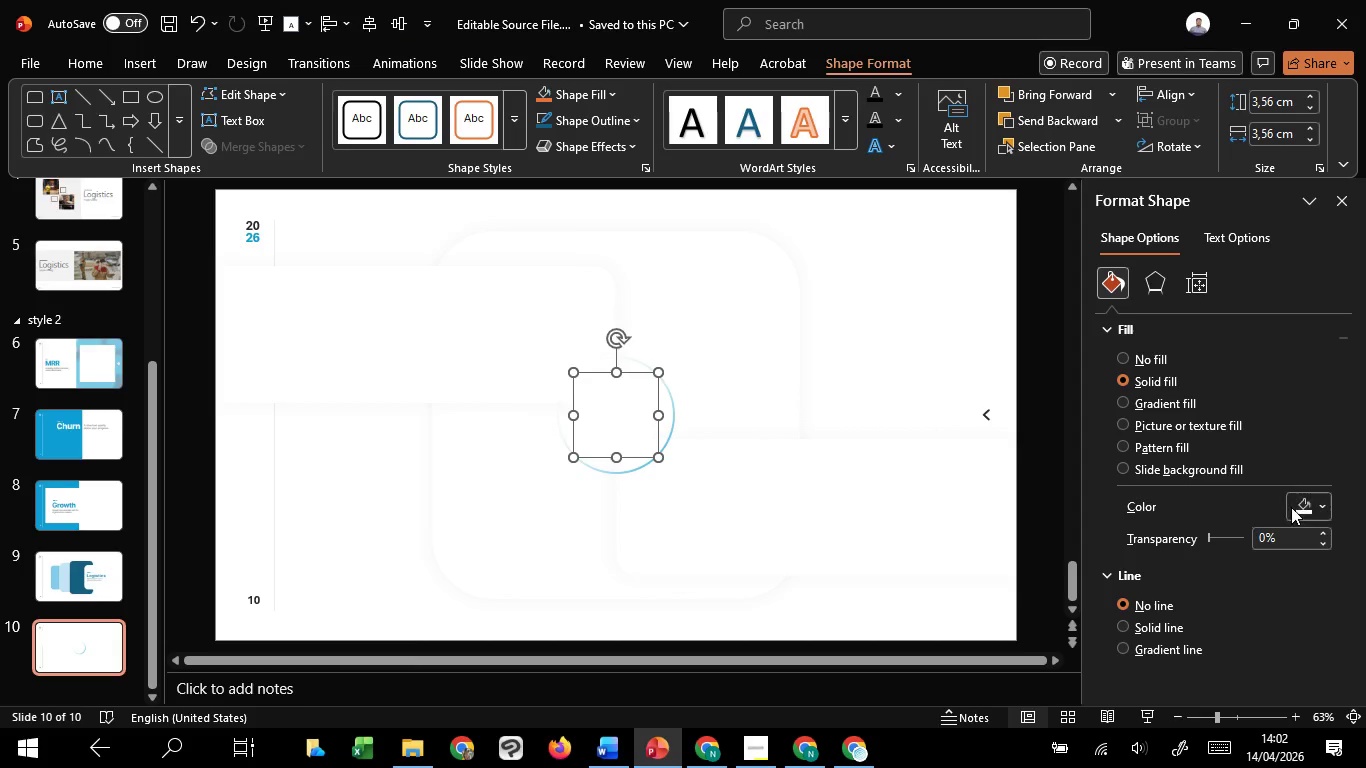 
left_click([1291, 507])
 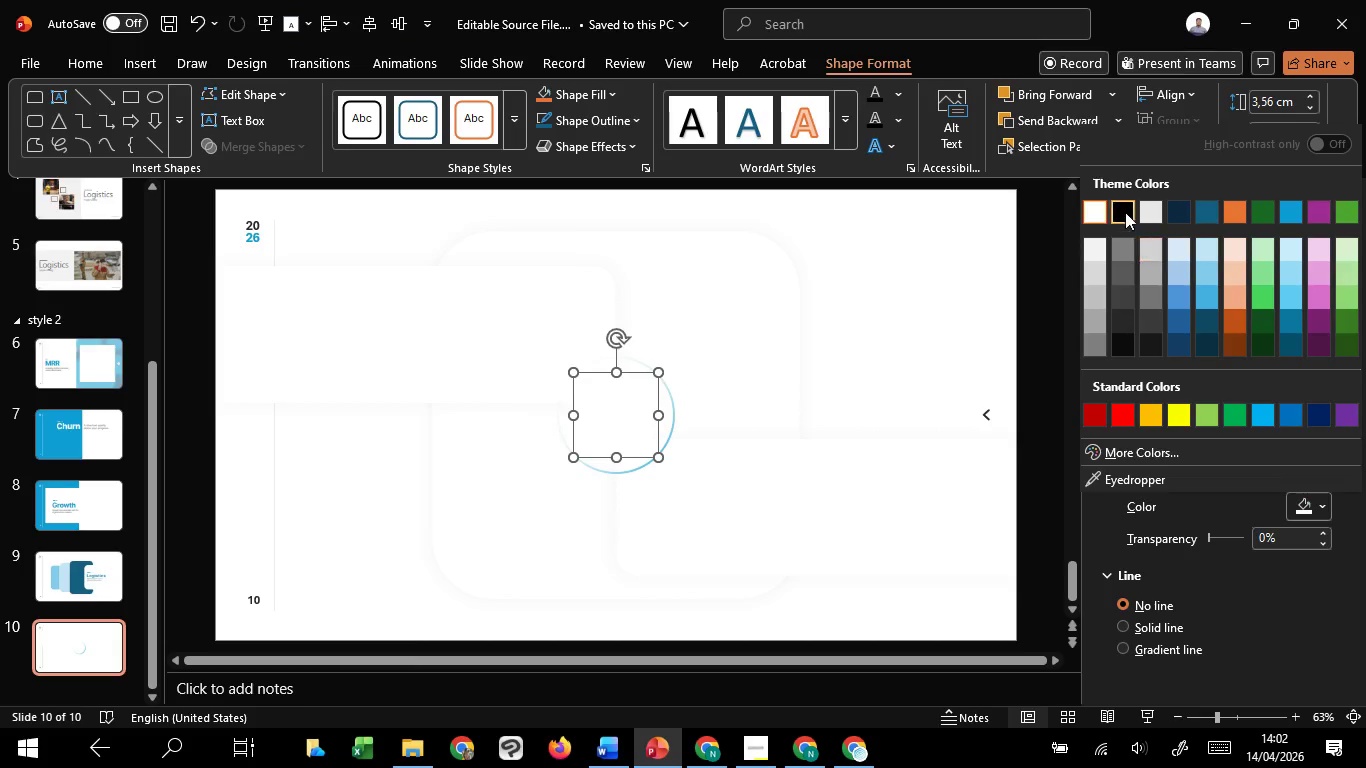 
left_click([1124, 211])
 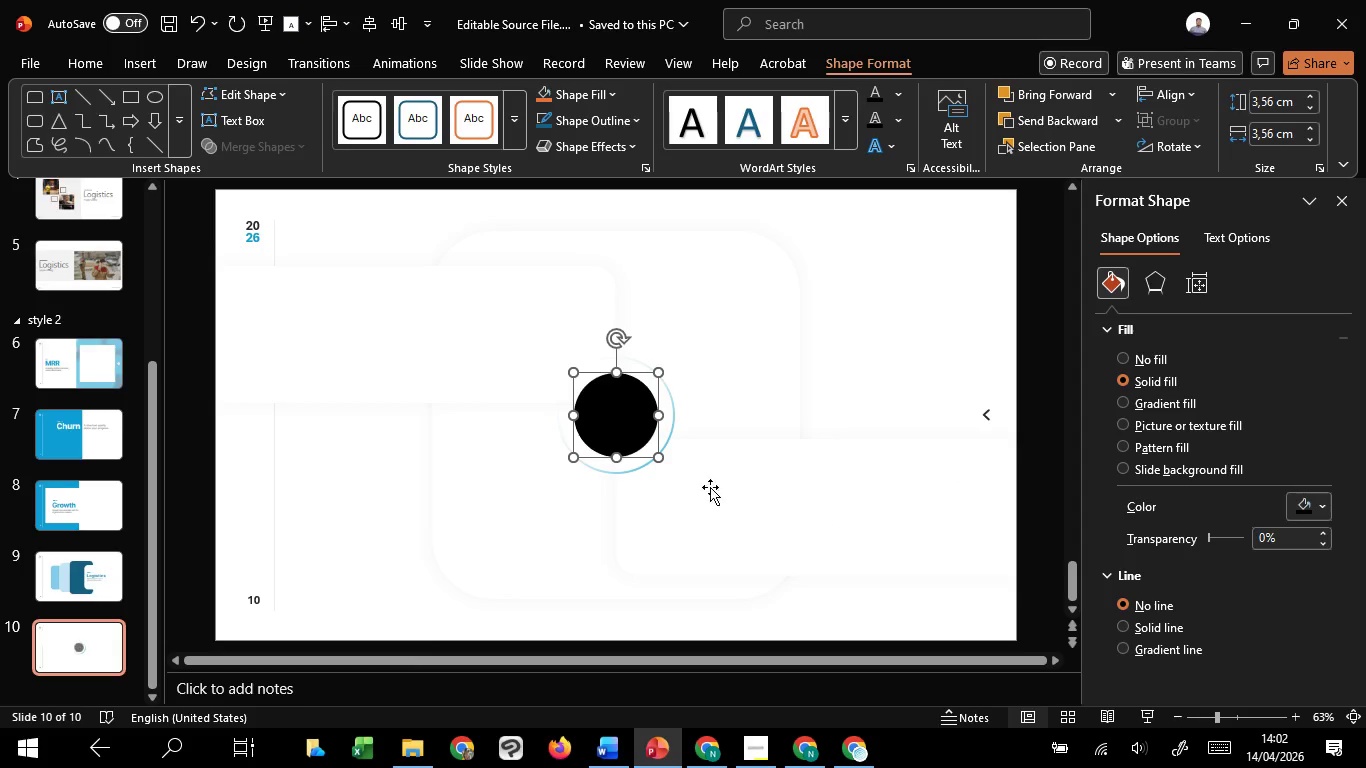 
hold_key(key=ControlLeft, duration=4.41)
hold_key(key=ShiftLeft, duration=1.52)
left_click_drag(start_coordinate=[657, 457], to_coordinate=[665, 459])
 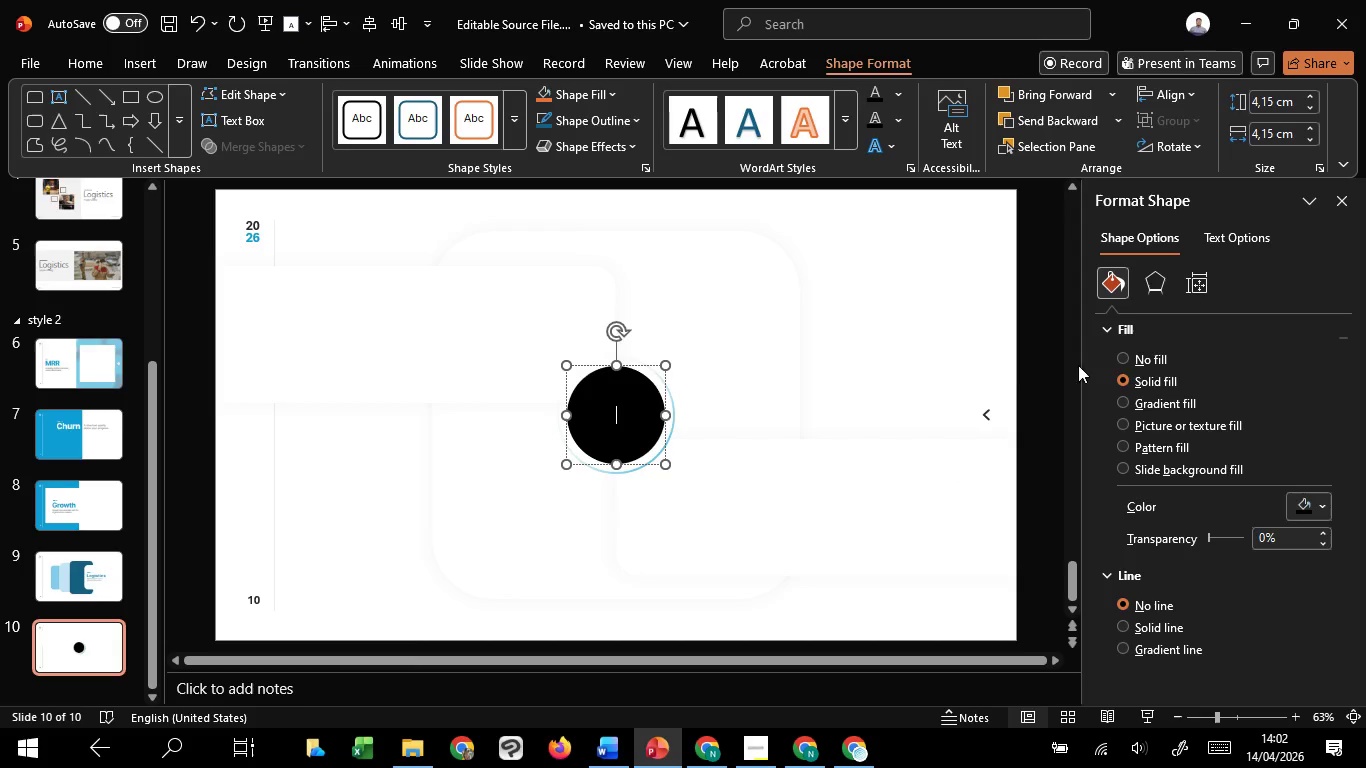 
hold_key(key=ShiftLeft, duration=1.52)
 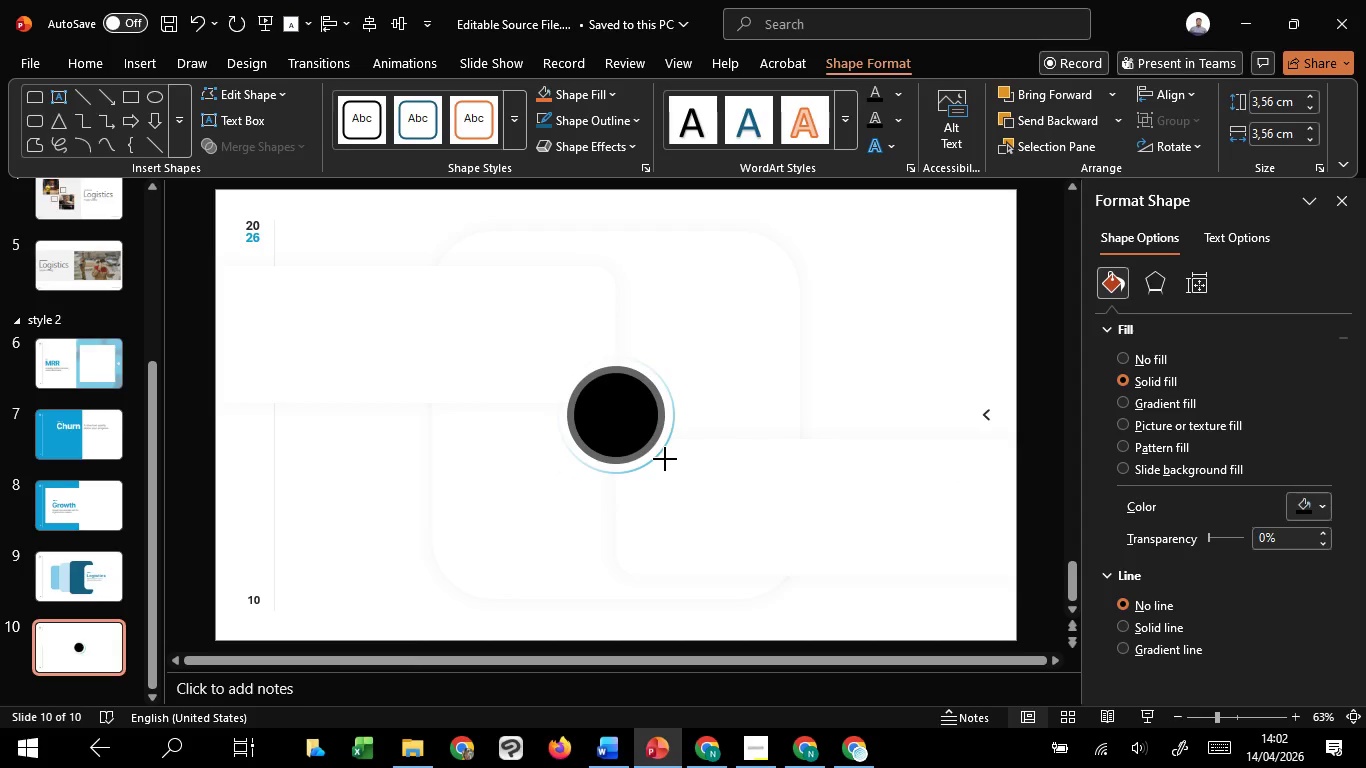 
hold_key(key=ShiftLeft, duration=1.26)
 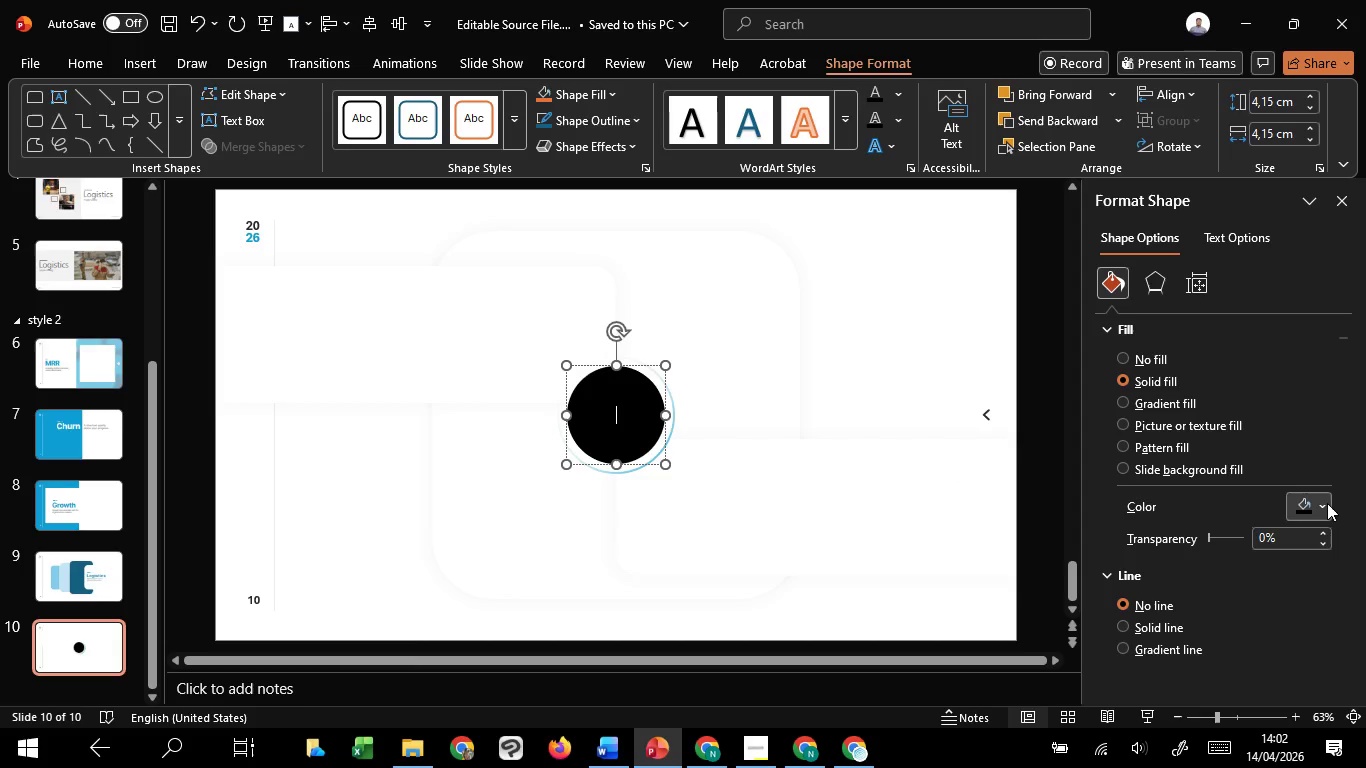 
left_click([1325, 507])
 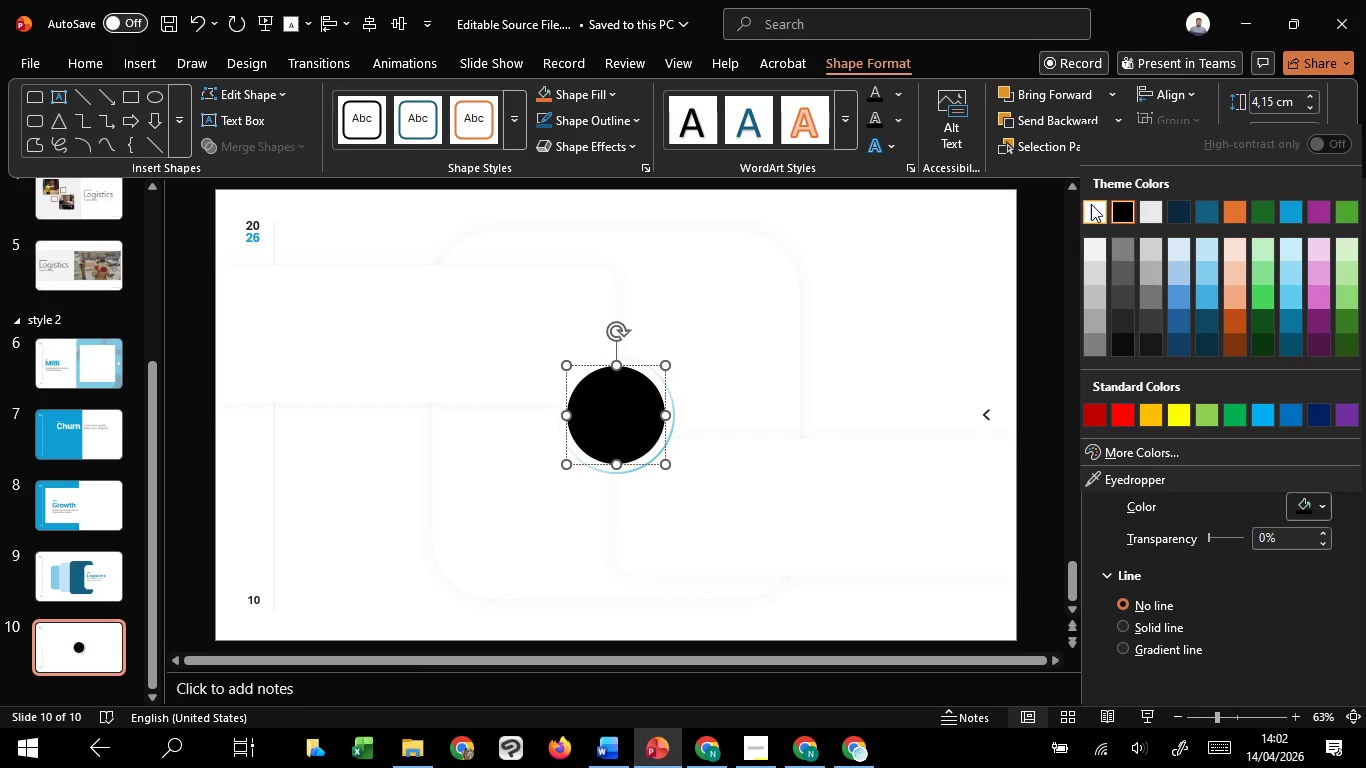 
left_click([1090, 204])
 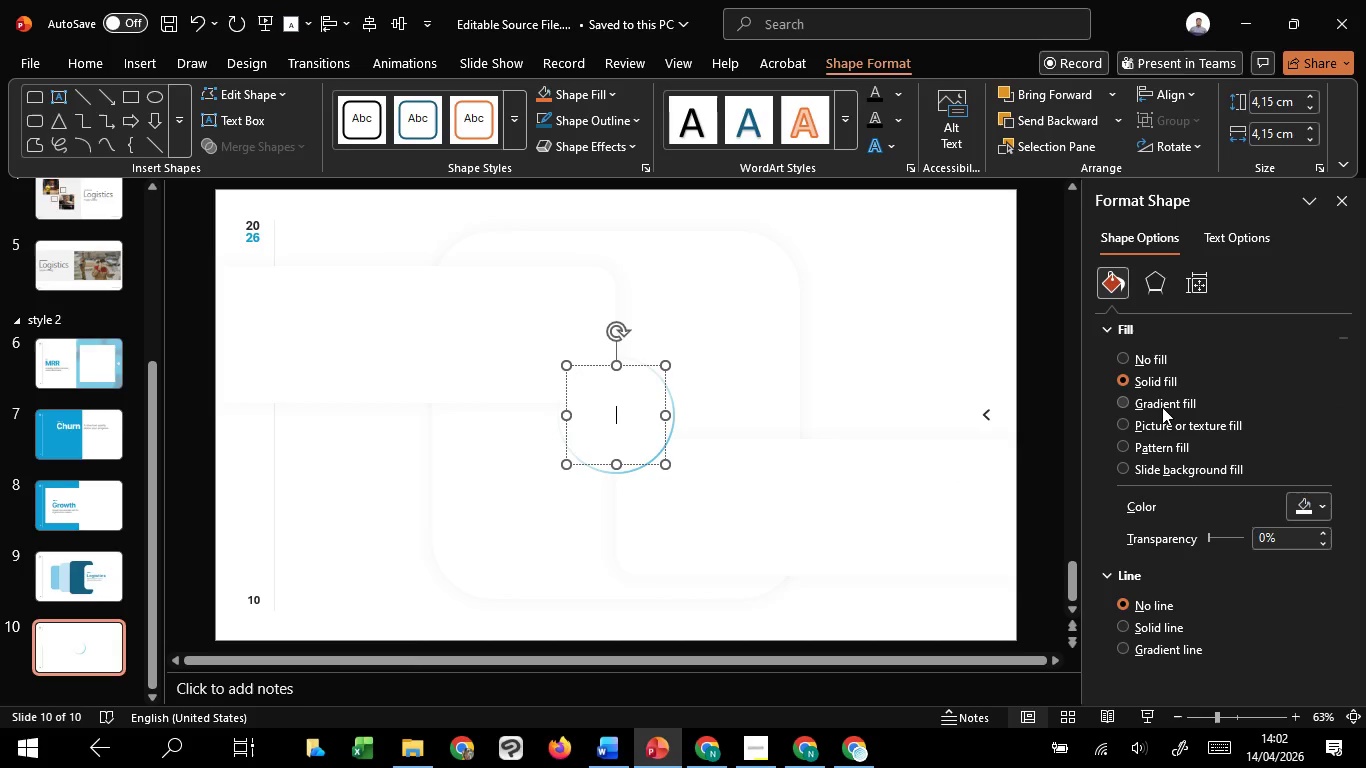 
left_click([1162, 407])
 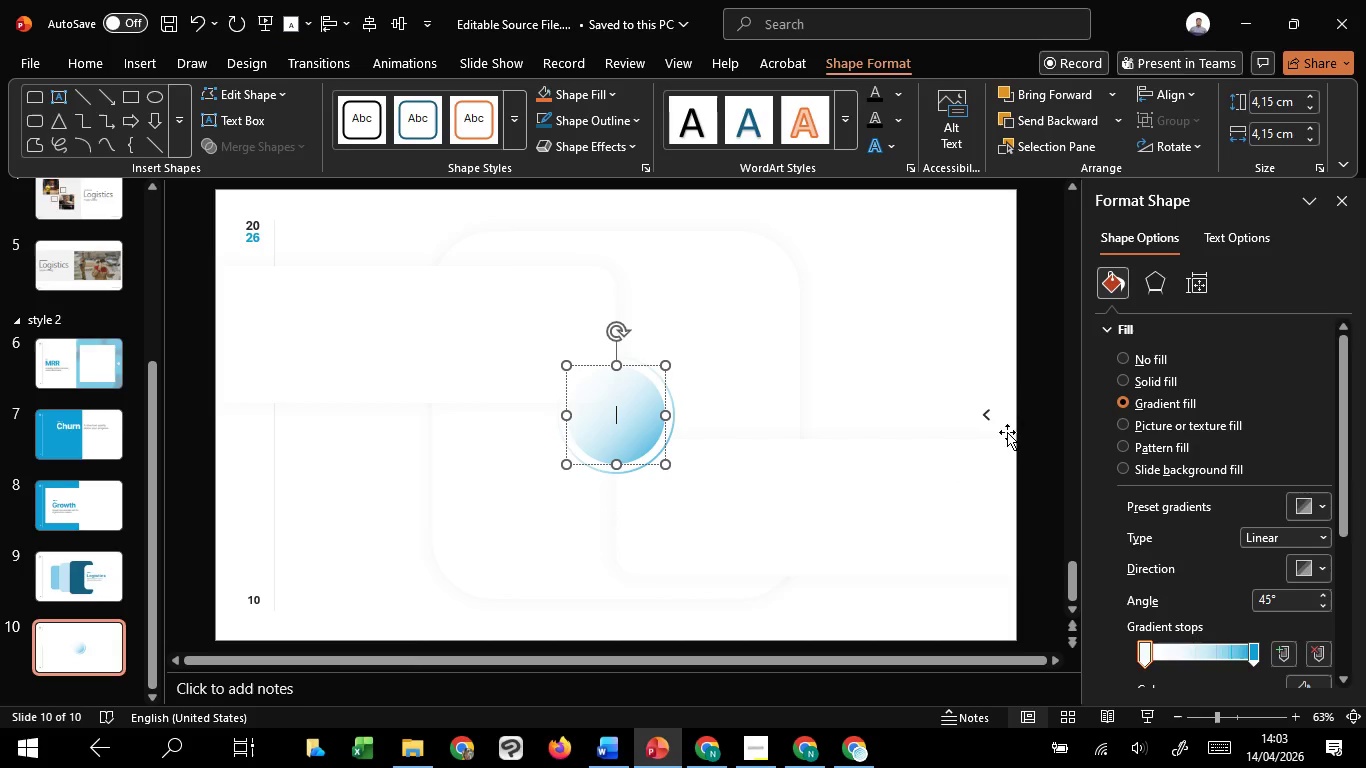 
left_click([1042, 306])
 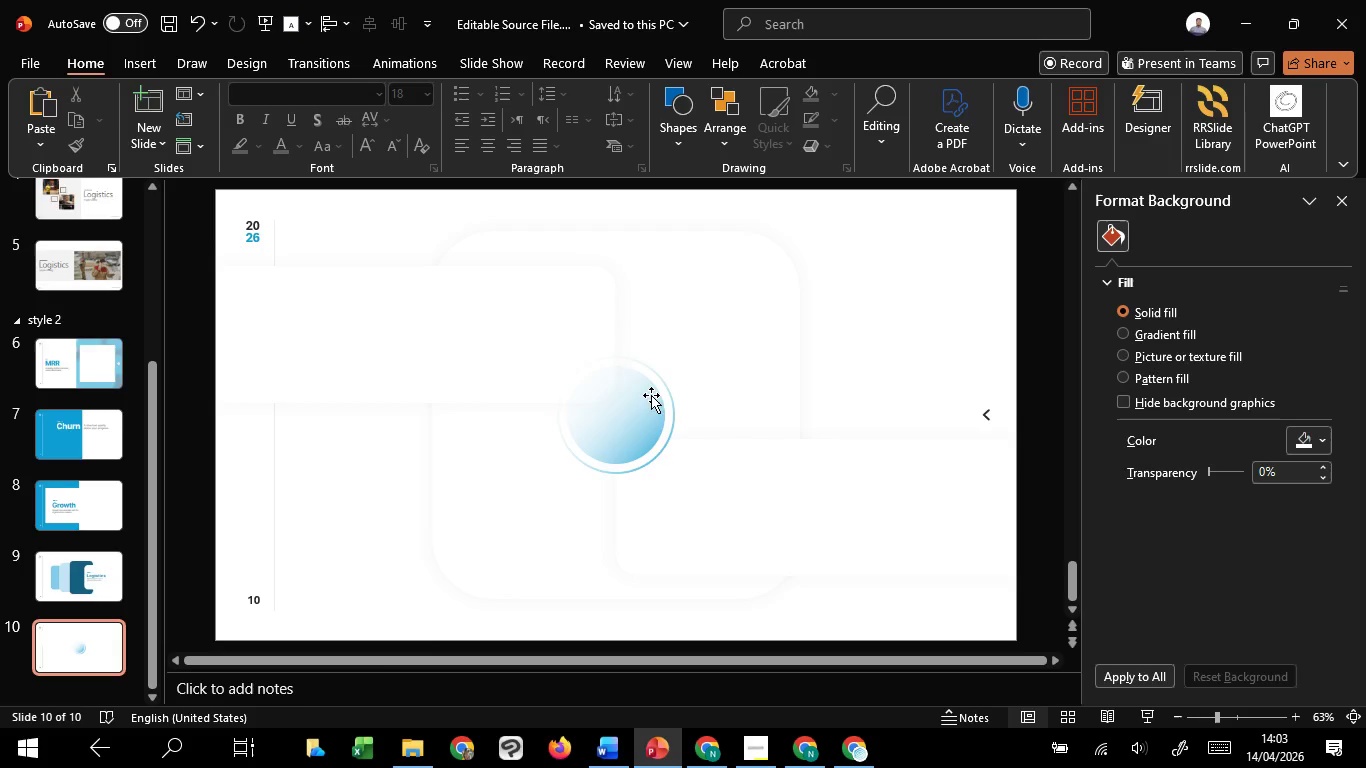 
left_click([651, 395])
 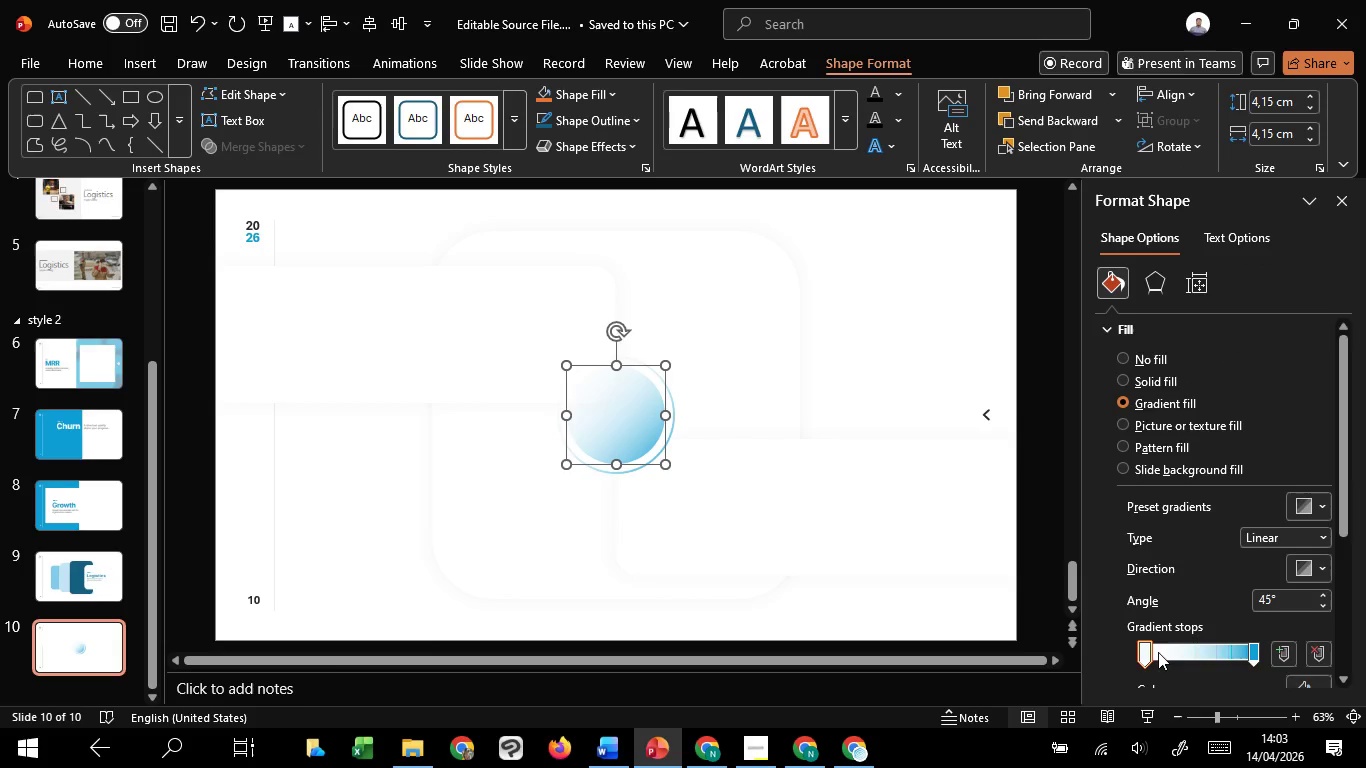 
scroll: coordinate [1115, 607], scroll_direction: down, amount: 12.0
 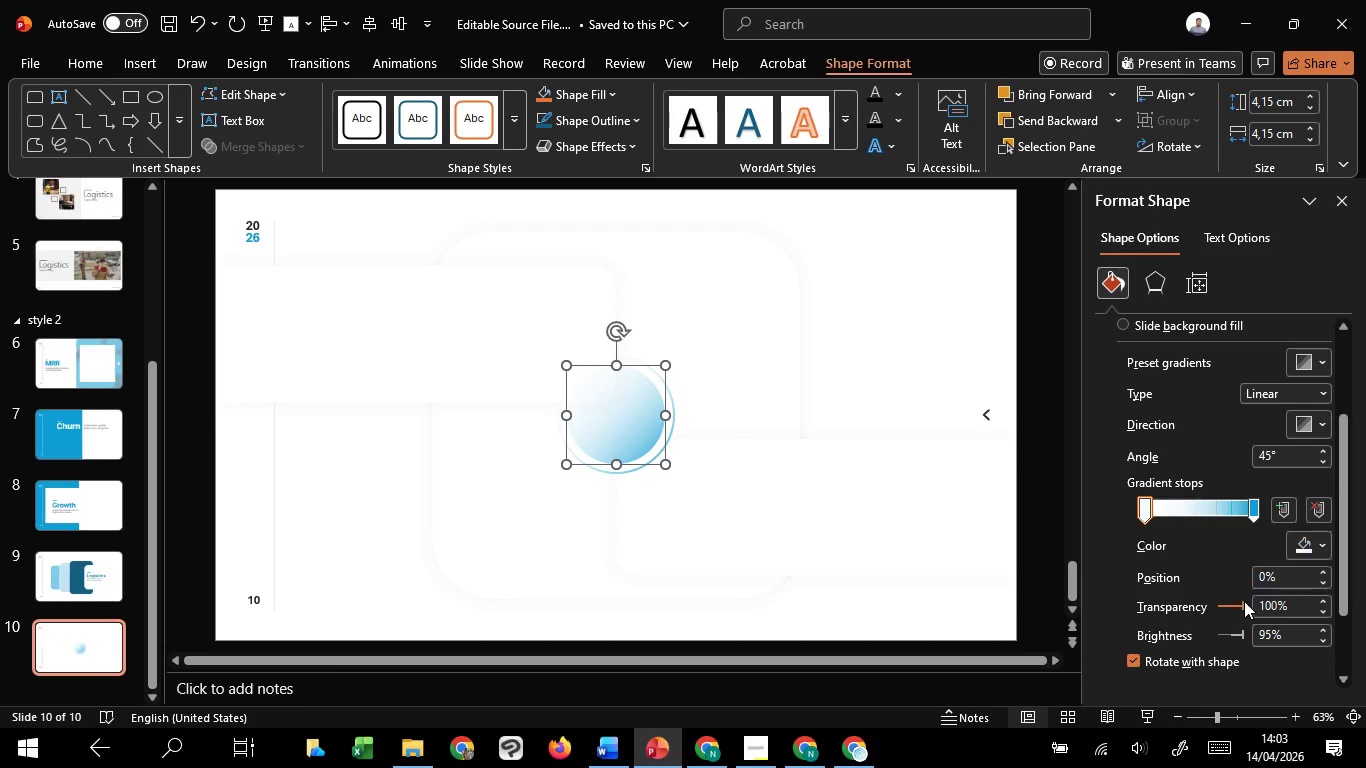 
left_click_drag(start_coordinate=[1244, 601], to_coordinate=[1181, 595])
 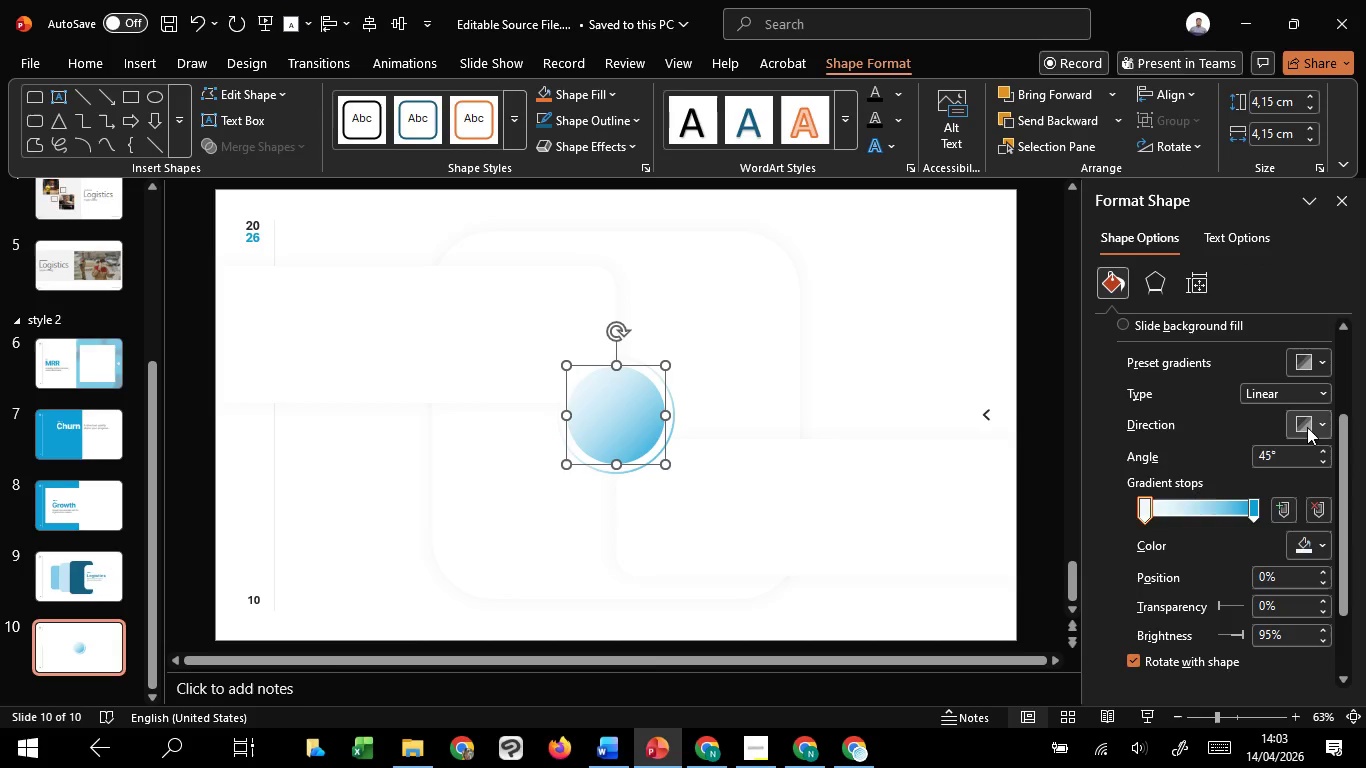 
left_click([1307, 427])
 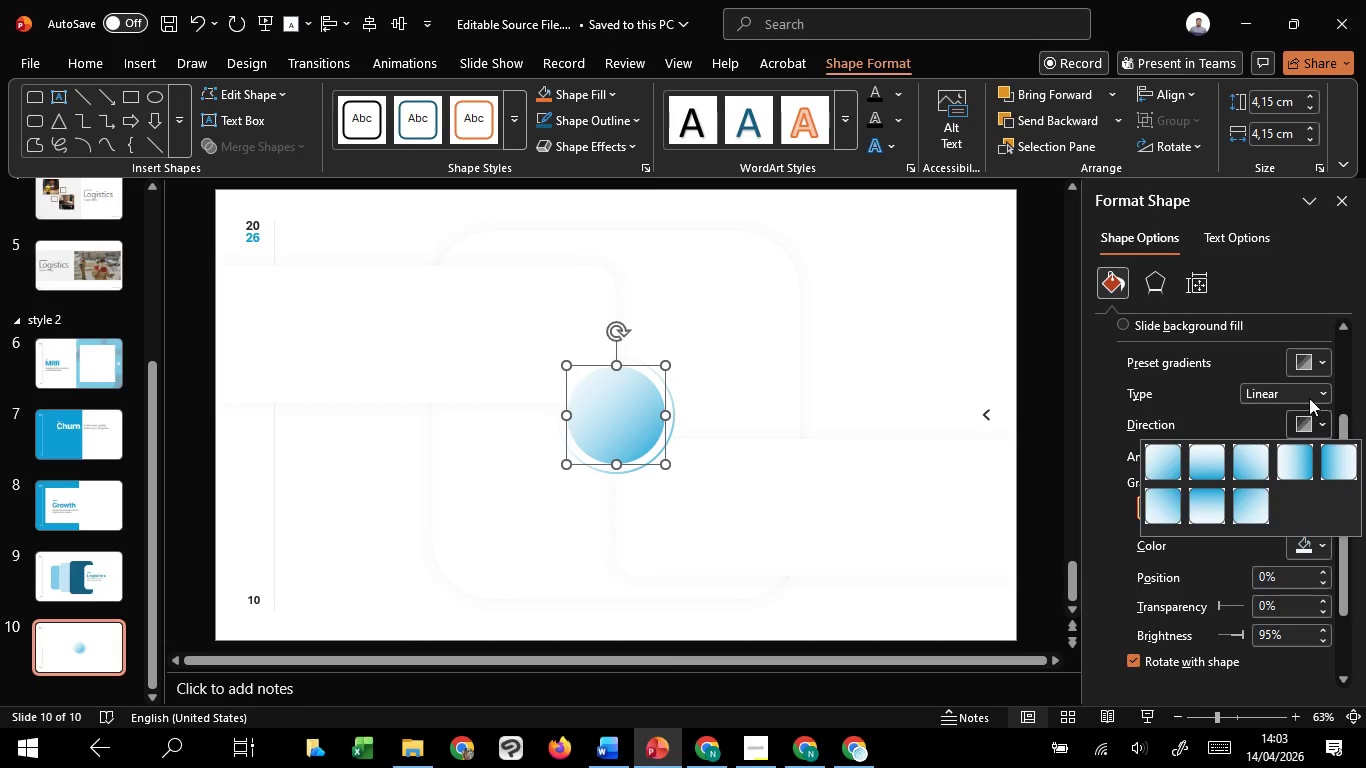 
left_click([1309, 395])
 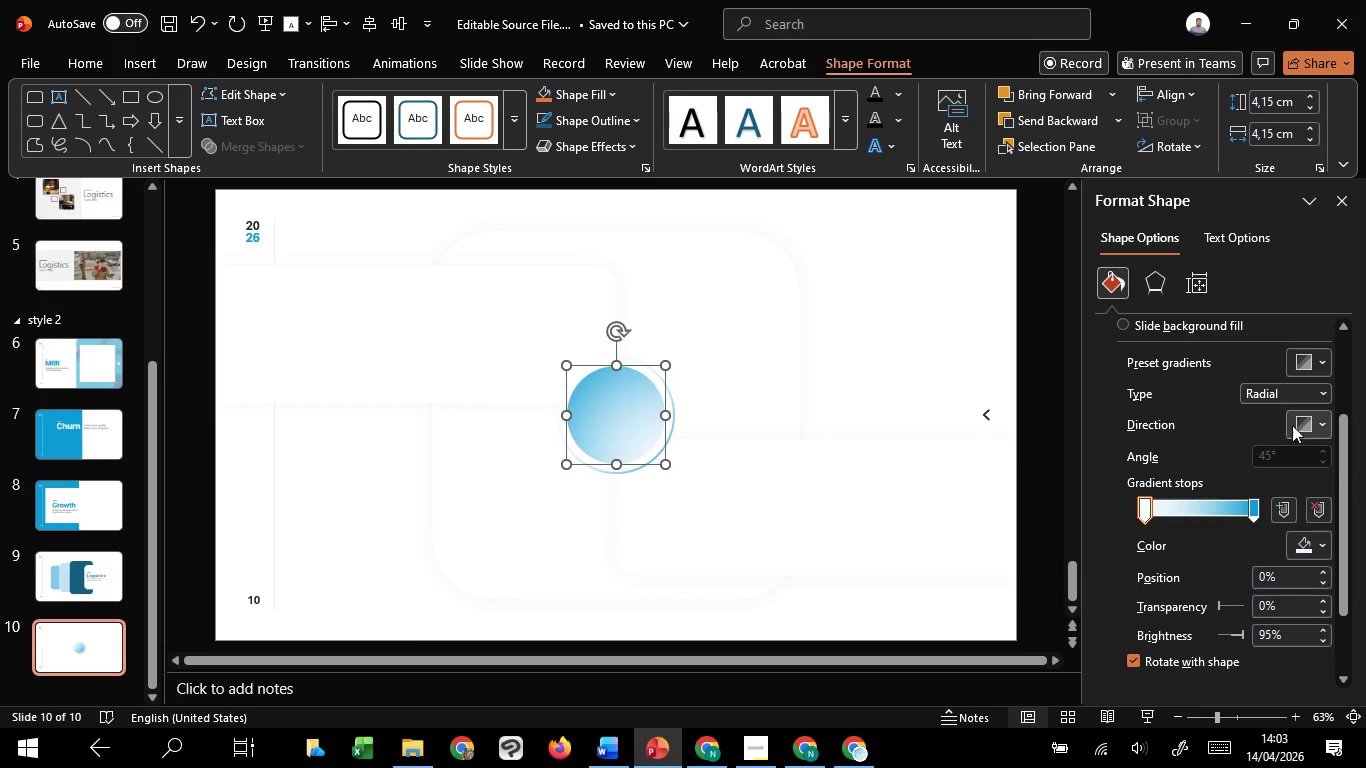 
left_click([1297, 422])
 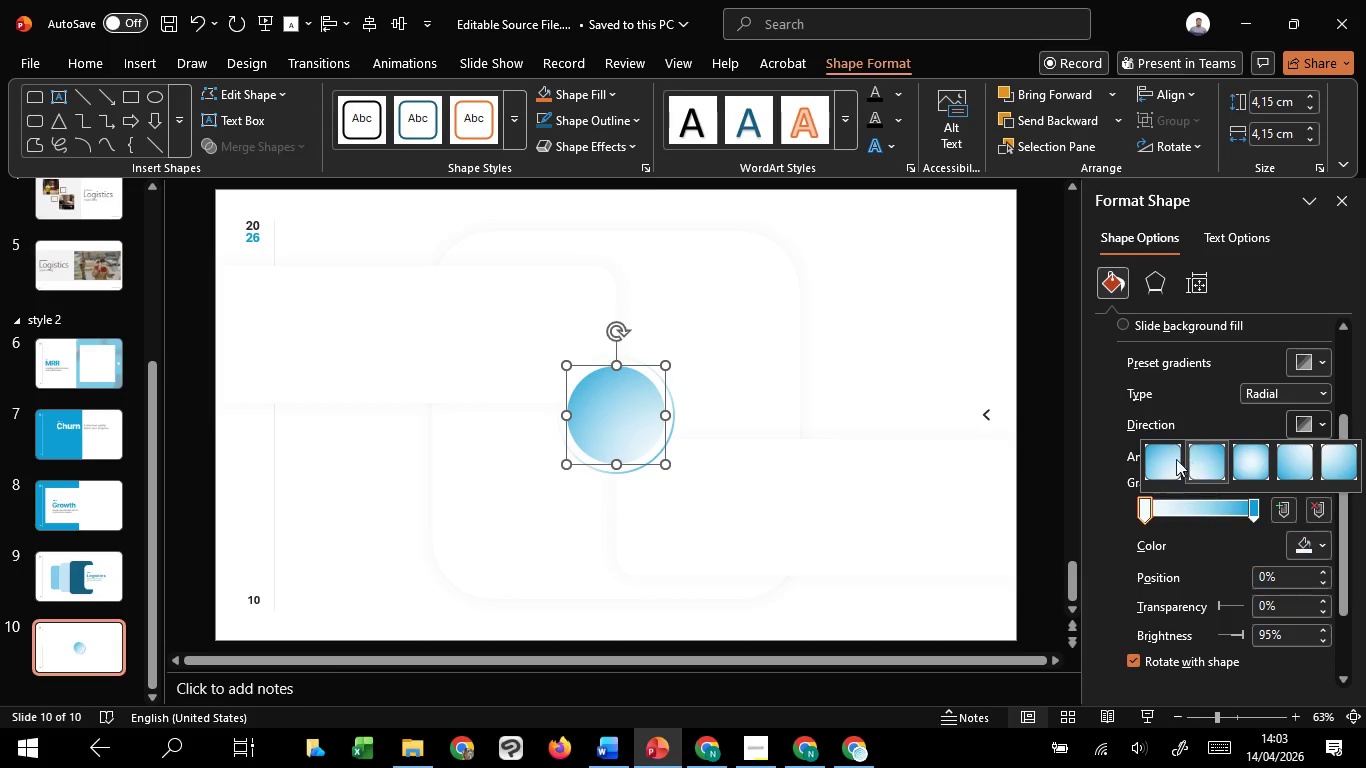 
left_click([1169, 459])
 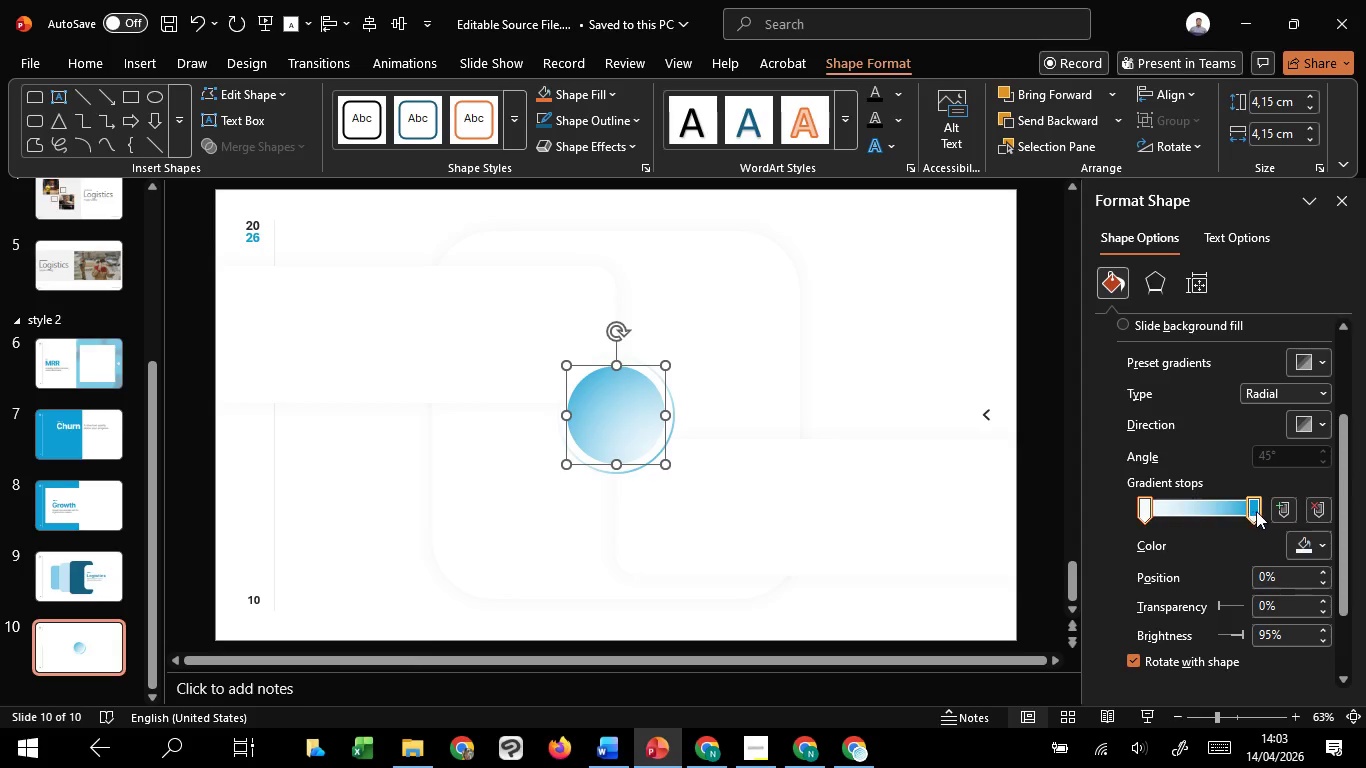 
left_click([1256, 511])
 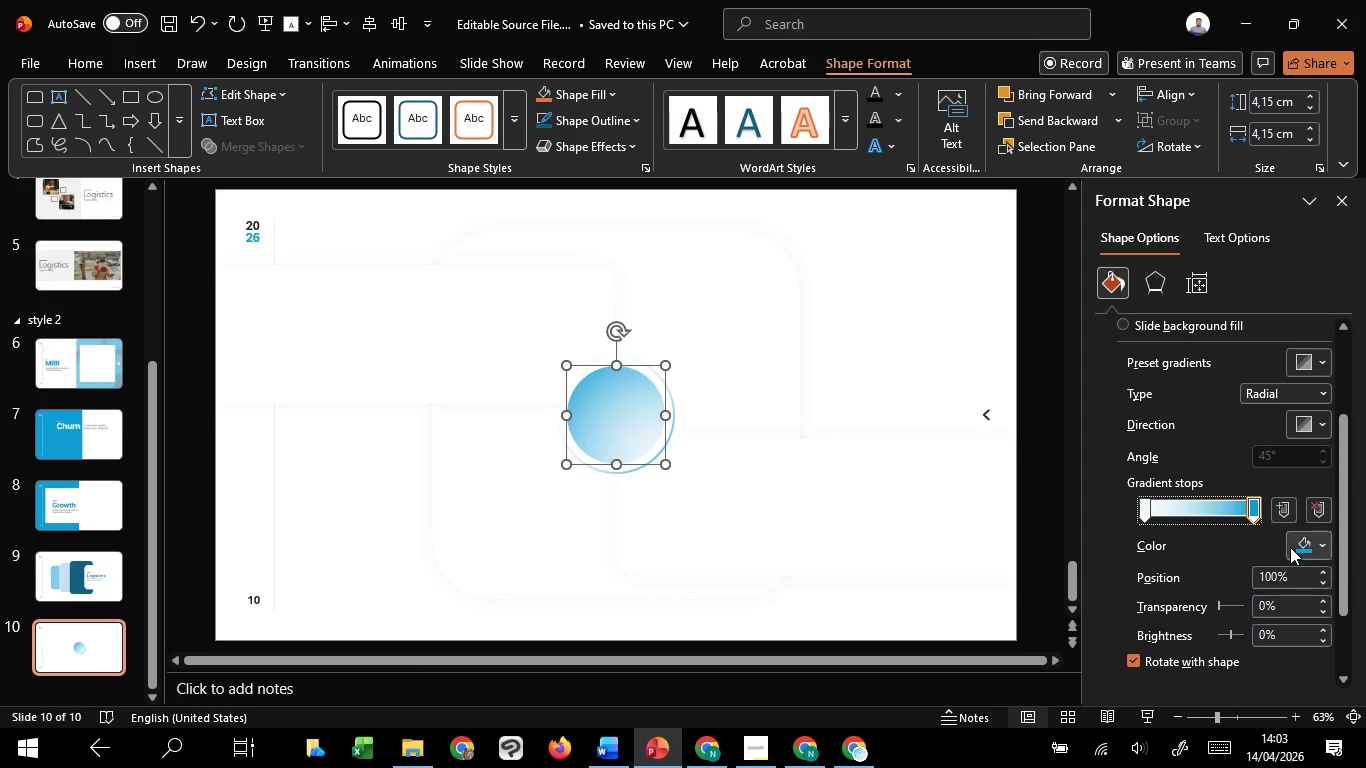 
left_click([1290, 547])
 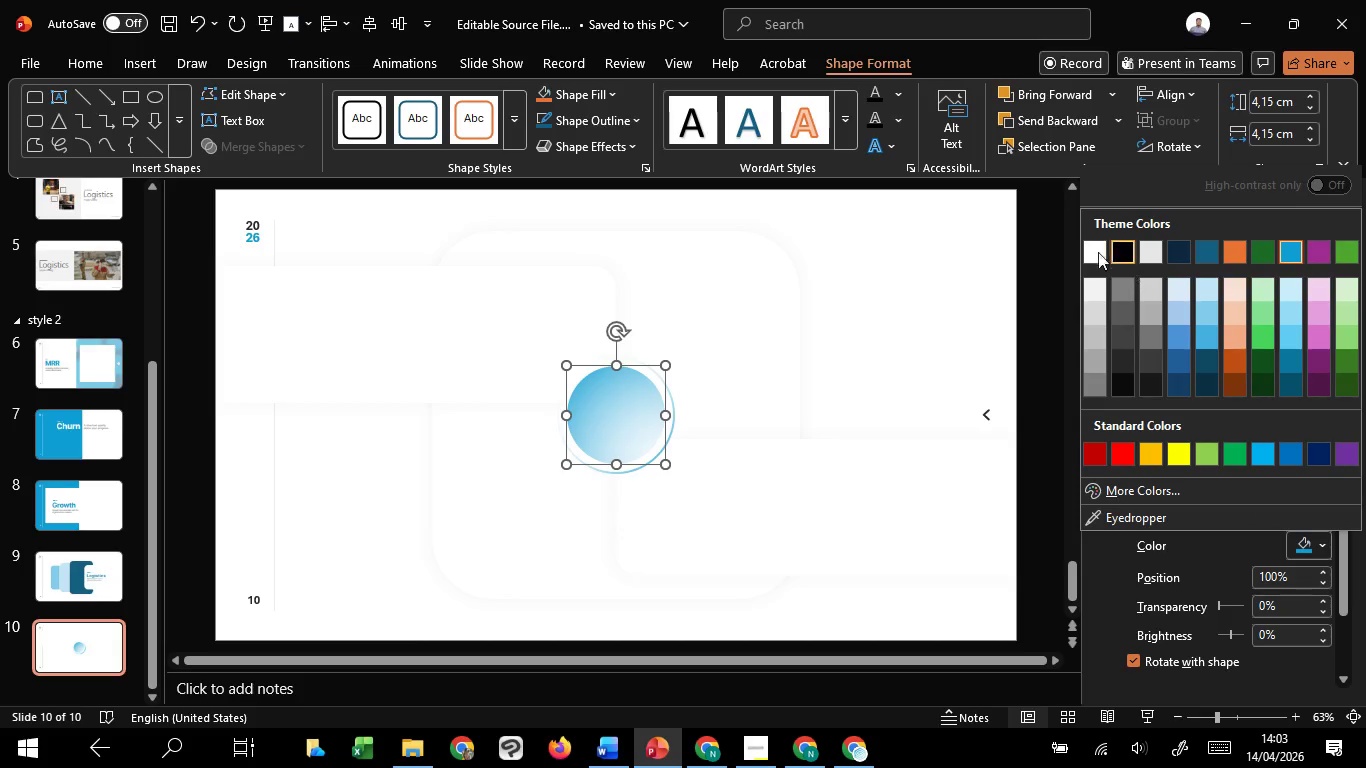 
left_click([1091, 248])
 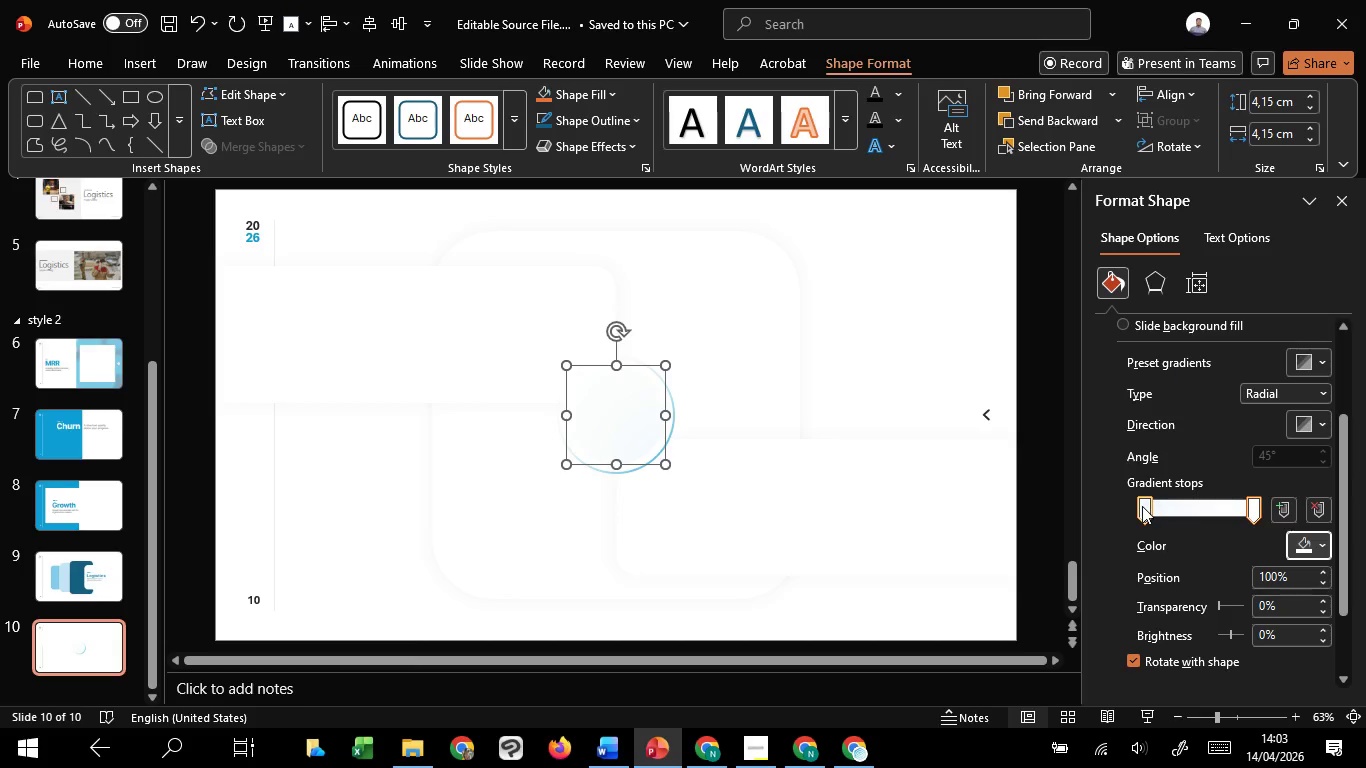 
left_click([1145, 506])
 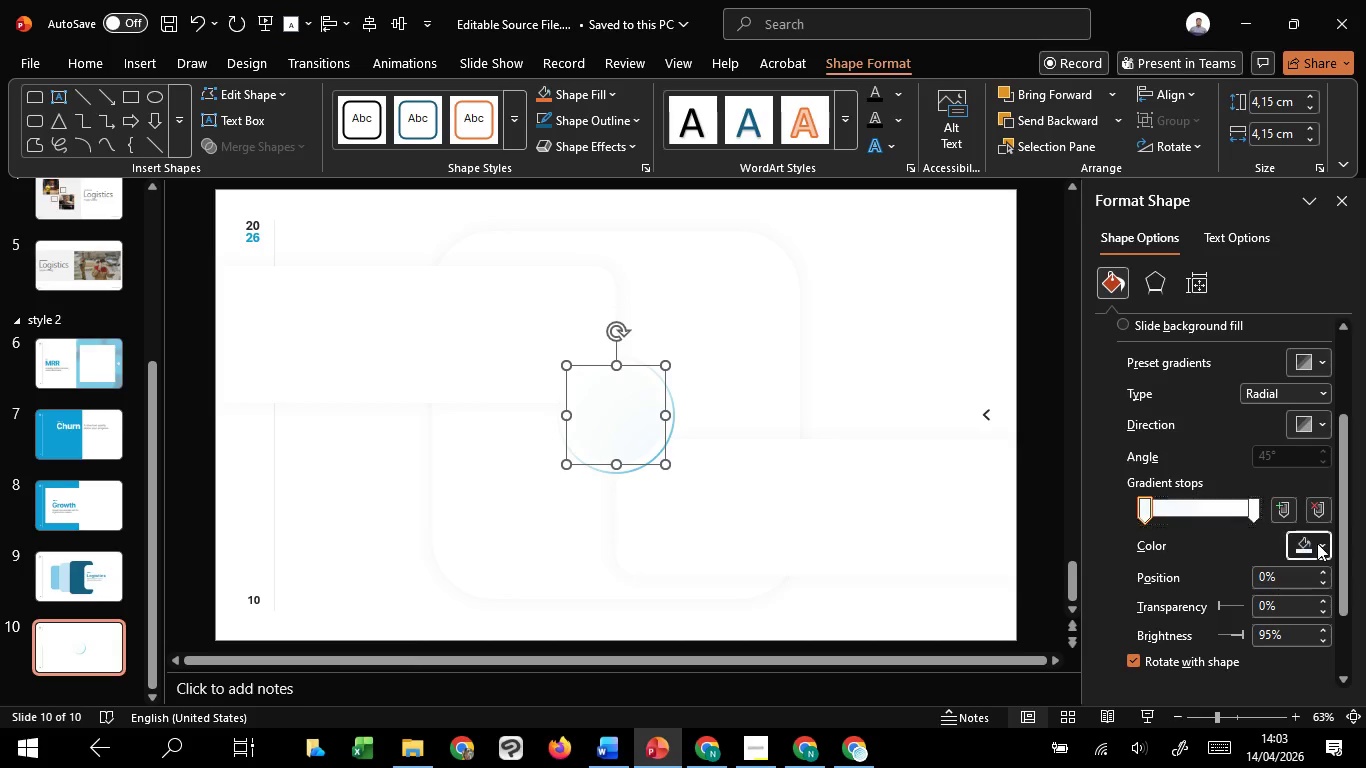 
left_click([1317, 543])
 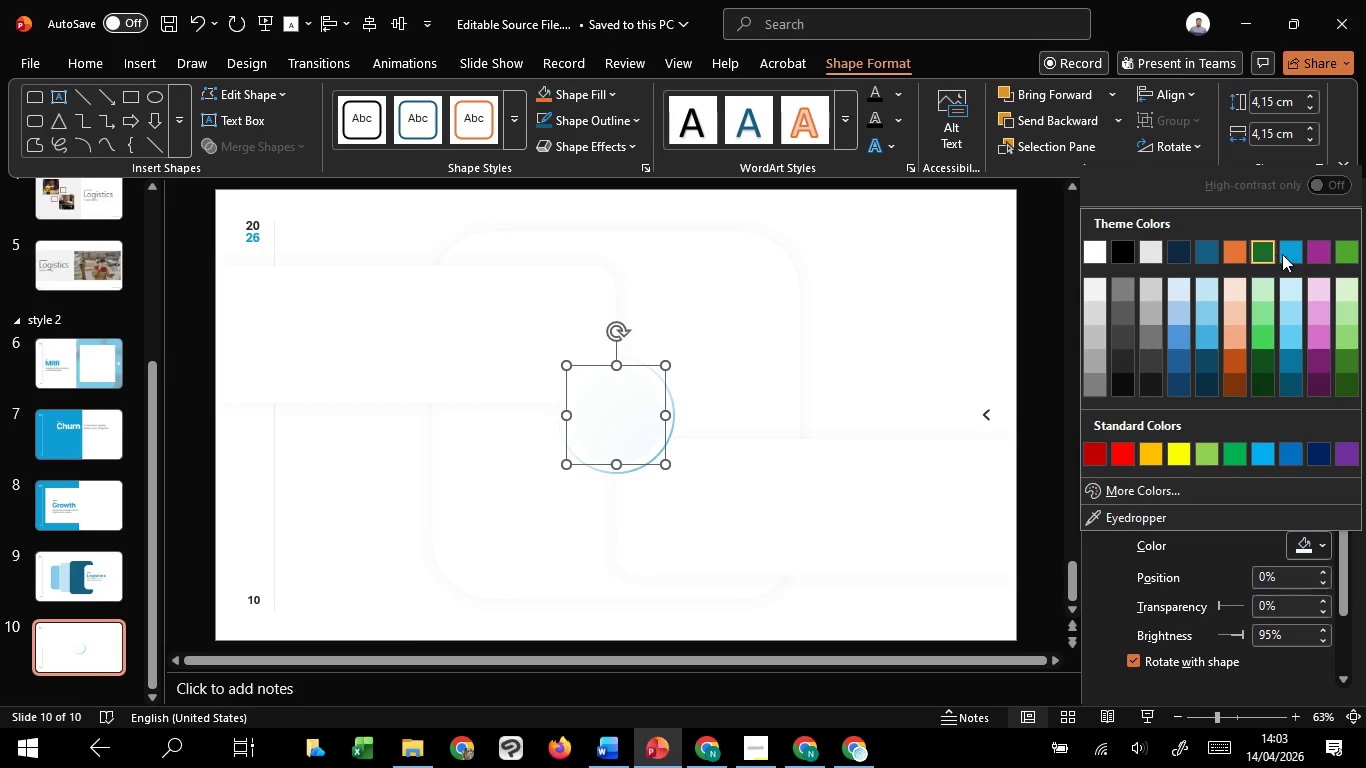 
left_click([1284, 253])
 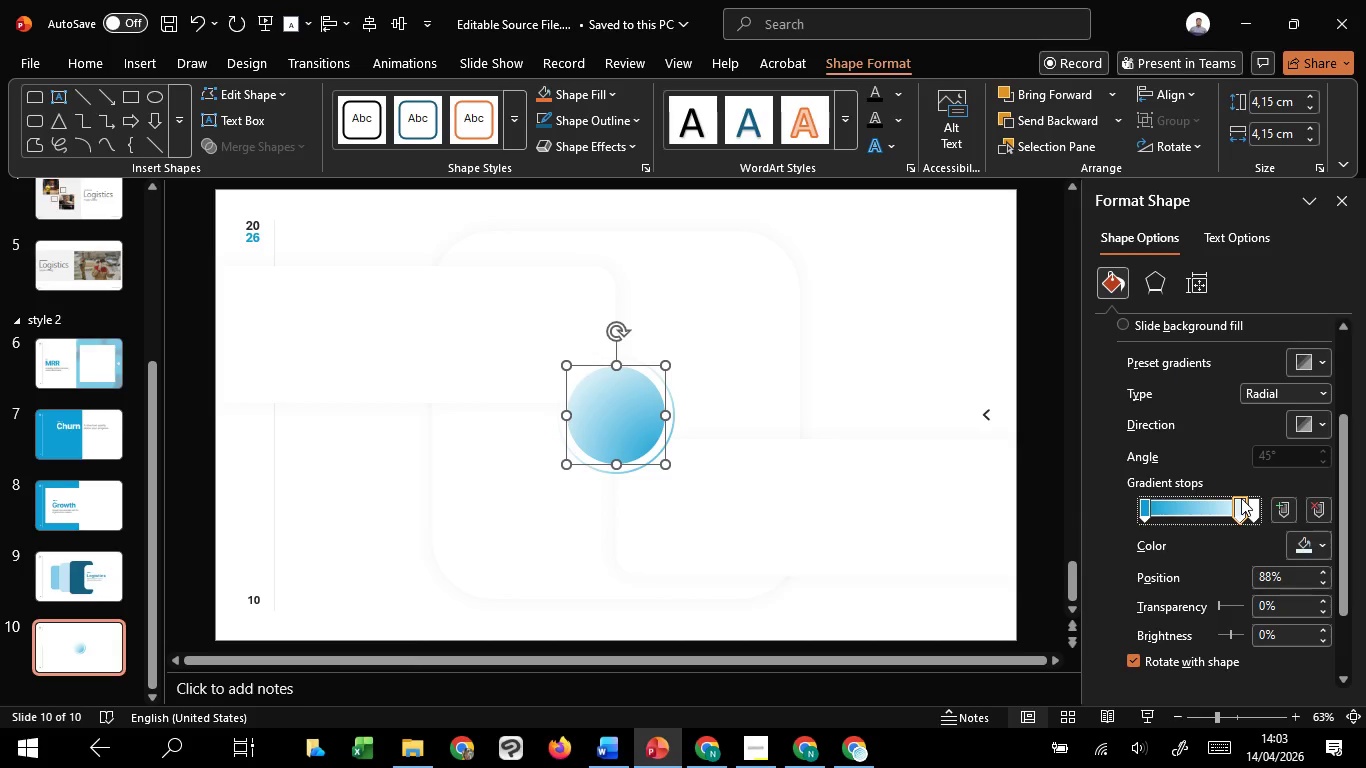 
left_click_drag(start_coordinate=[1235, 505], to_coordinate=[1184, 506])
 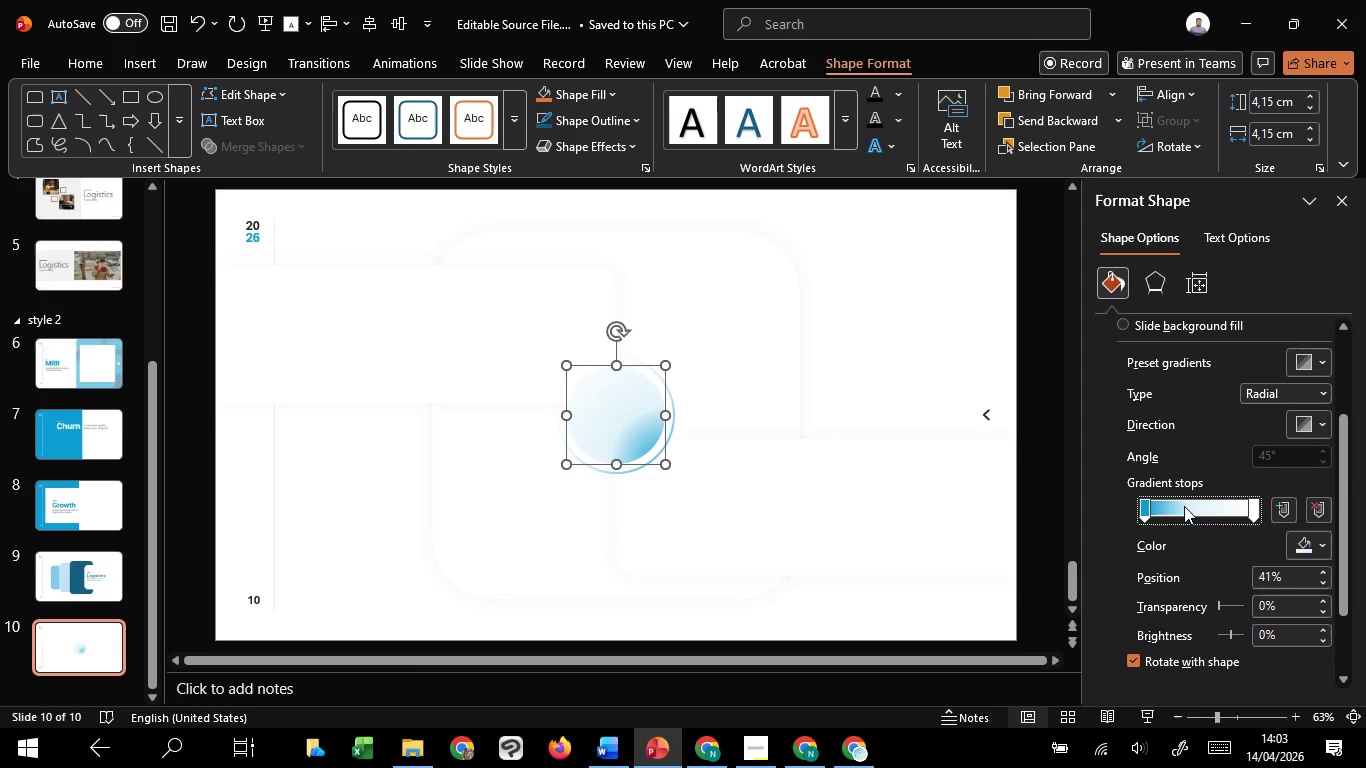 
key(Delete)
 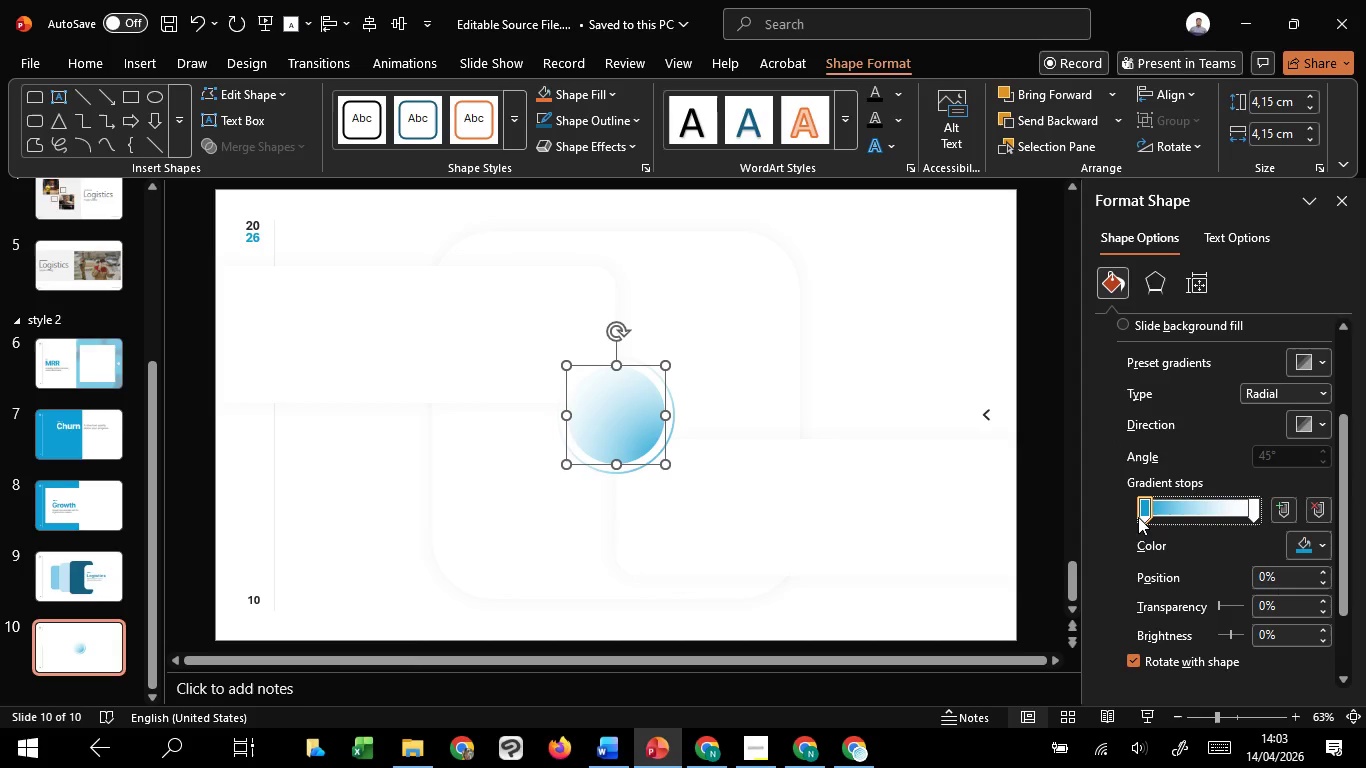 
left_click_drag(start_coordinate=[1145, 507], to_coordinate=[1103, 517])
 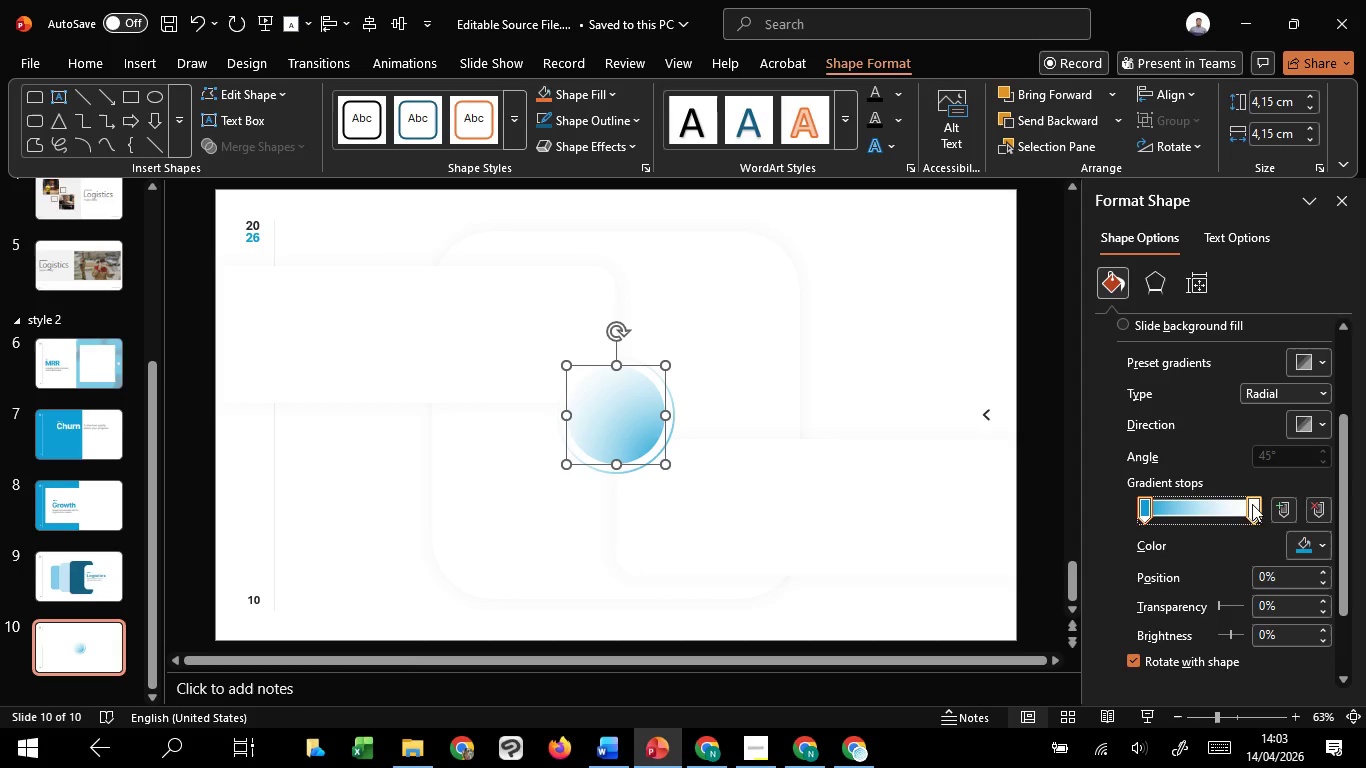 
left_click_drag(start_coordinate=[1253, 504], to_coordinate=[1243, 505])
 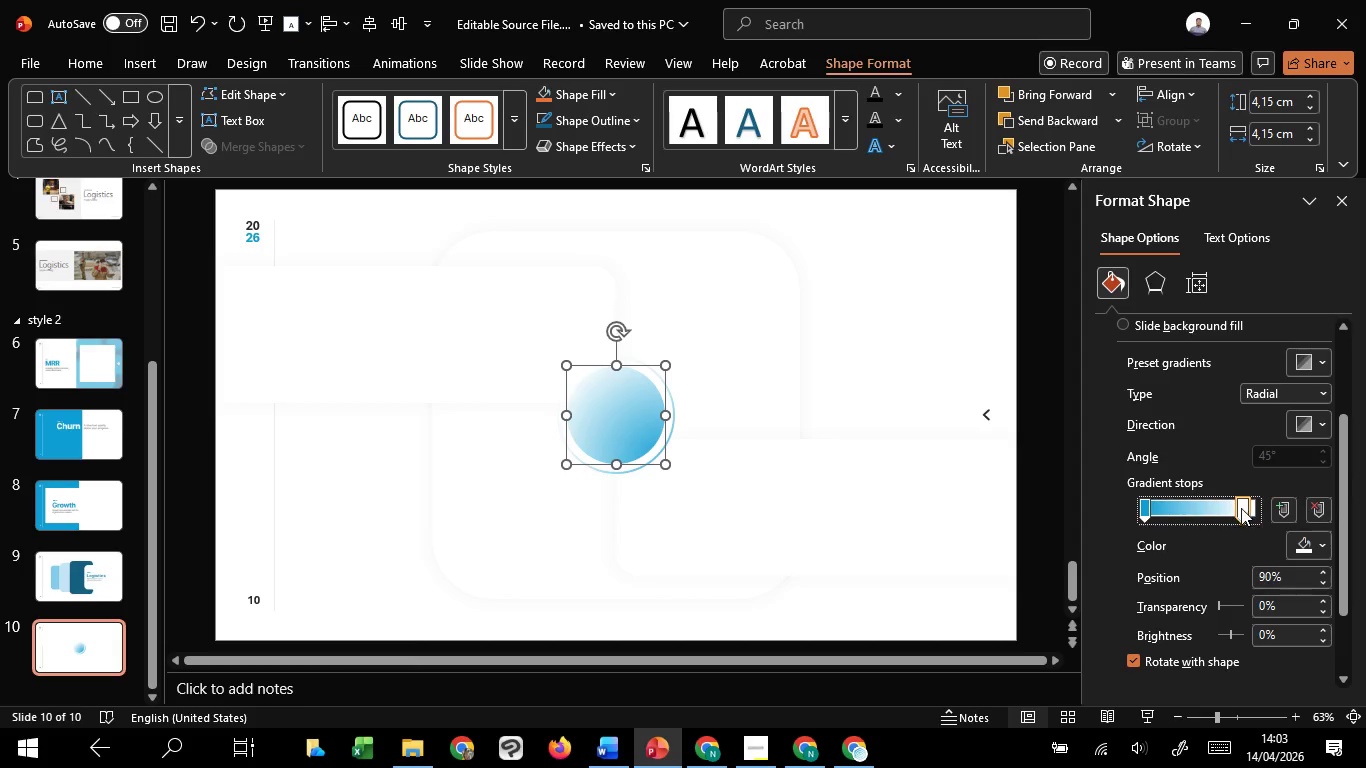 
key(Control+Z)
 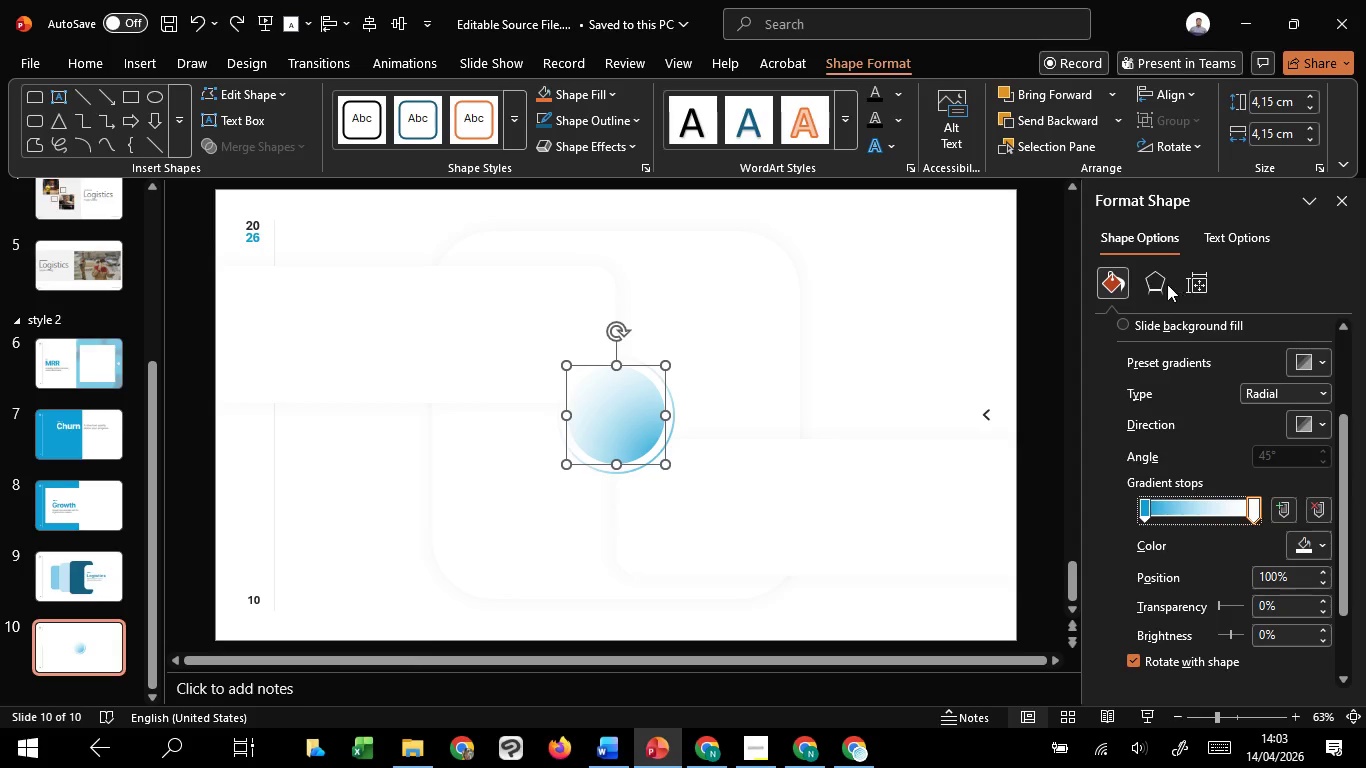 
left_click([1161, 281])
 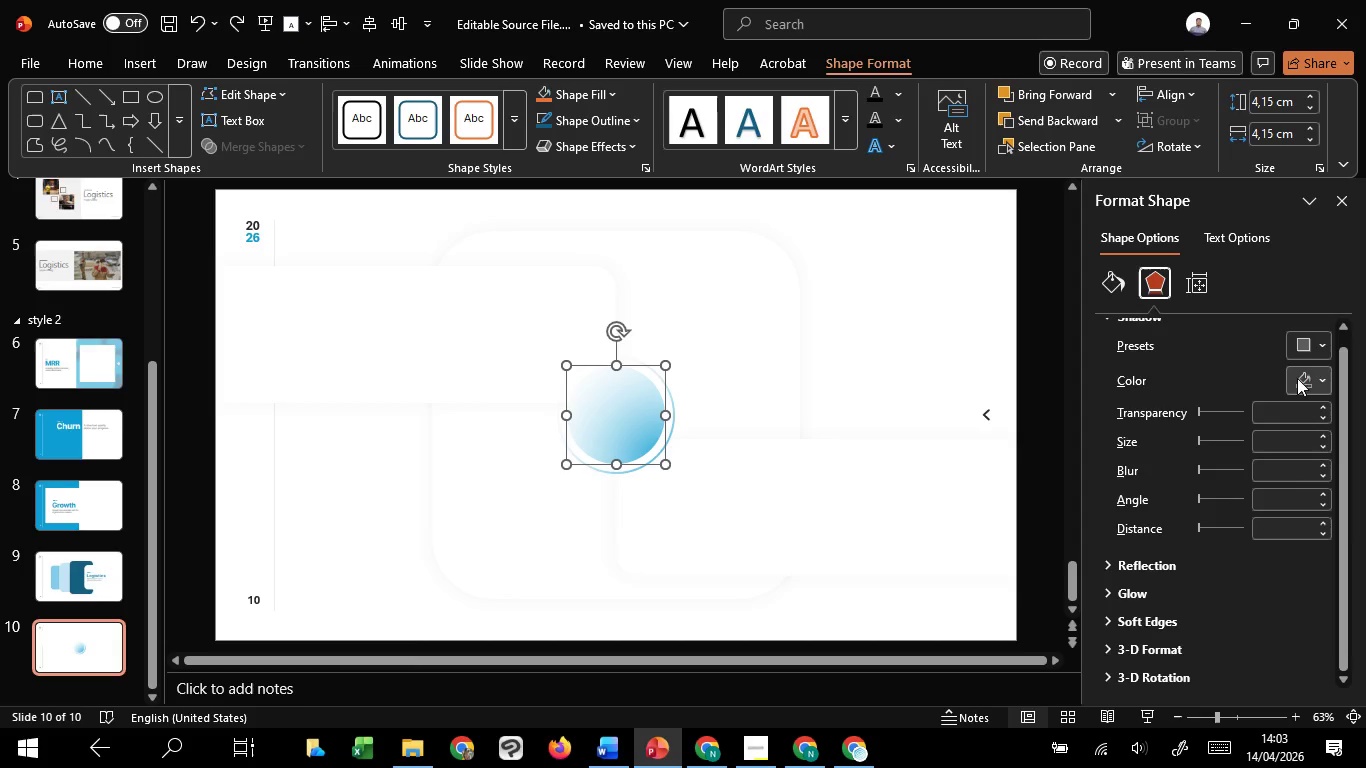 
left_click([1308, 340])
 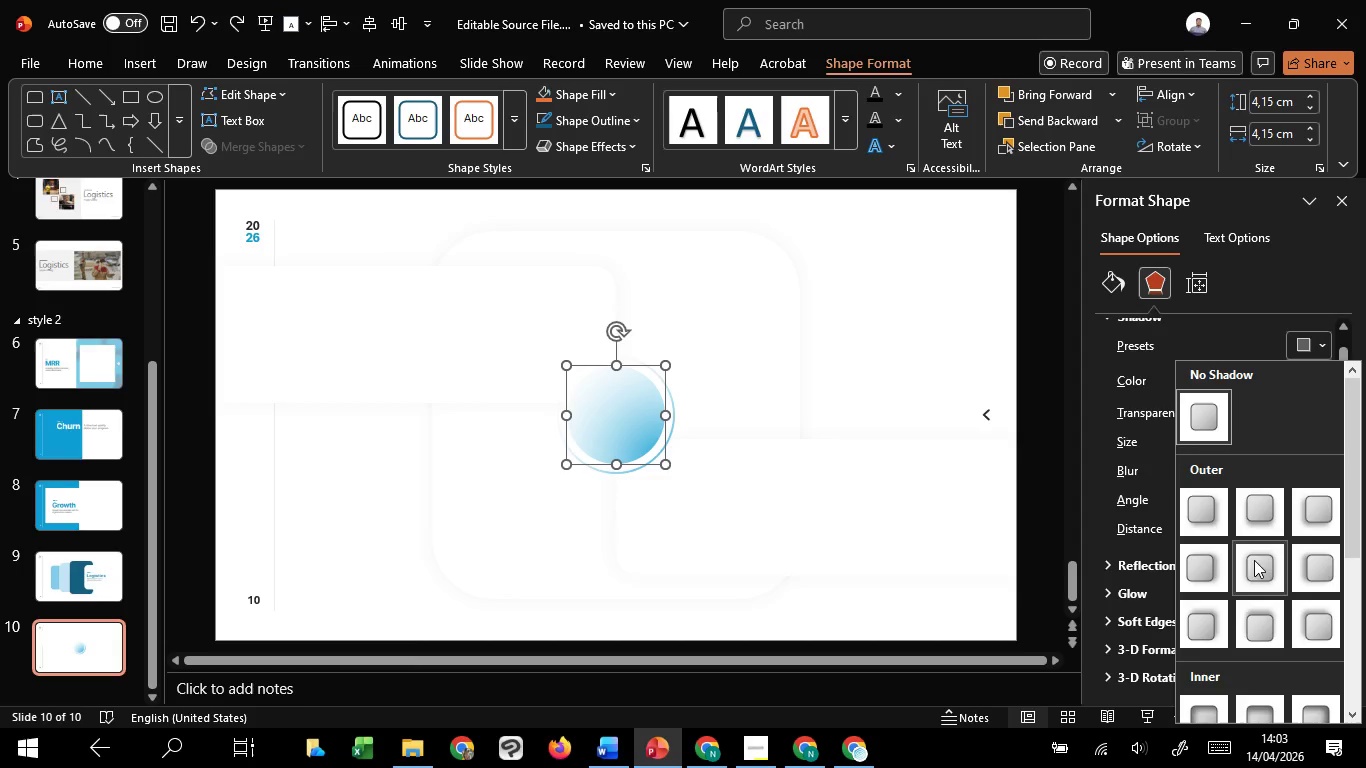 
left_click([1256, 560])
 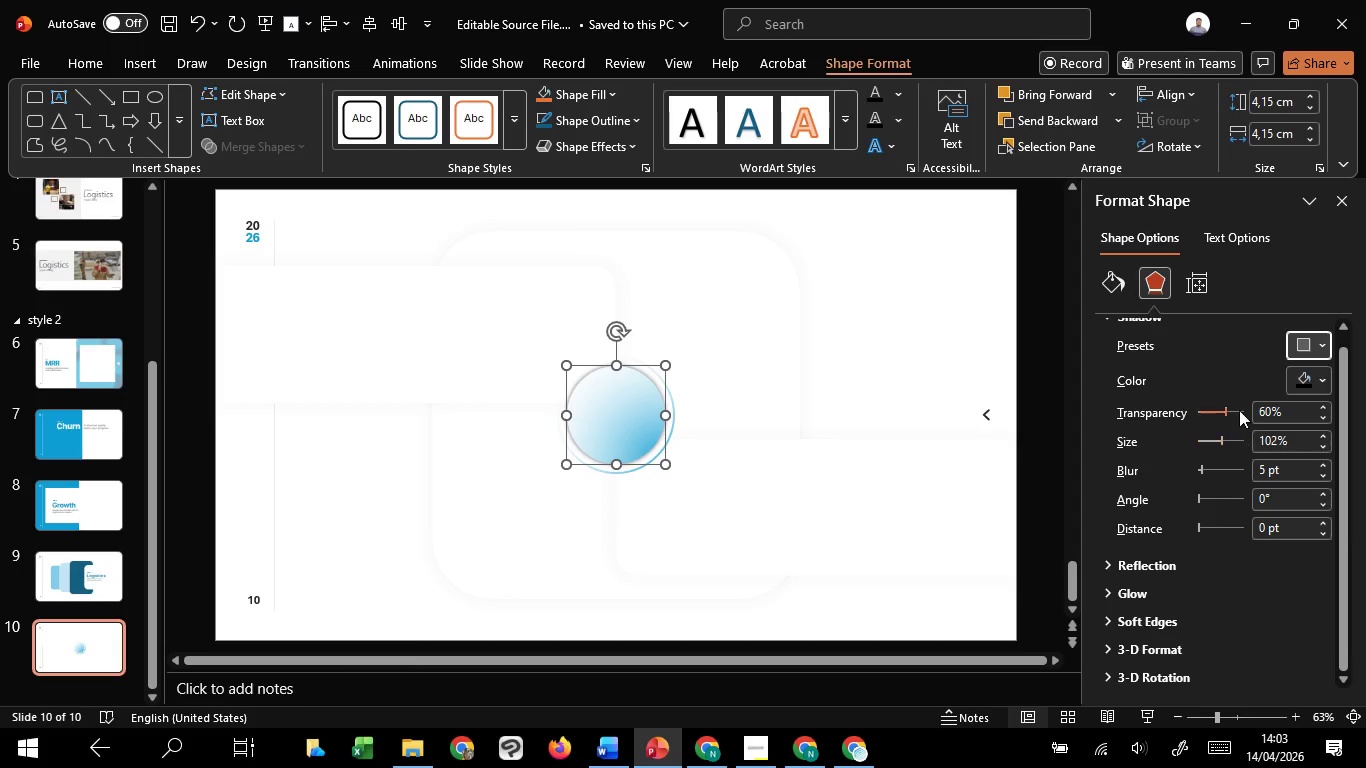 
scroll: coordinate [1242, 409], scroll_direction: up, amount: 42.0
 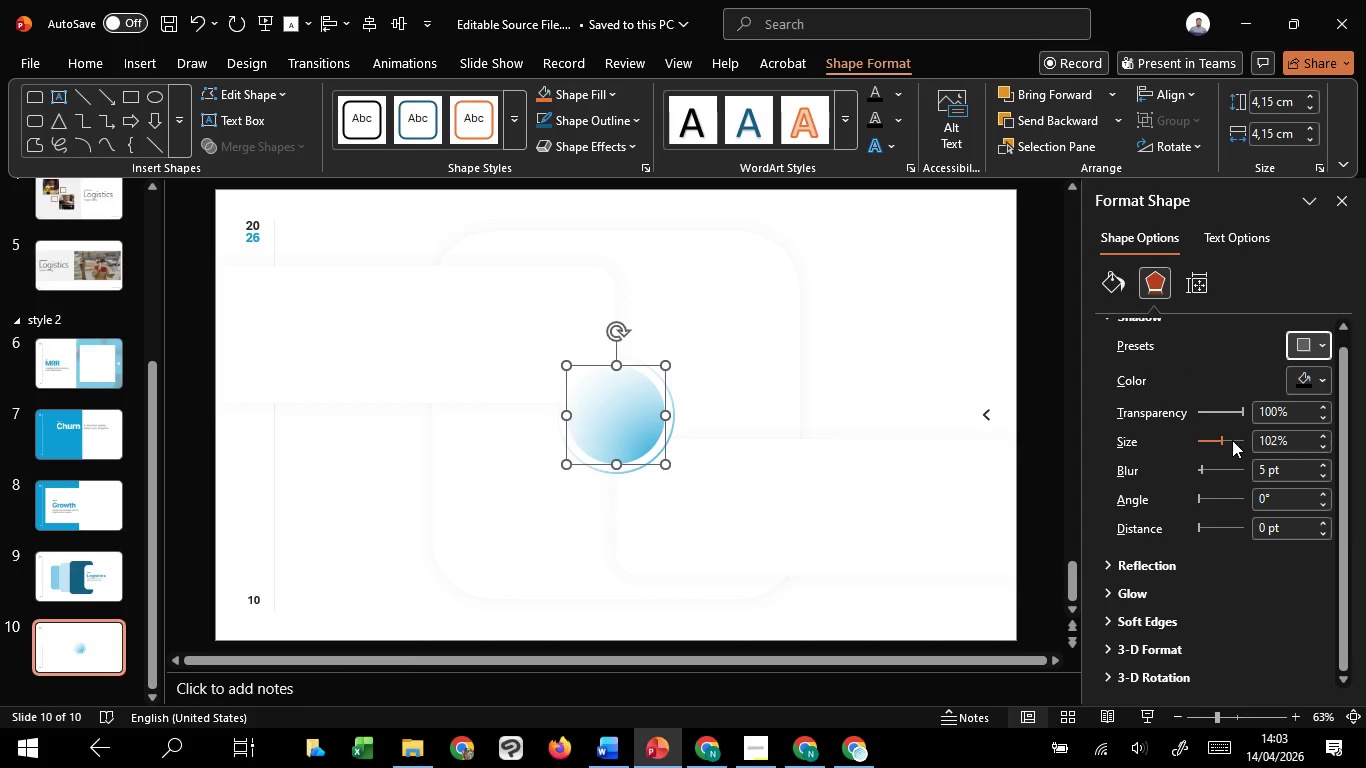 
scroll: coordinate [1243, 414], scroll_direction: down, amount: 11.0
 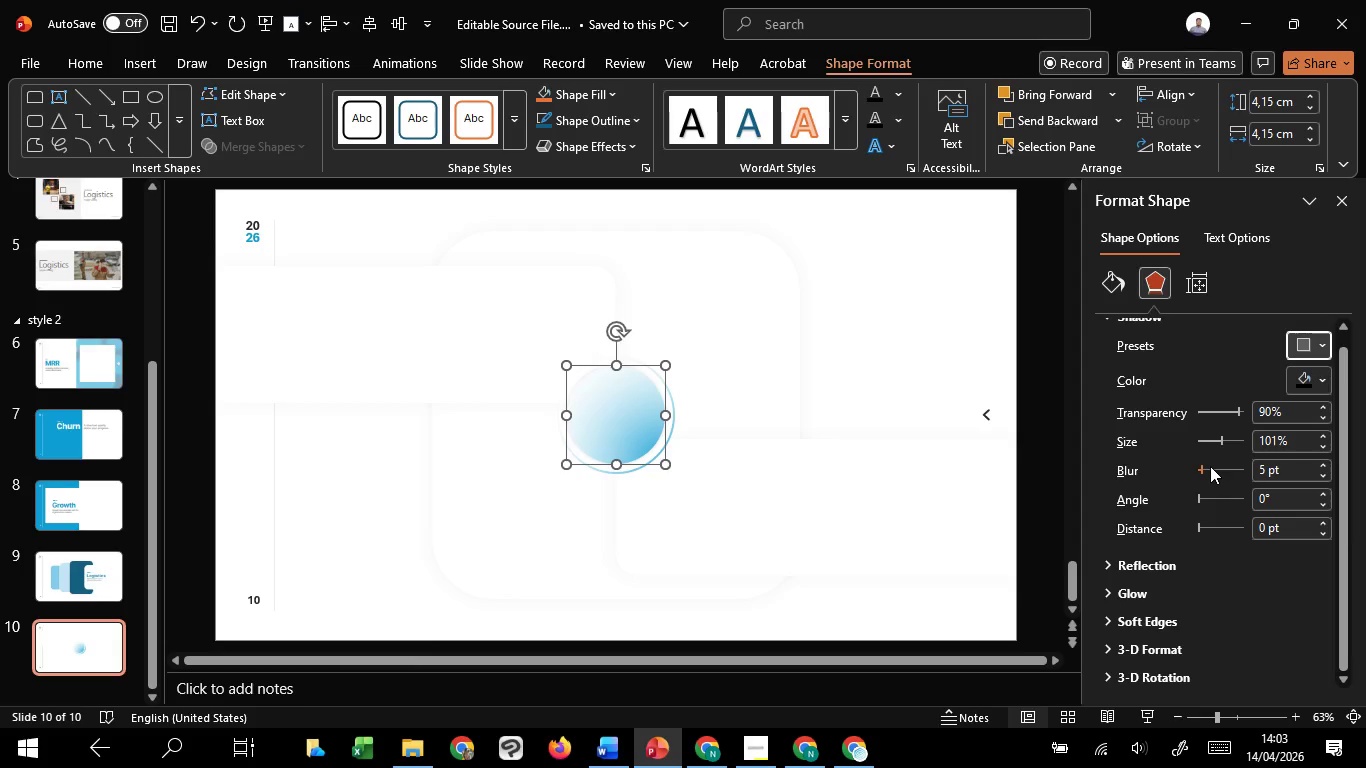 
scroll: coordinate [1226, 412], scroll_direction: up, amount: 14.0
 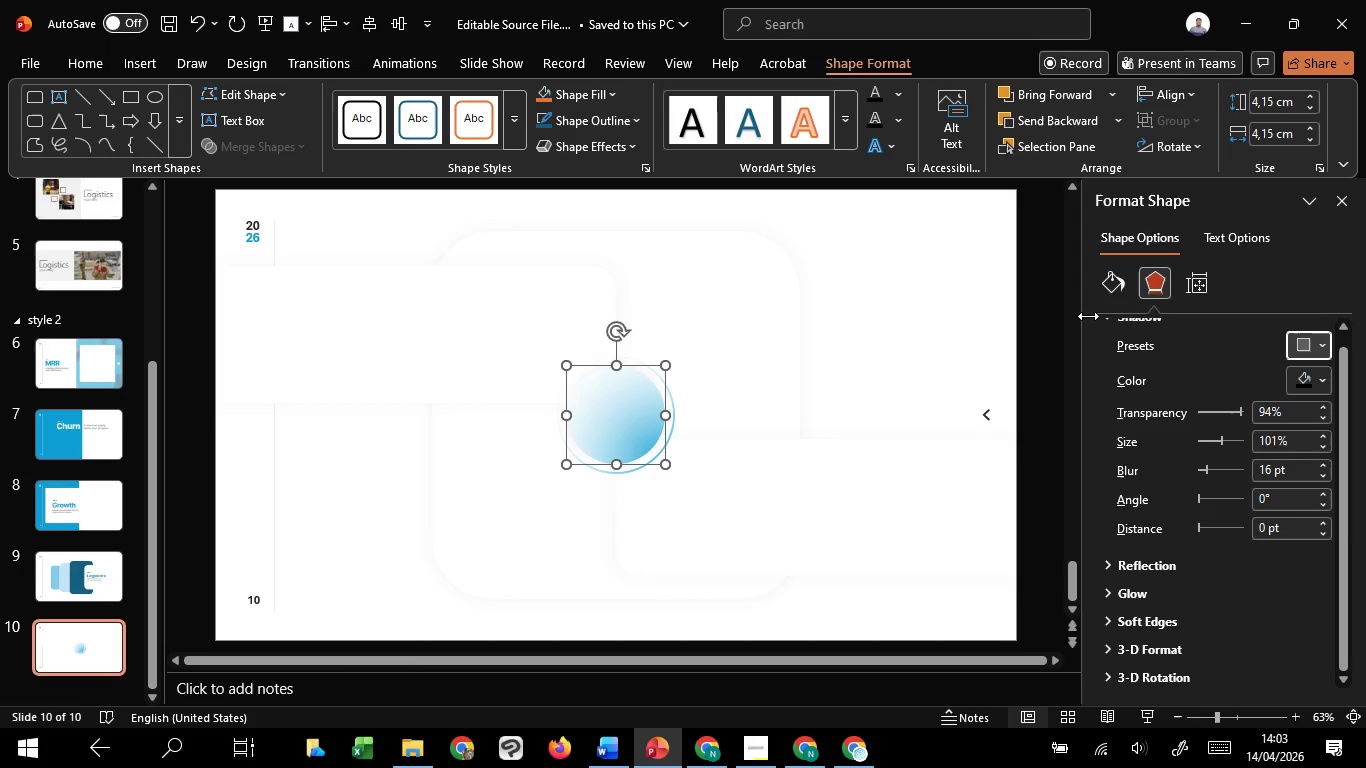 
left_click([1107, 284])
 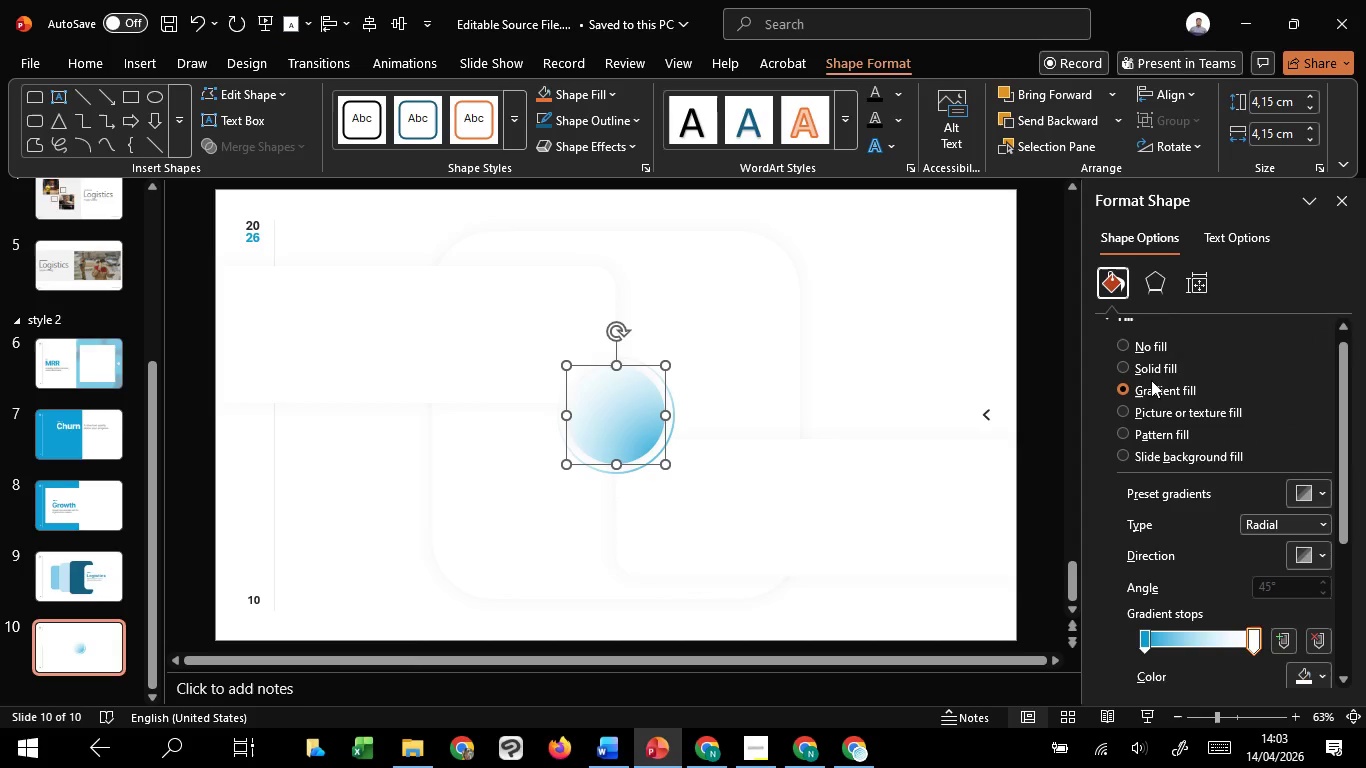 
left_click([1159, 364])
 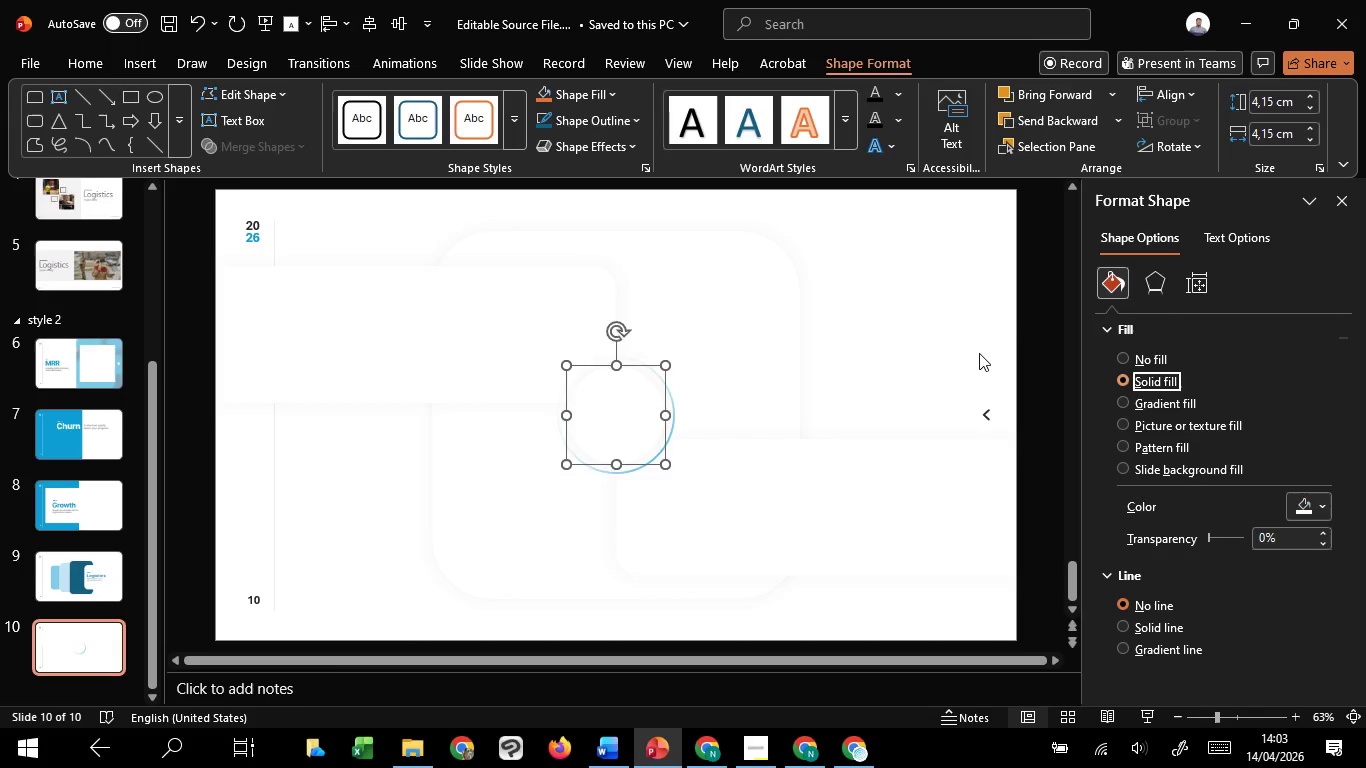 
left_click([979, 353])
 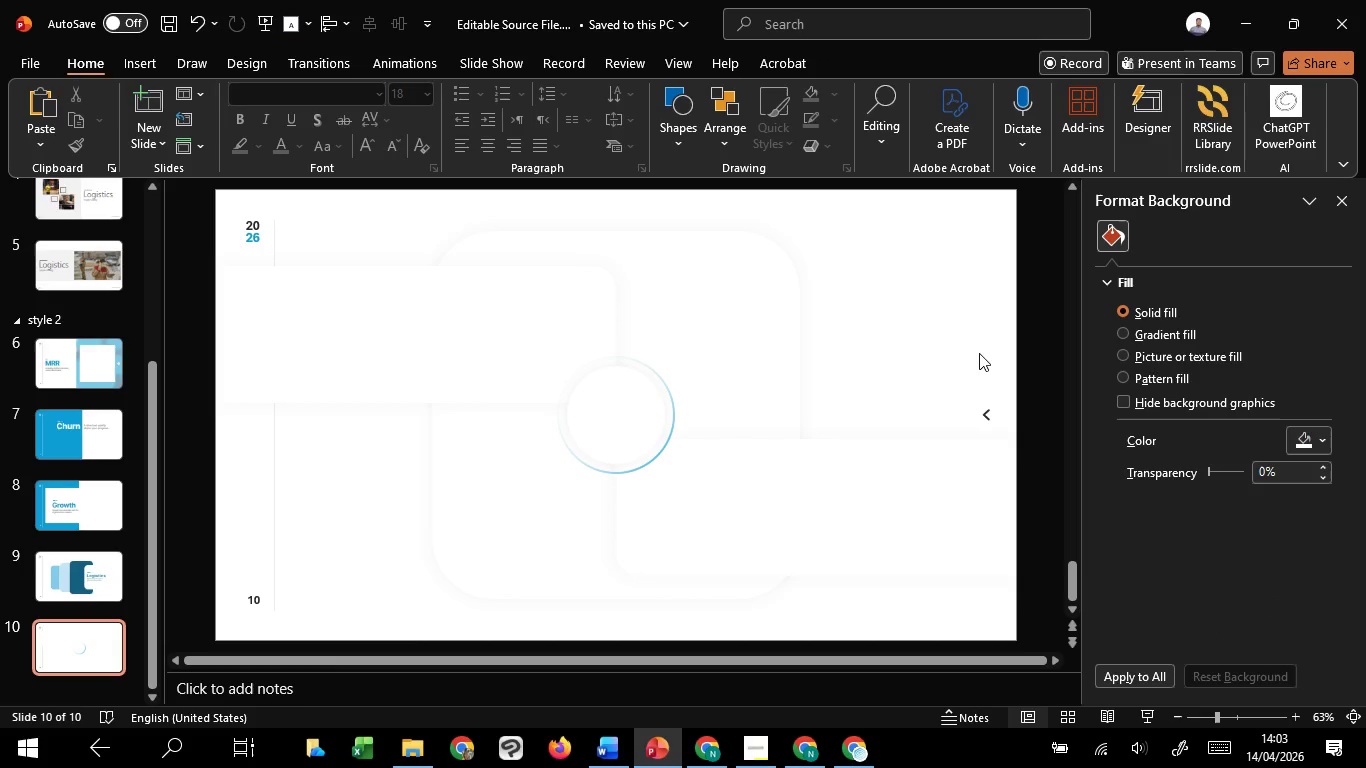 
hold_key(key=ControlLeft, duration=0.92)
scroll: coordinate [979, 353], scroll_direction: down, amount: 1.0
 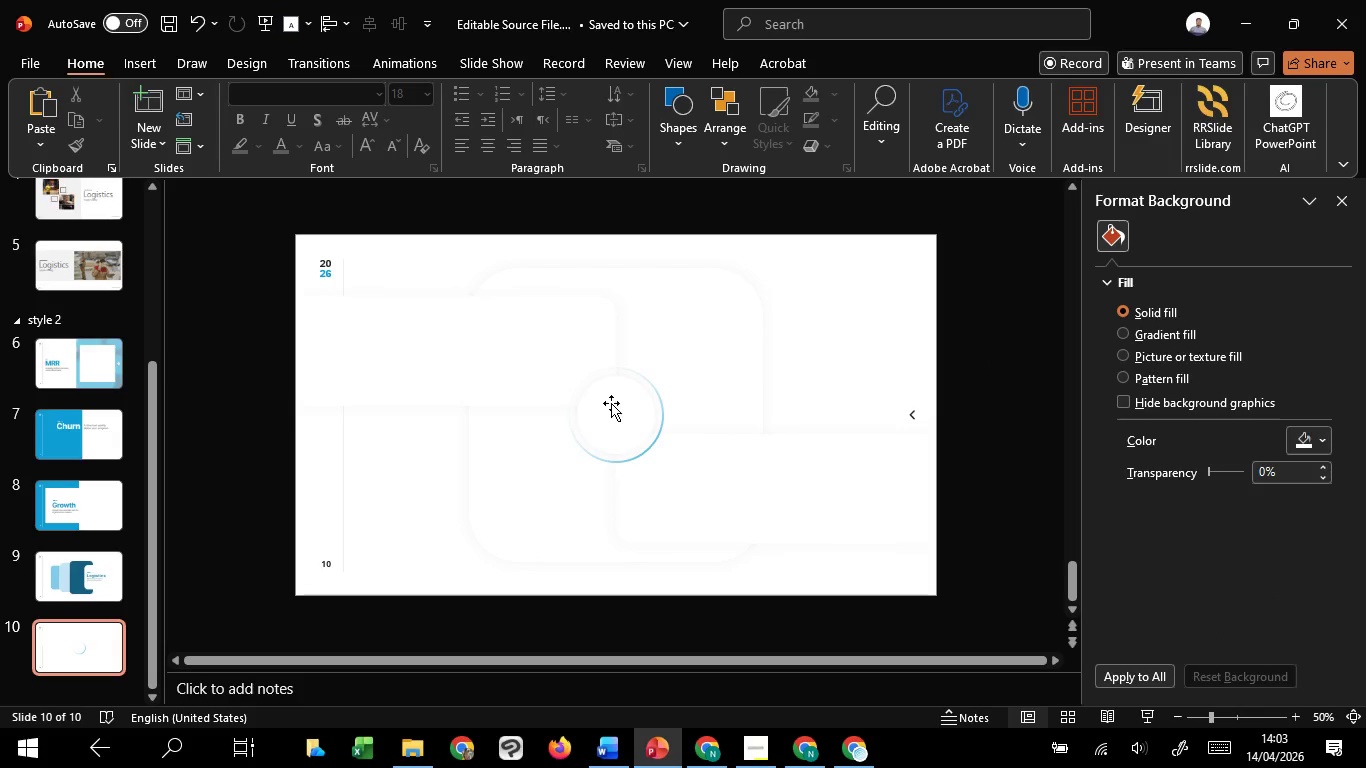 
left_click([611, 403])
 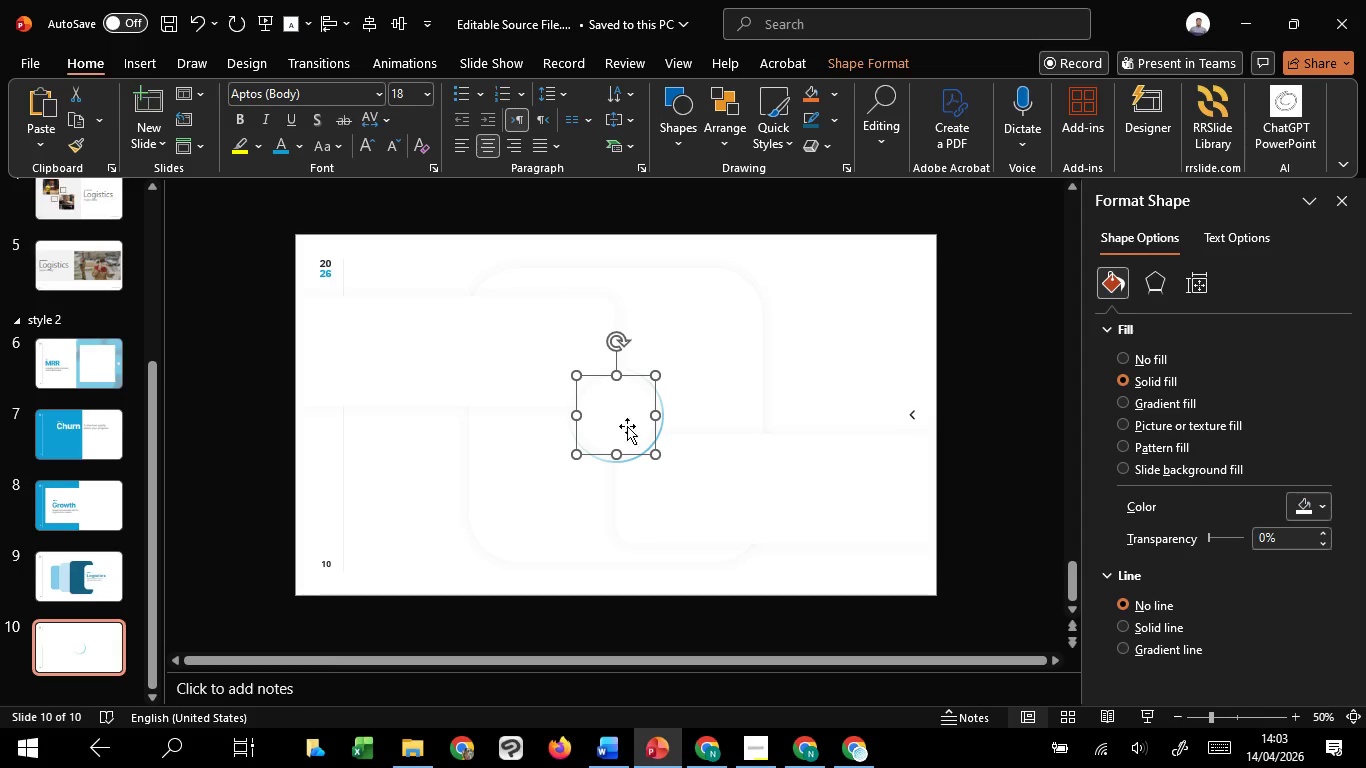 
hold_key(key=ControlLeft, duration=3.16)
scroll: coordinate [584, 425], scroll_direction: up, amount: 4.0
 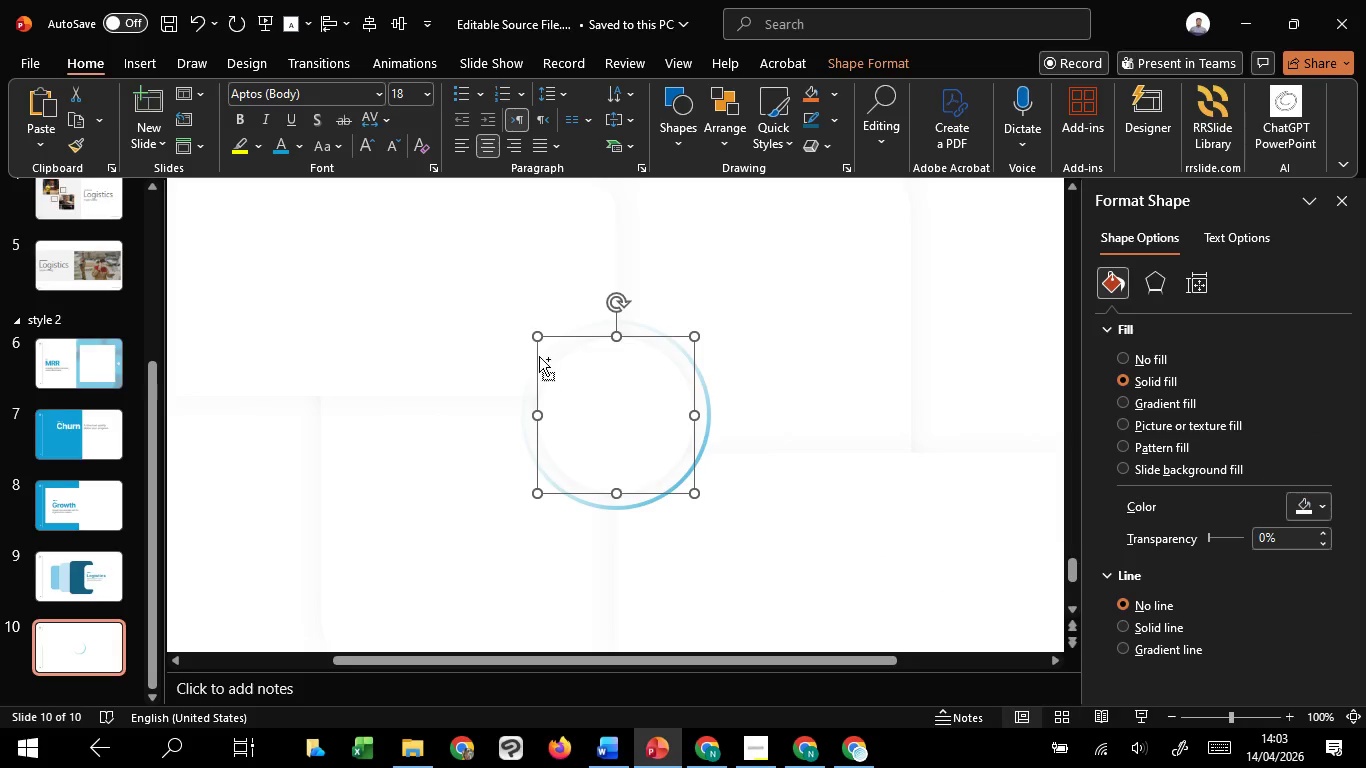 
hold_key(key=ShiftLeft, duration=1.51)
left_click_drag(start_coordinate=[540, 337], to_coordinate=[556, 347])
 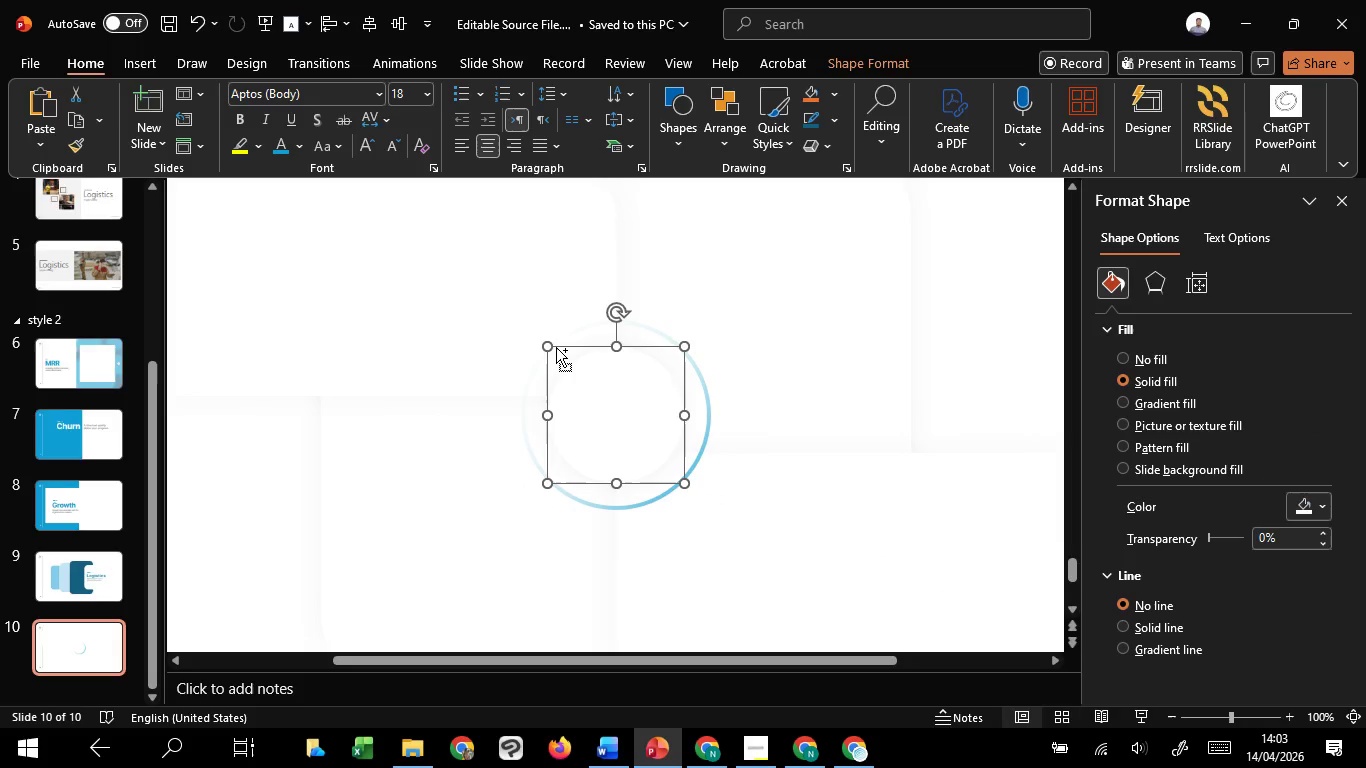 
hold_key(key=ShiftLeft, duration=0.58)
 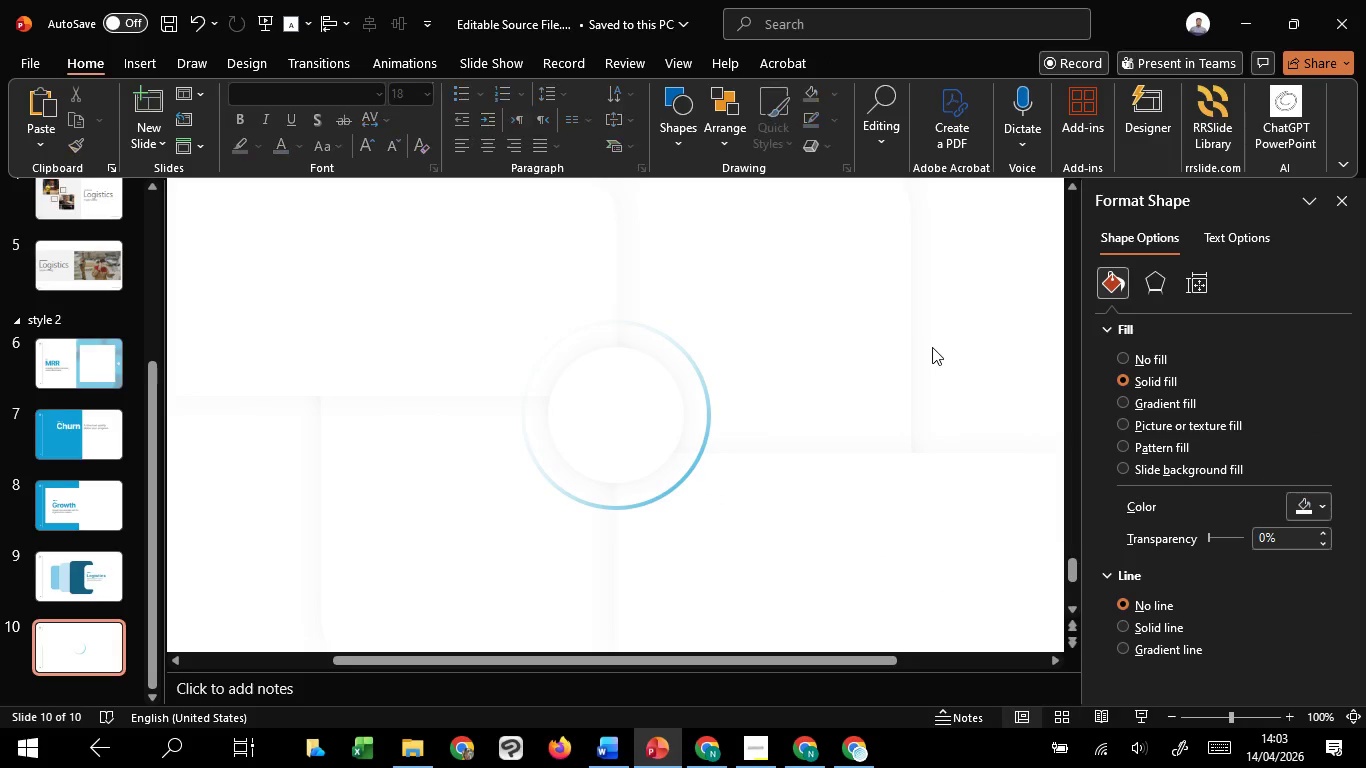 
hold_key(key=ControlLeft, duration=1.22)
scroll: coordinate [972, 355], scroll_direction: down, amount: 2.0
 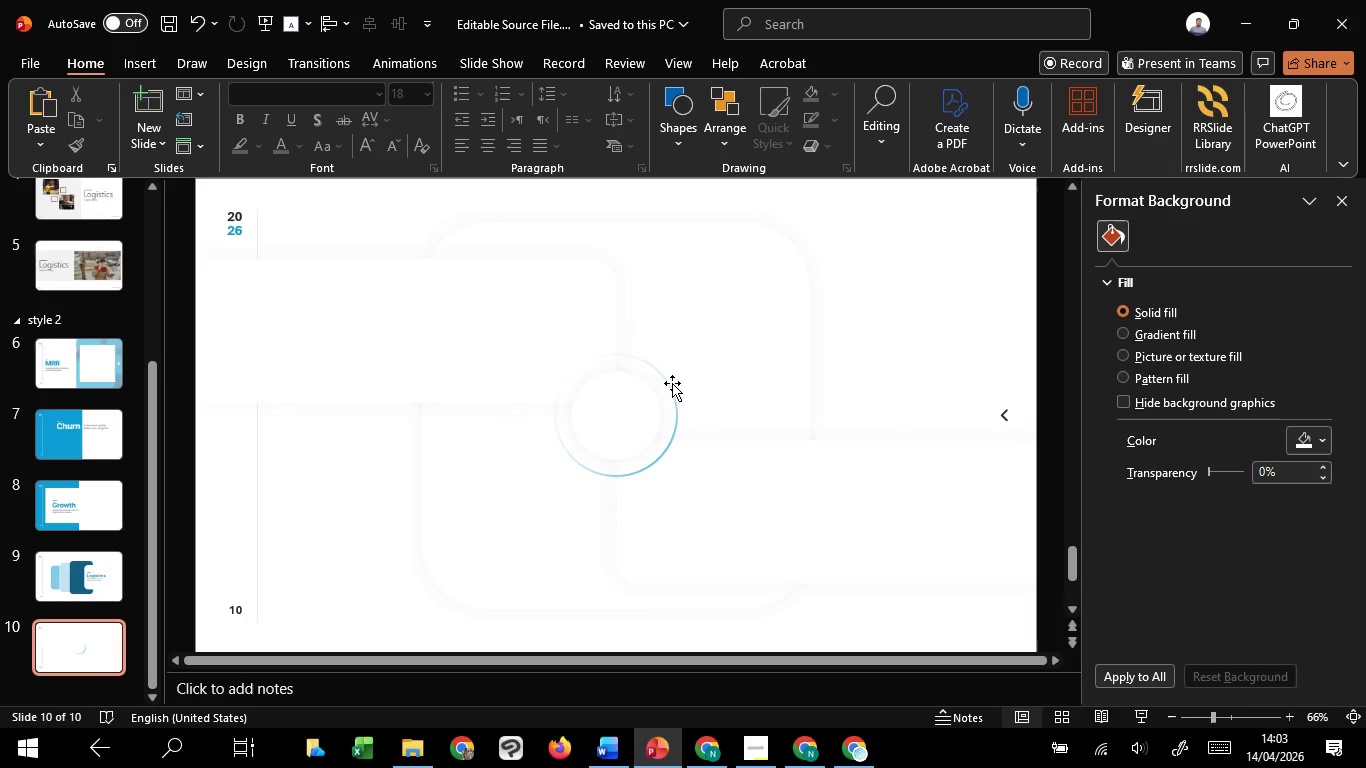 
left_click([666, 380])
 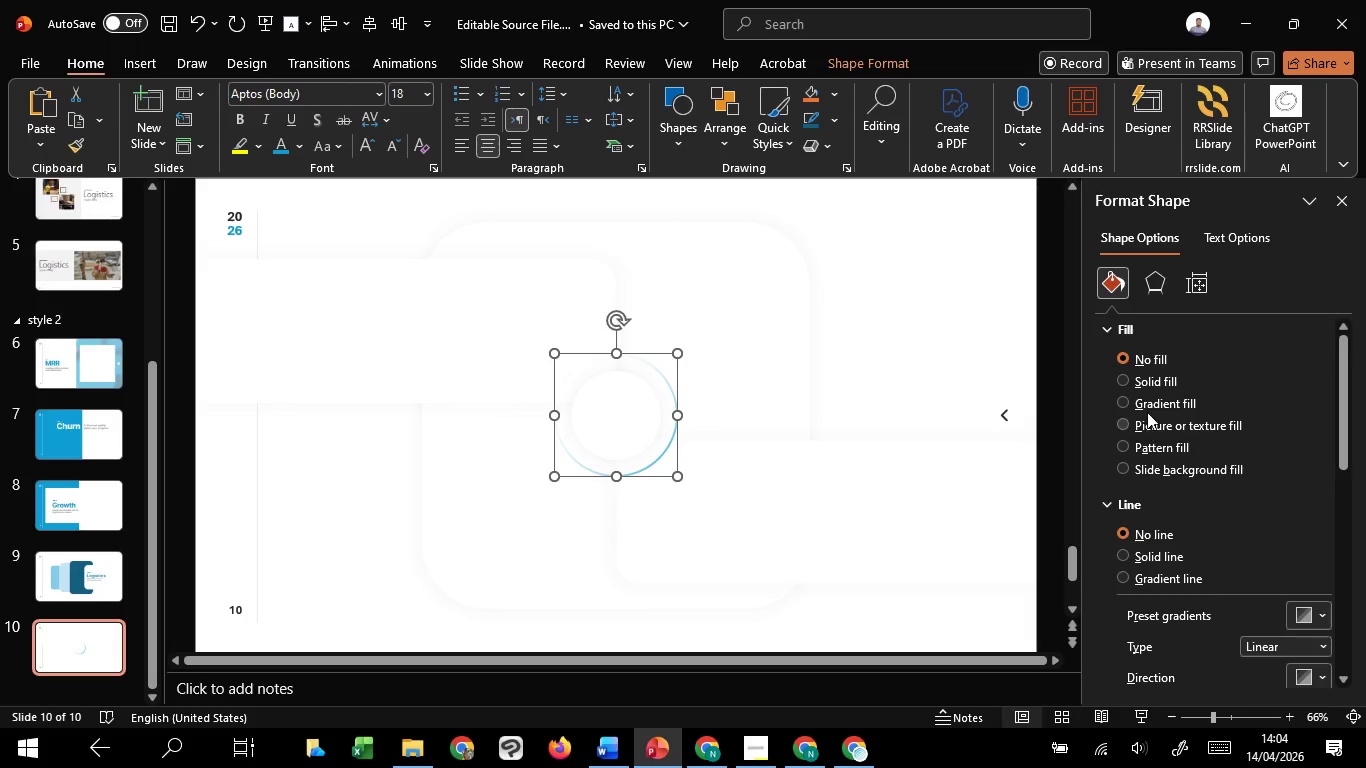 
scroll: coordinate [1168, 495], scroll_direction: down, amount: 4.0
 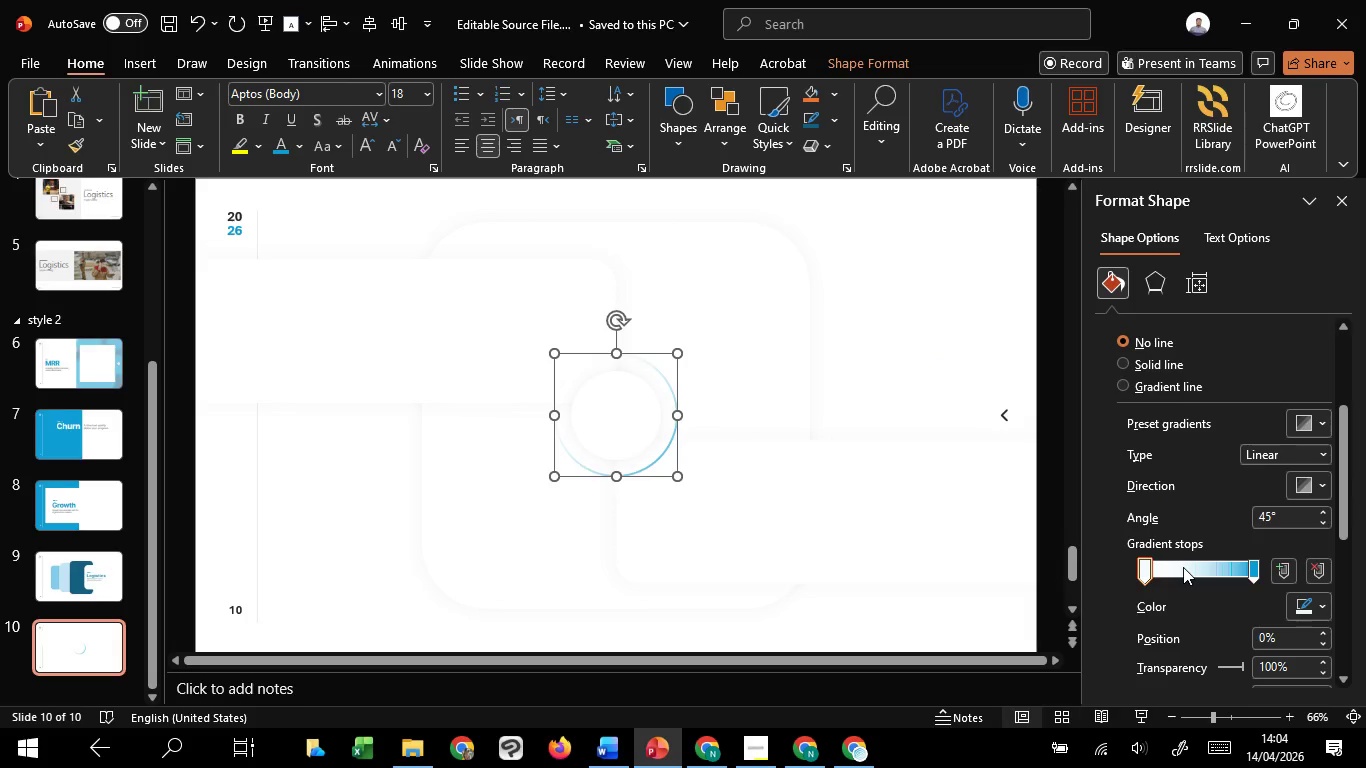 
double_click([1183, 567])
 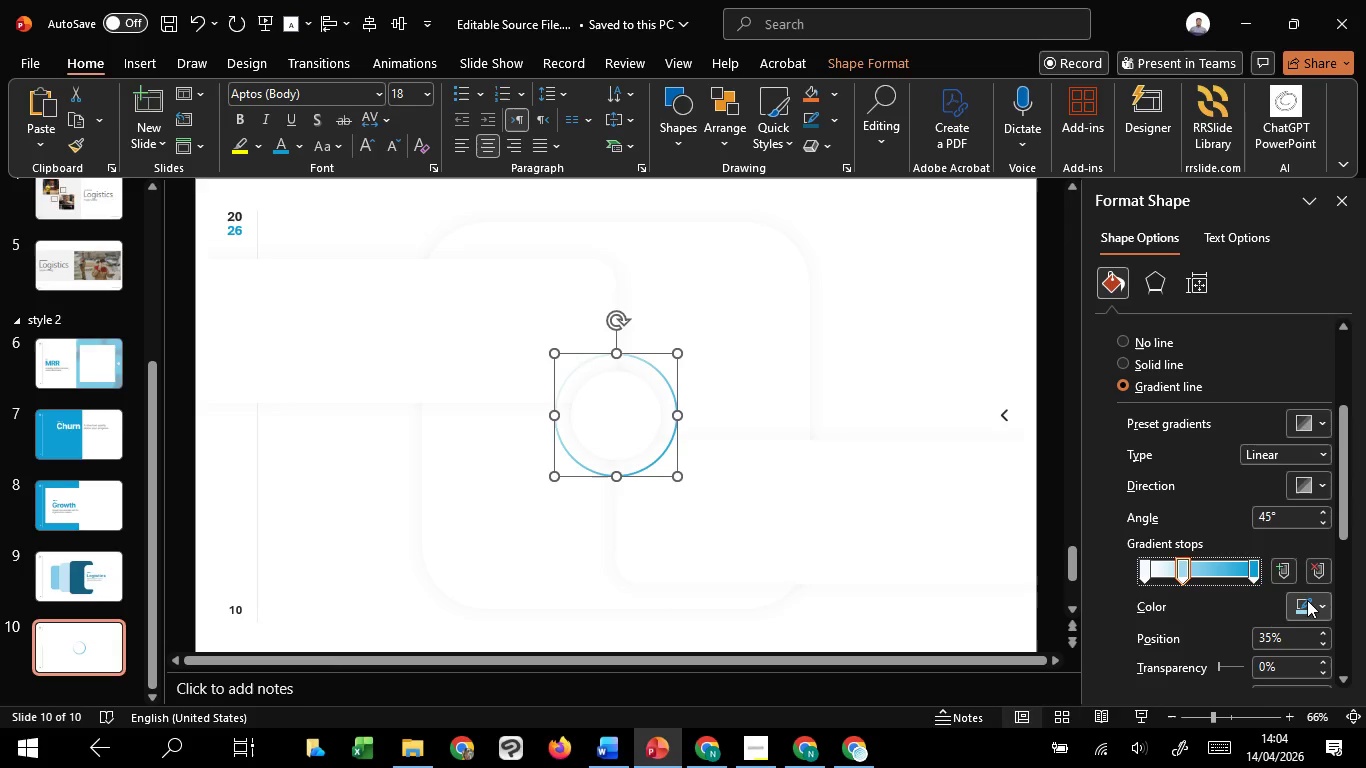 
left_click([1307, 601])
 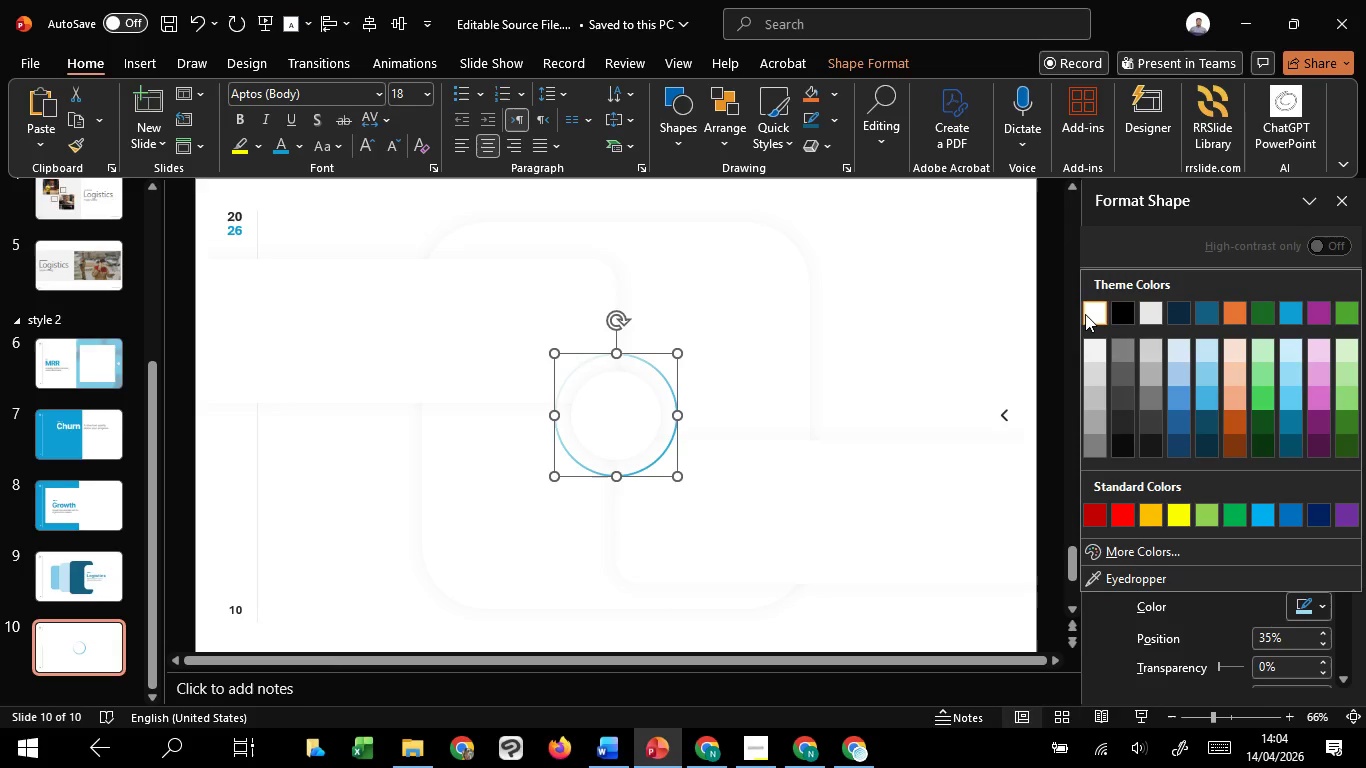 
left_click([1085, 314])
 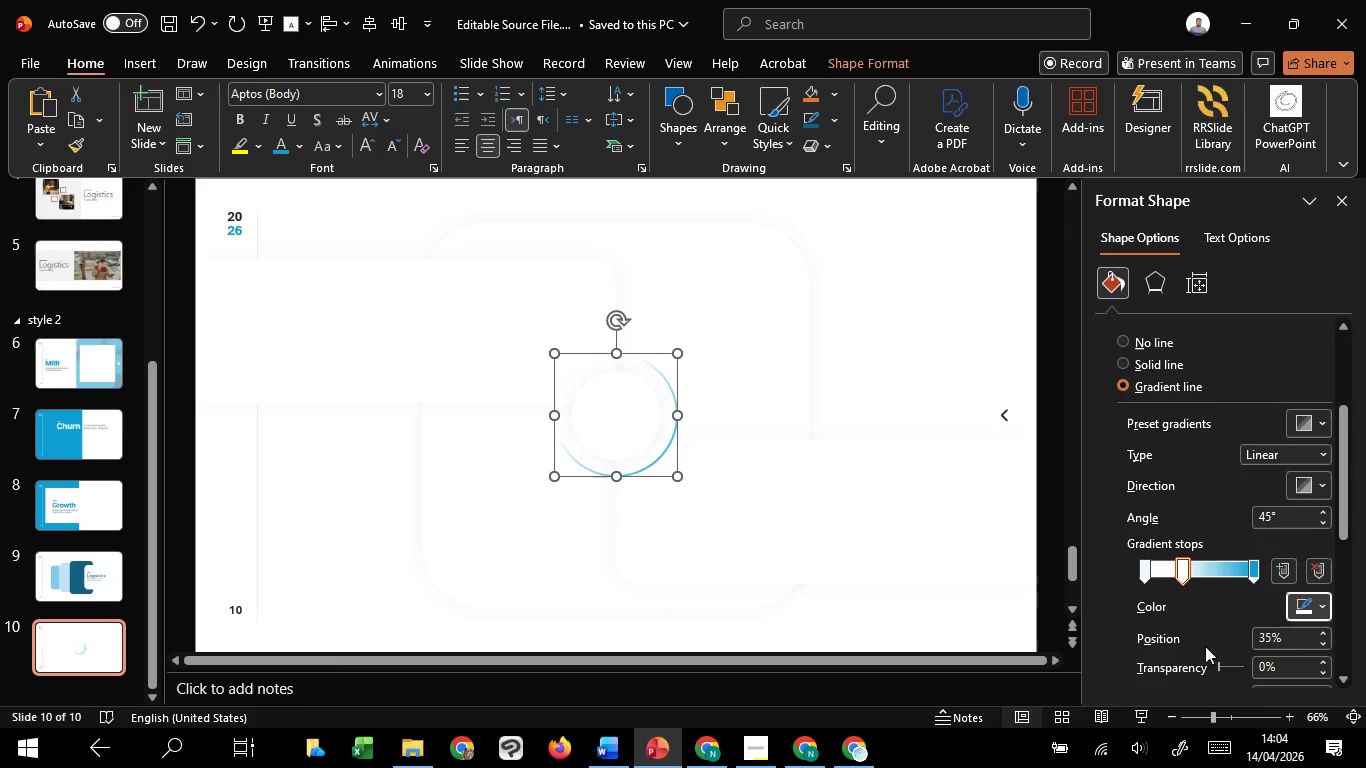 
scroll: coordinate [1205, 659], scroll_direction: down, amount: 1.0
 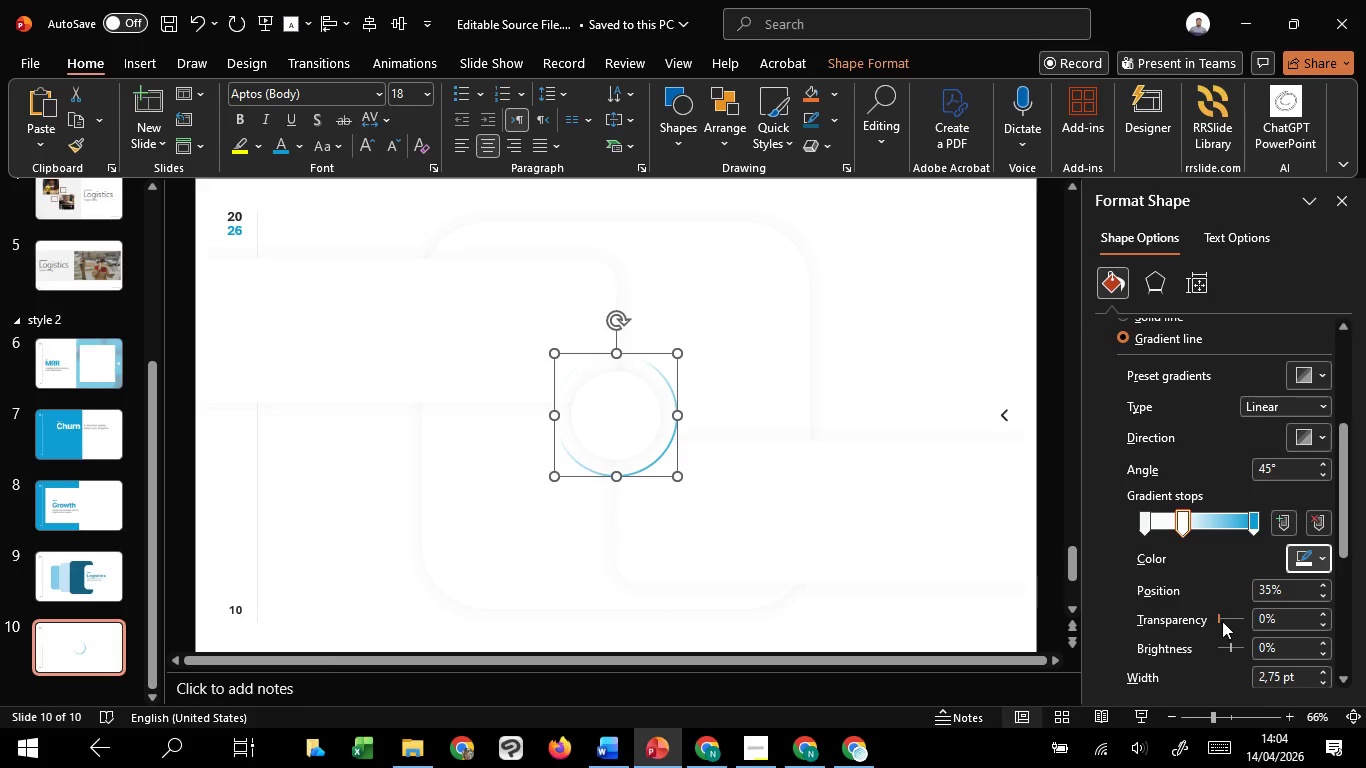 
left_click_drag(start_coordinate=[1222, 621], to_coordinate=[1276, 624])
 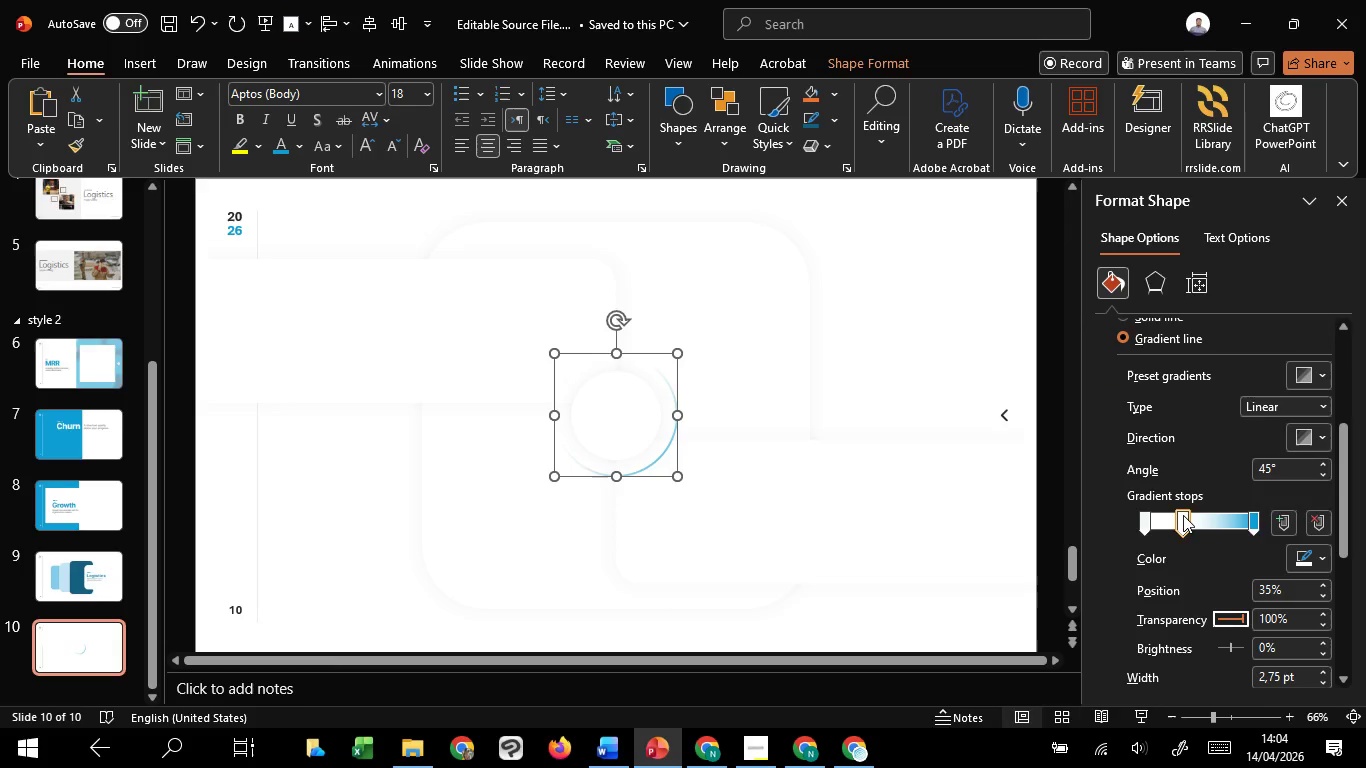 
left_click_drag(start_coordinate=[1183, 515], to_coordinate=[1162, 521])
 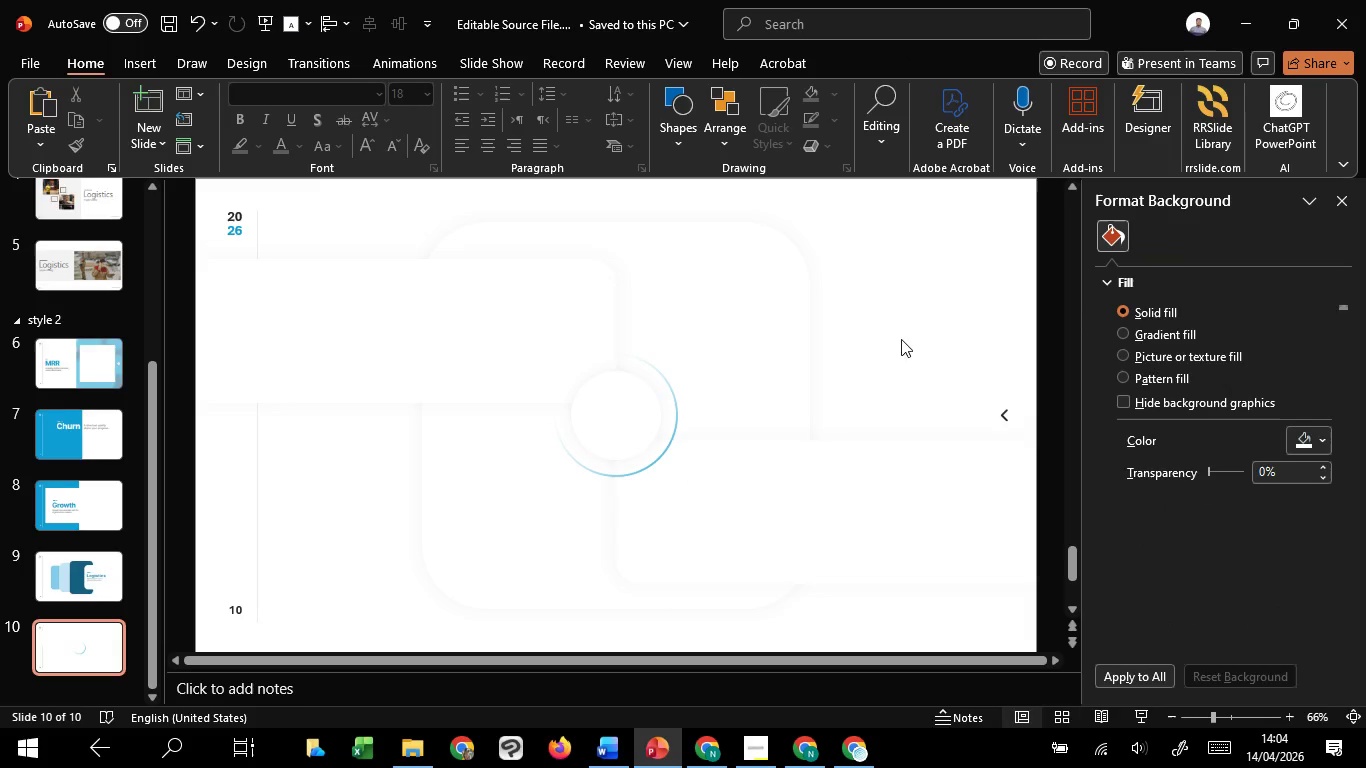 
hold_key(key=ControlLeft, duration=1.5)
scroll: coordinate [888, 473], scroll_direction: down, amount: 2.0
 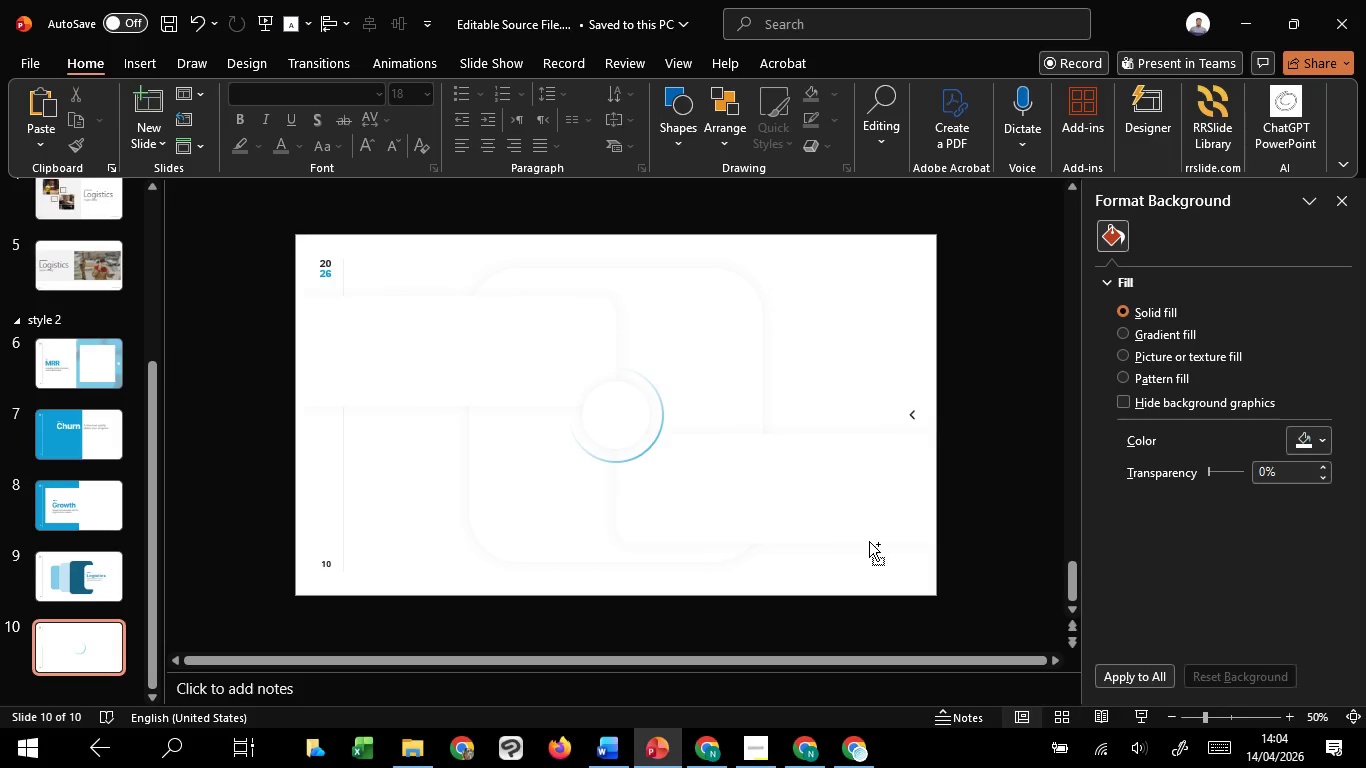 
hold_key(key=ControlLeft, duration=1.5)
scroll: coordinate [841, 556], scroll_direction: up, amount: 1.0
 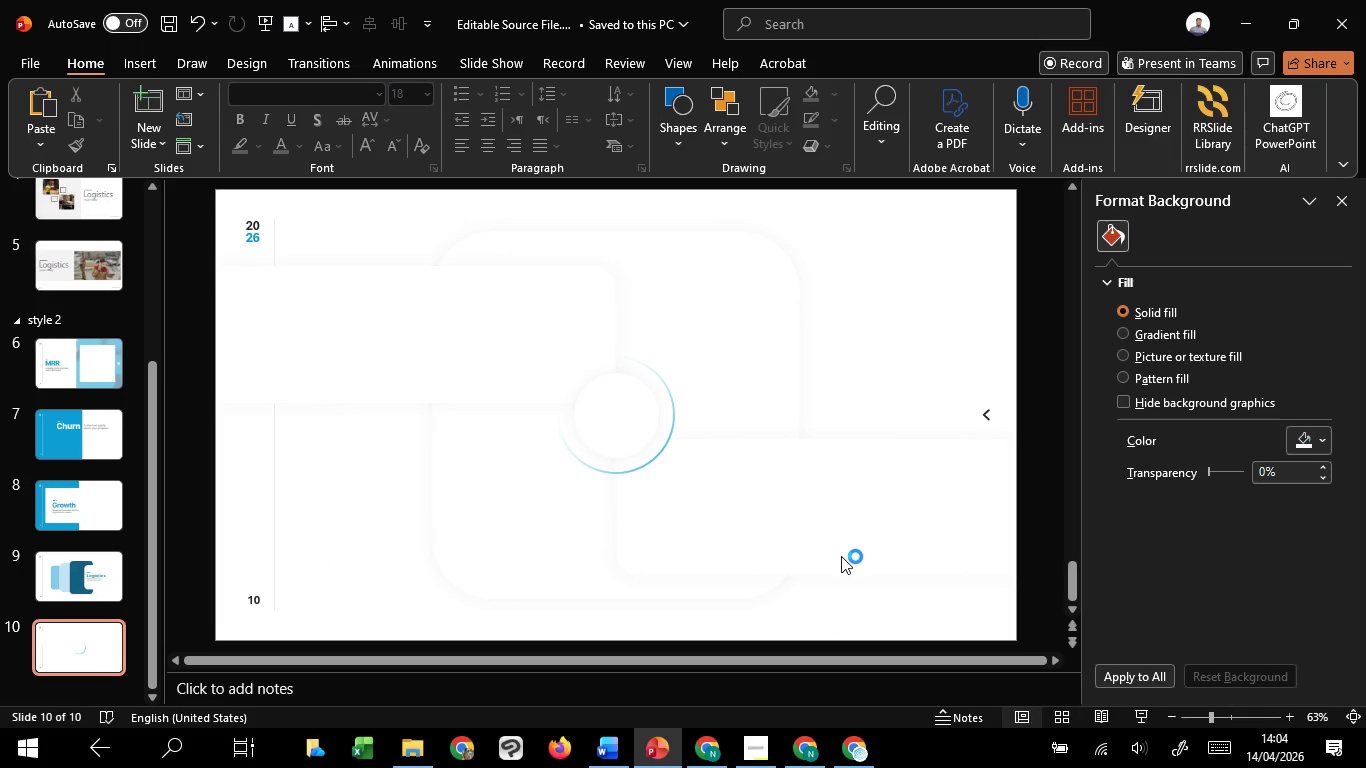 
hold_key(key=ControlLeft, duration=0.73)
 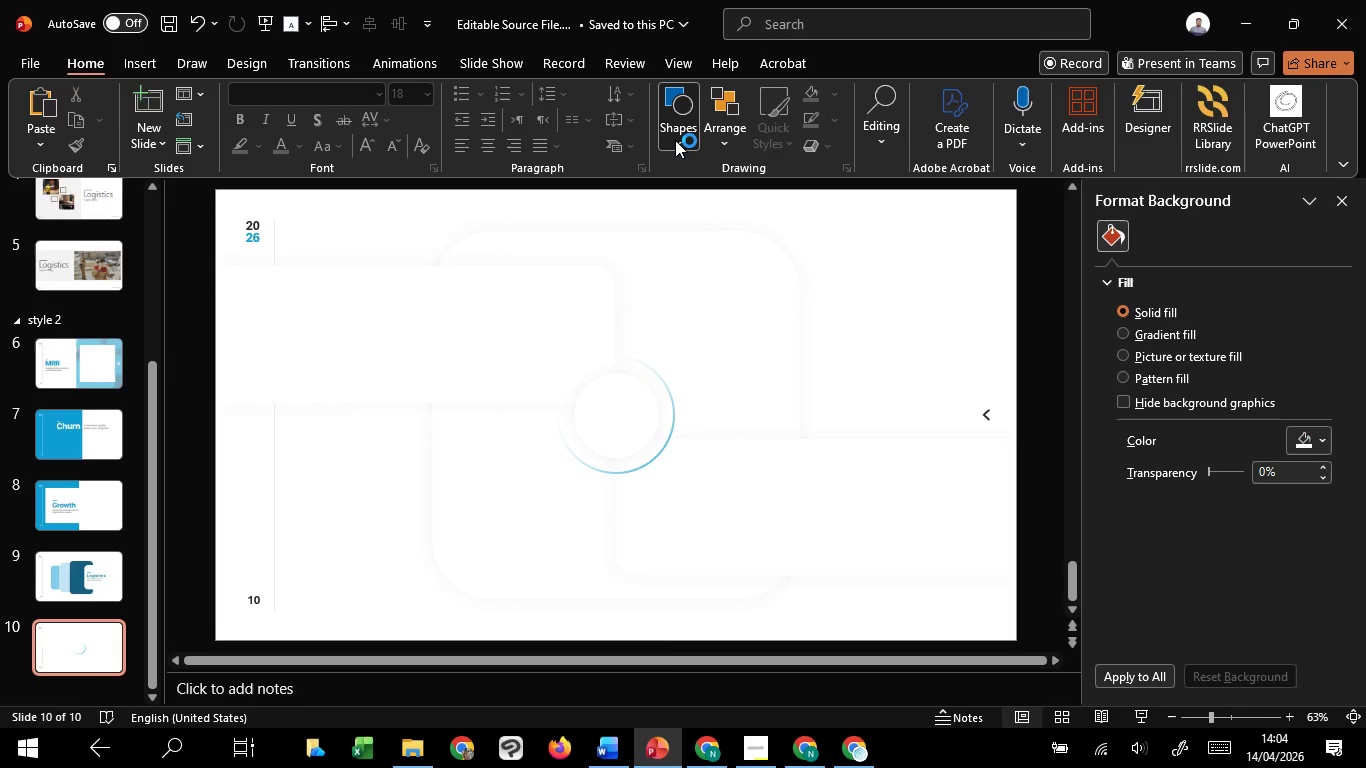 
left_click([675, 140])
 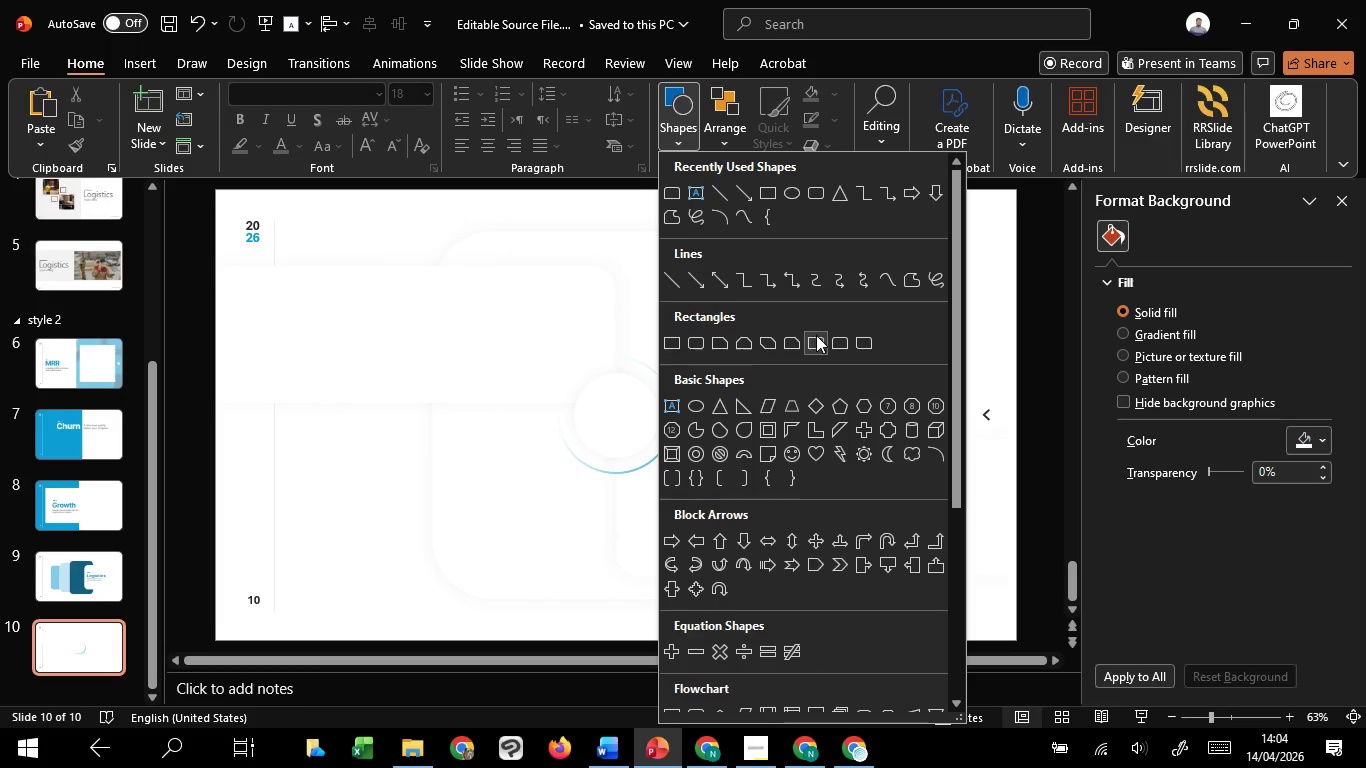 
wait(5.62)
 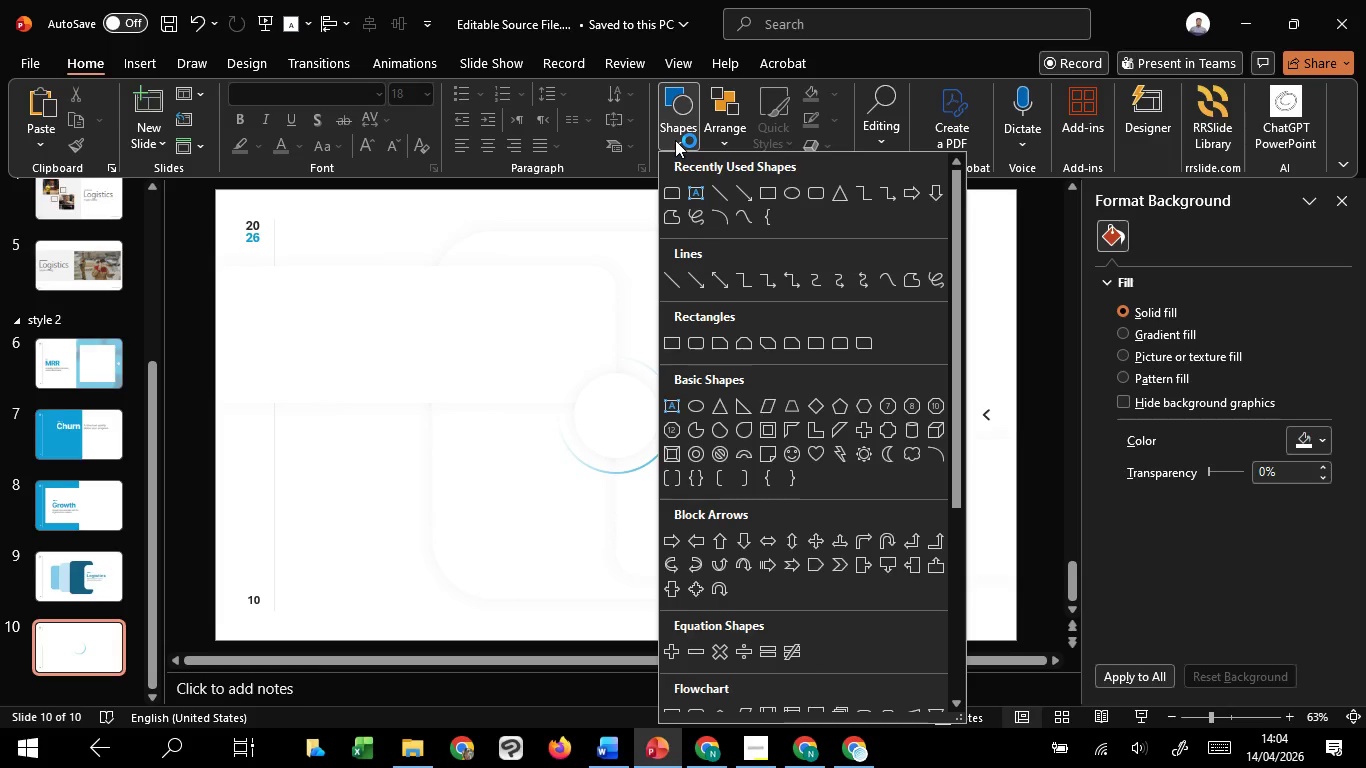 
left_click([820, 337])
 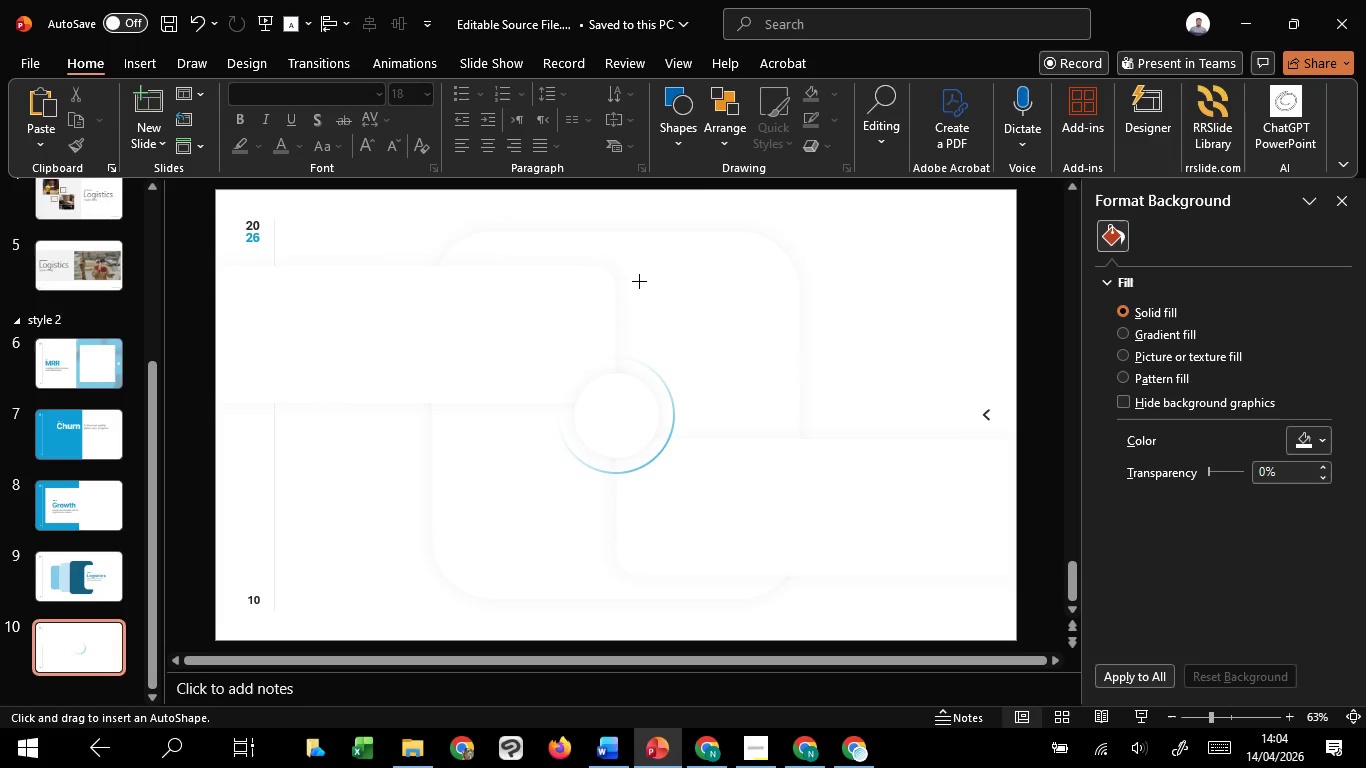 
left_click_drag(start_coordinate=[639, 281], to_coordinate=[769, 403])
 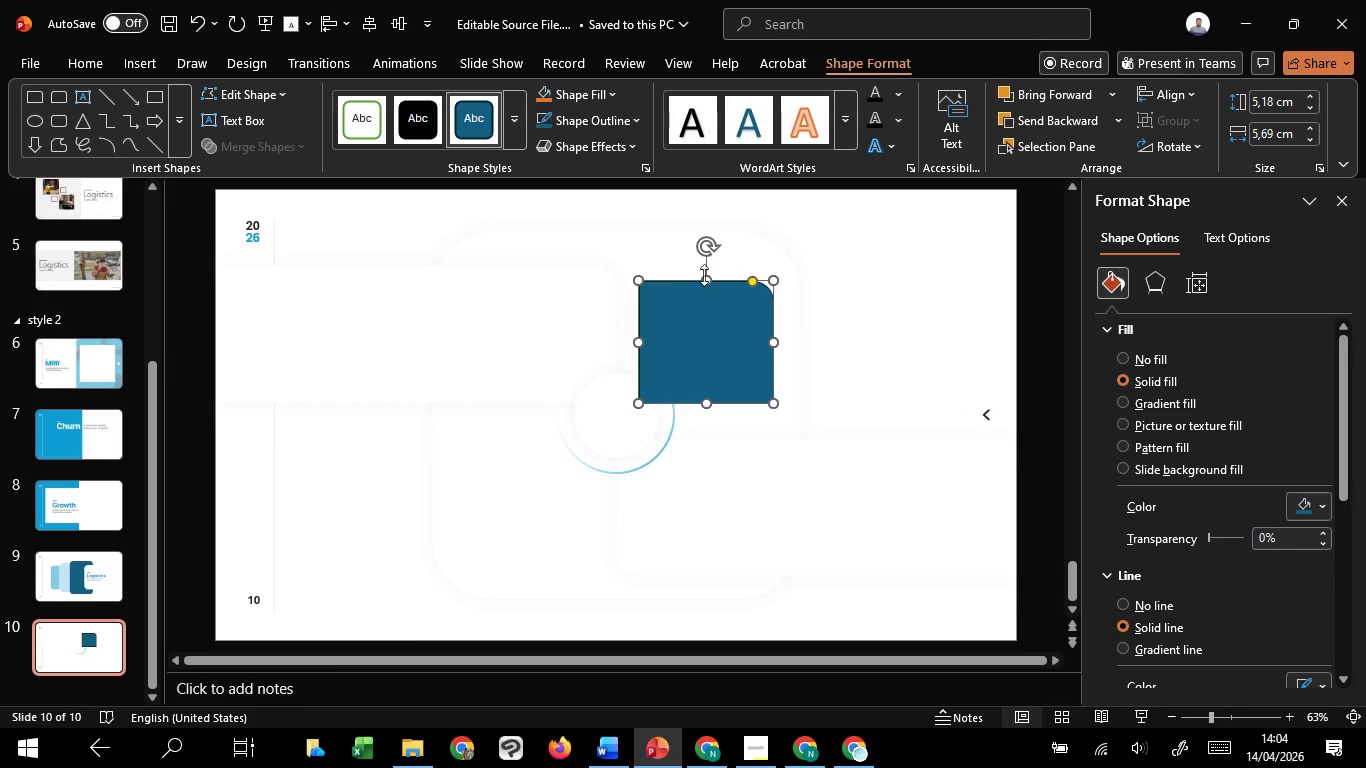 
left_click_drag(start_coordinate=[707, 275], to_coordinate=[708, 267])
 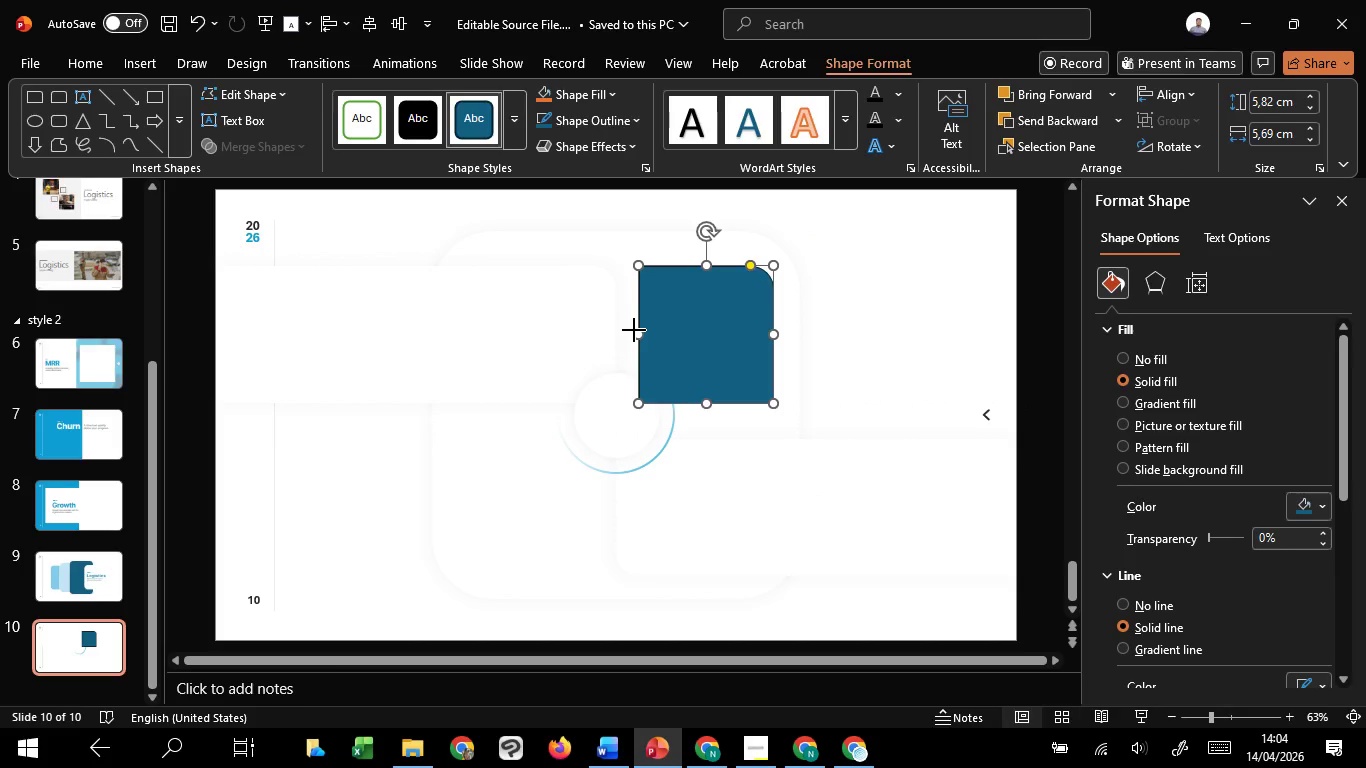 
left_click([634, 330])
 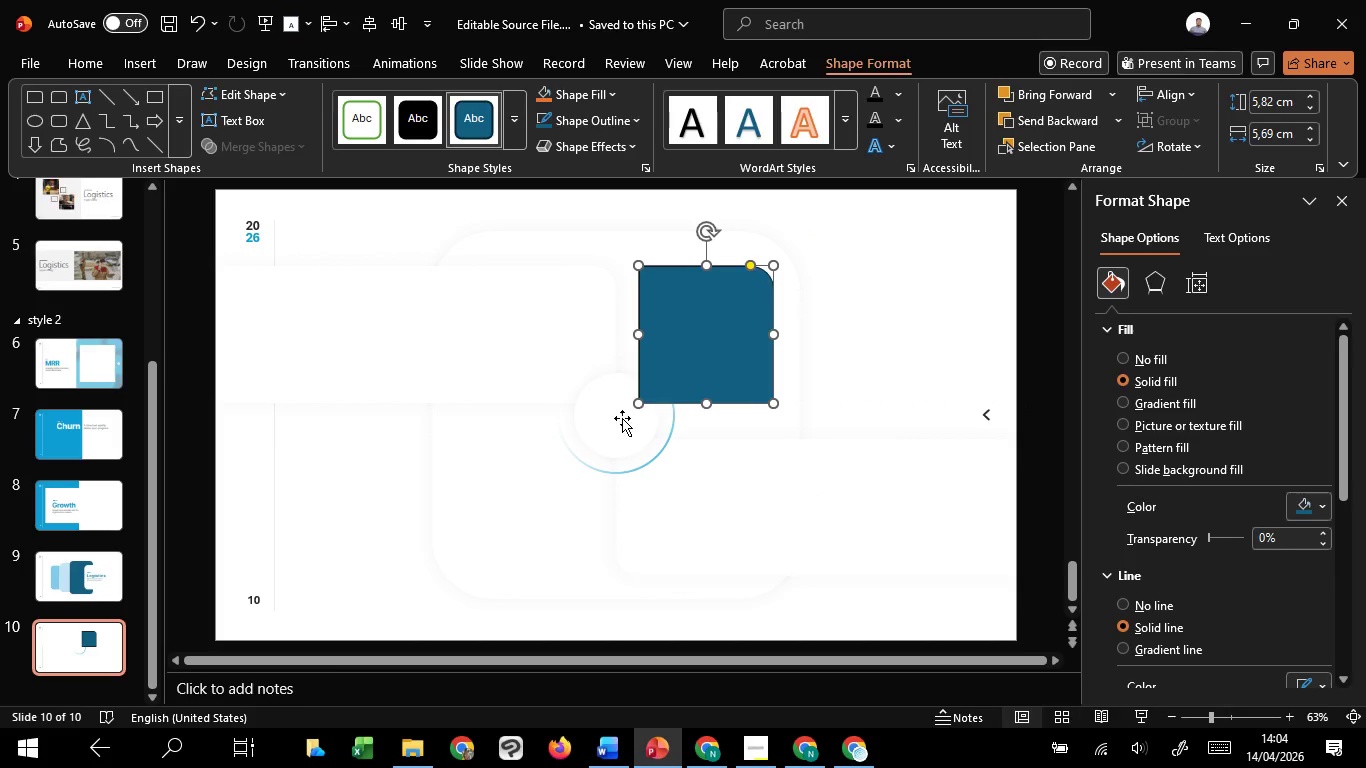 
left_click([617, 419])
 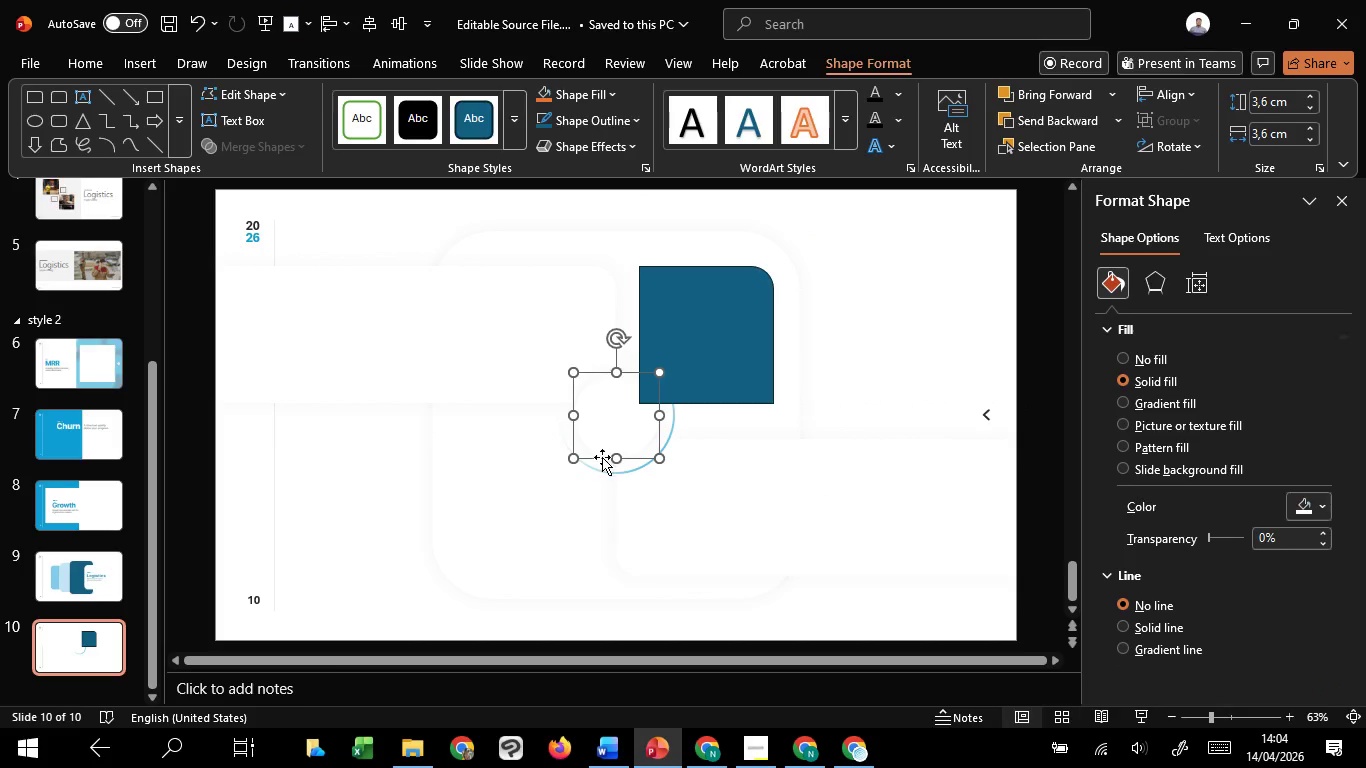 
hold_key(key=ShiftLeft, duration=1.06)
left_click([605, 470])
 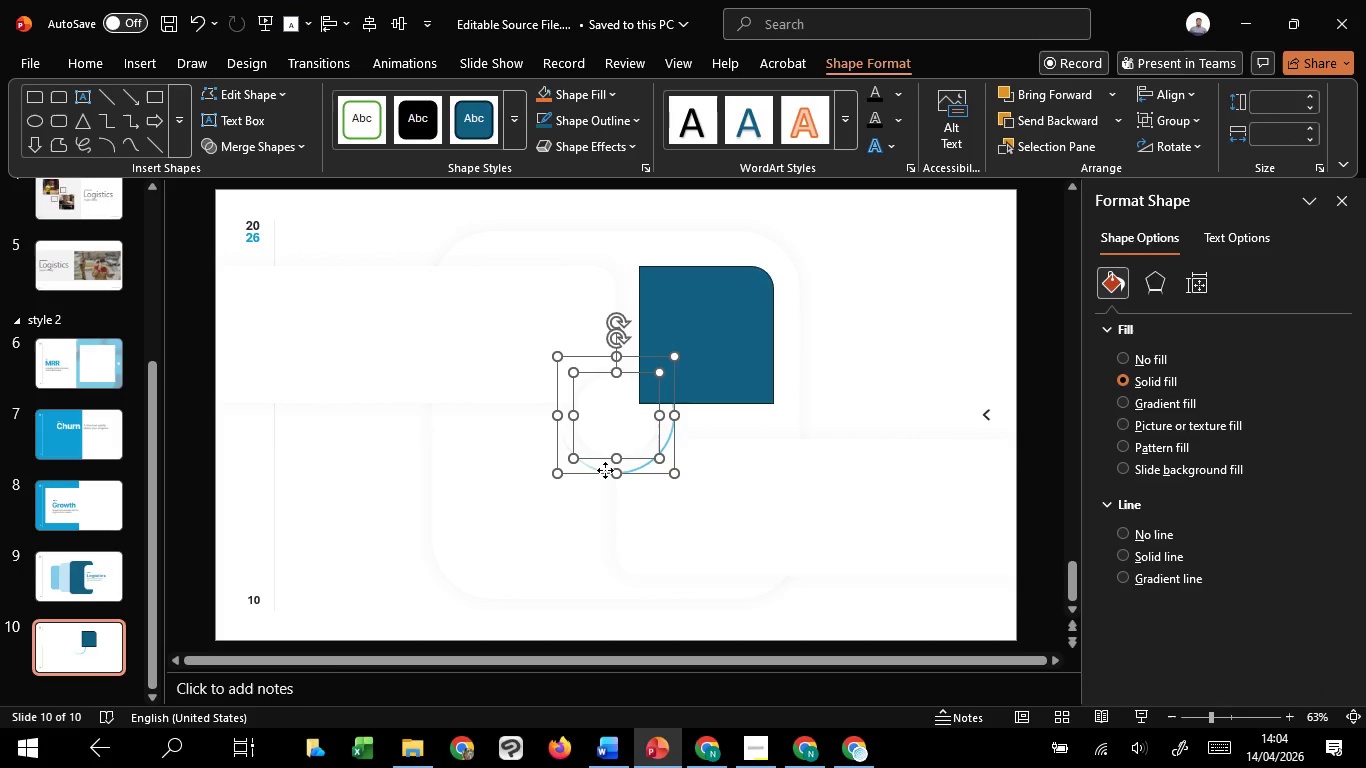 
right_click([605, 470])
 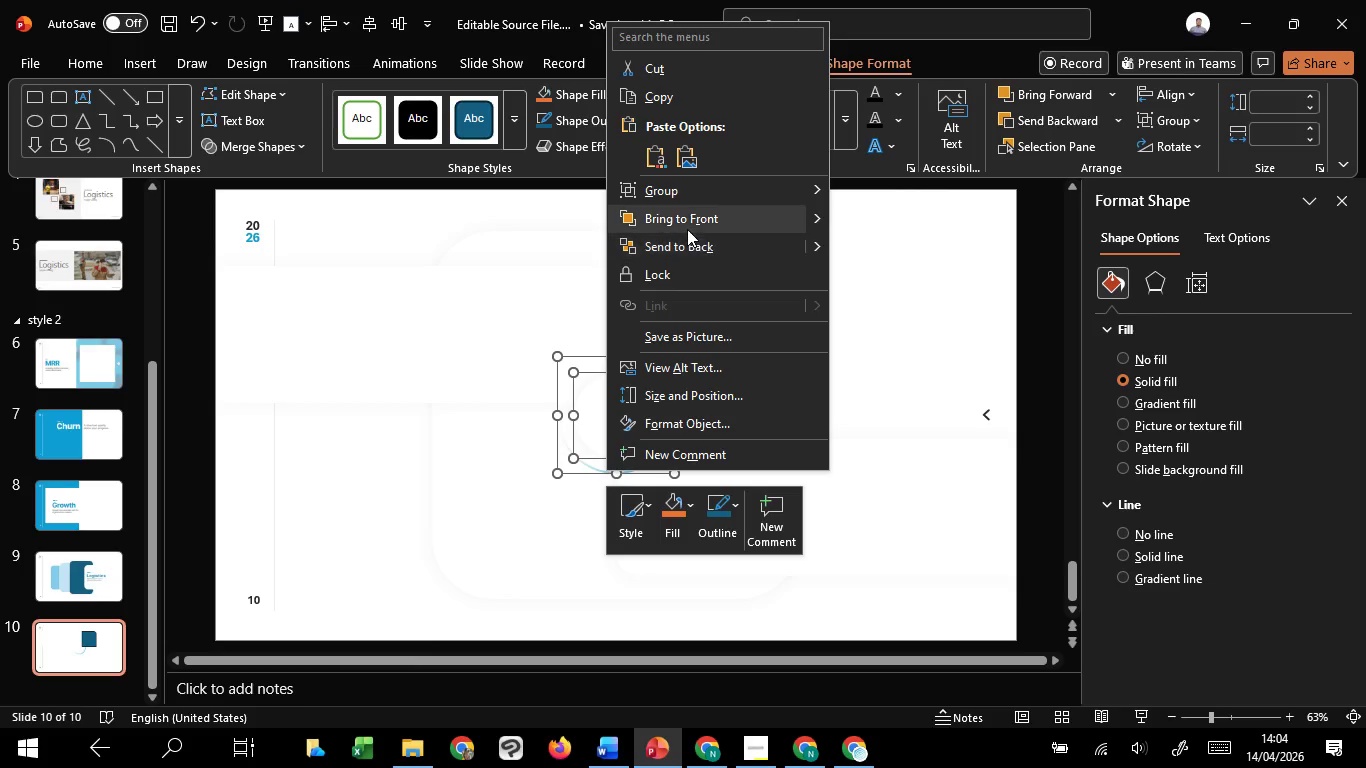 
left_click([686, 229])
 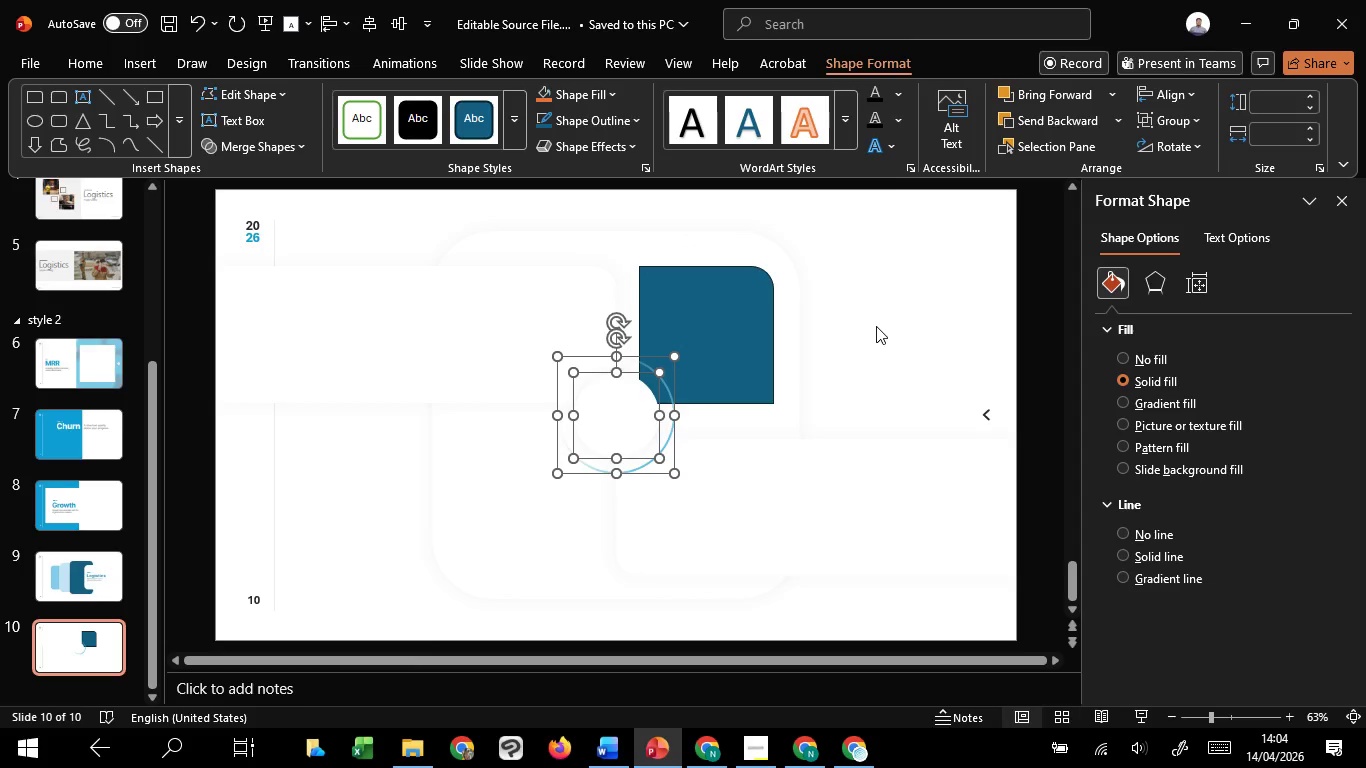 
left_click([878, 323])
 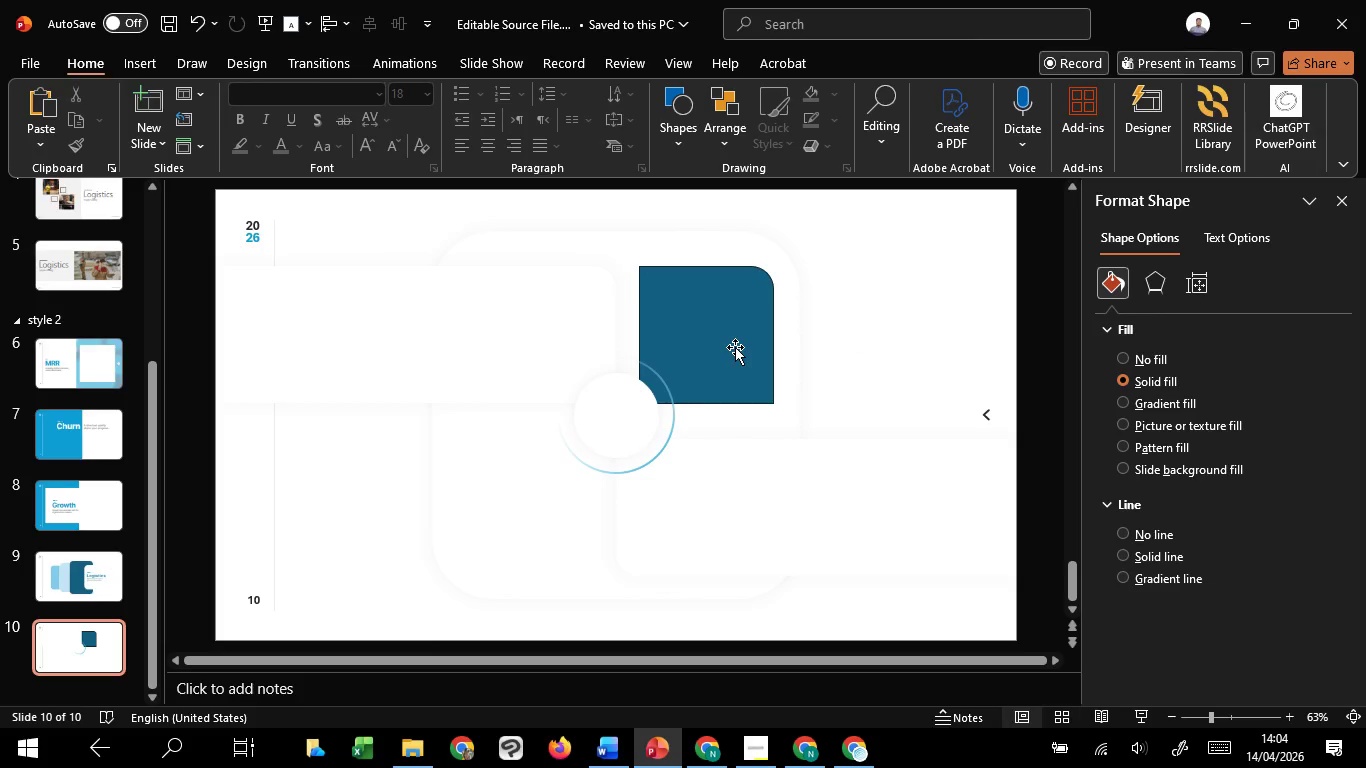 
left_click([735, 347])
 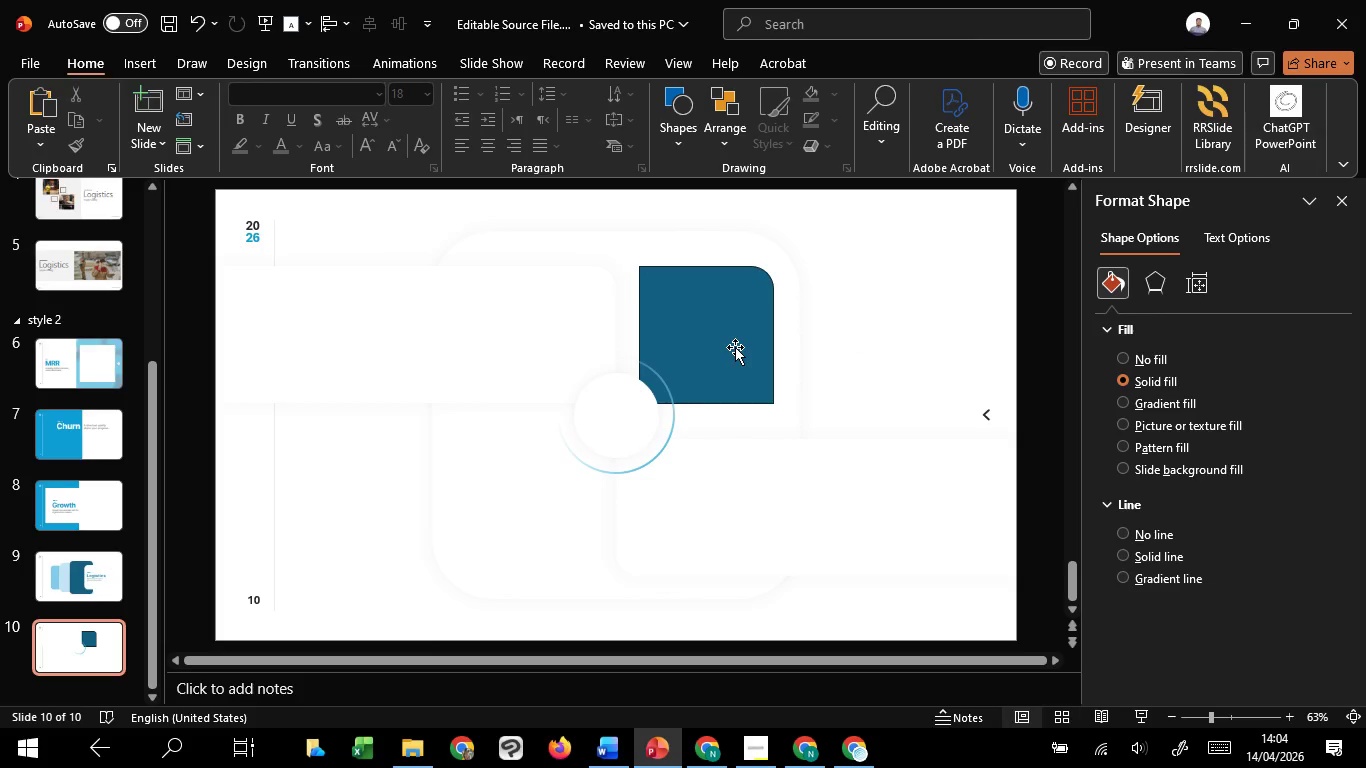 
left_click_drag(start_coordinate=[733, 336], to_coordinate=[713, 338])
 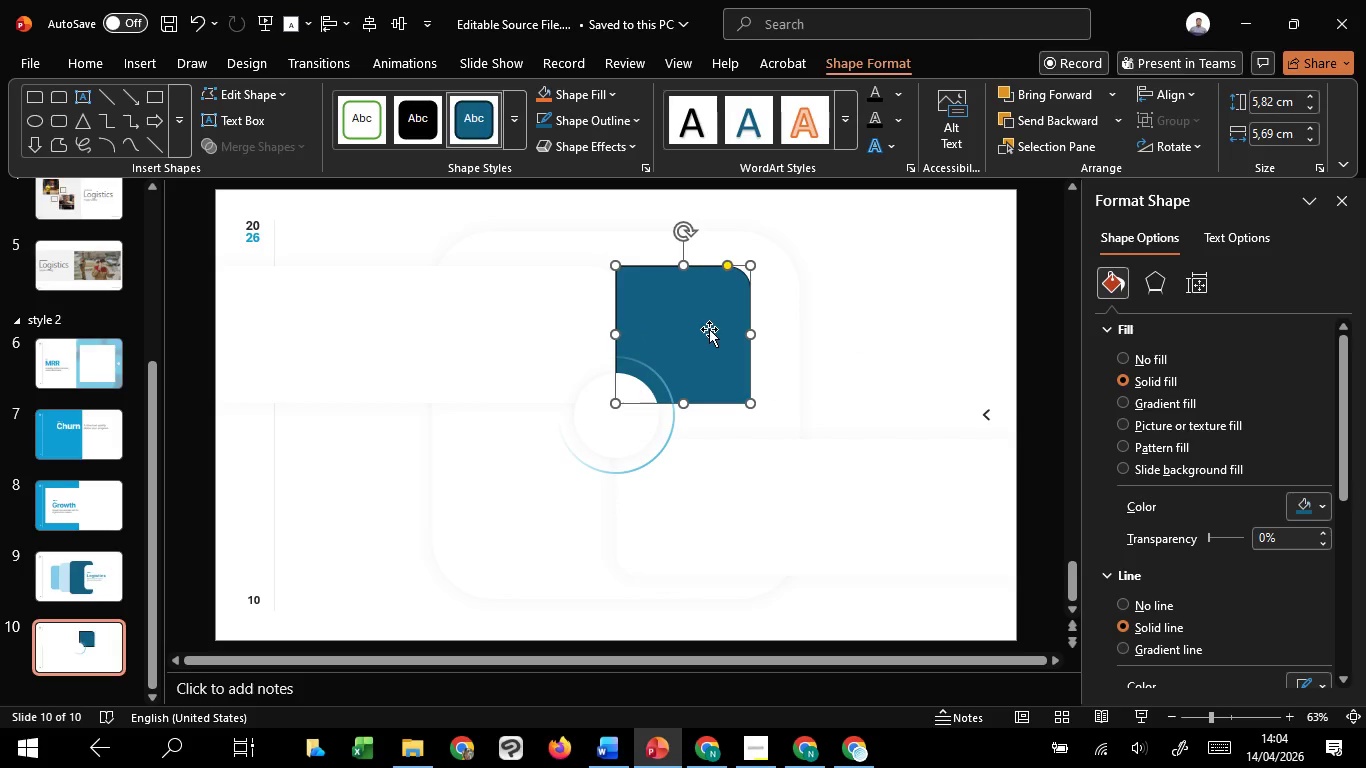 
hold_key(key=ShiftLeft, duration=1.52)
 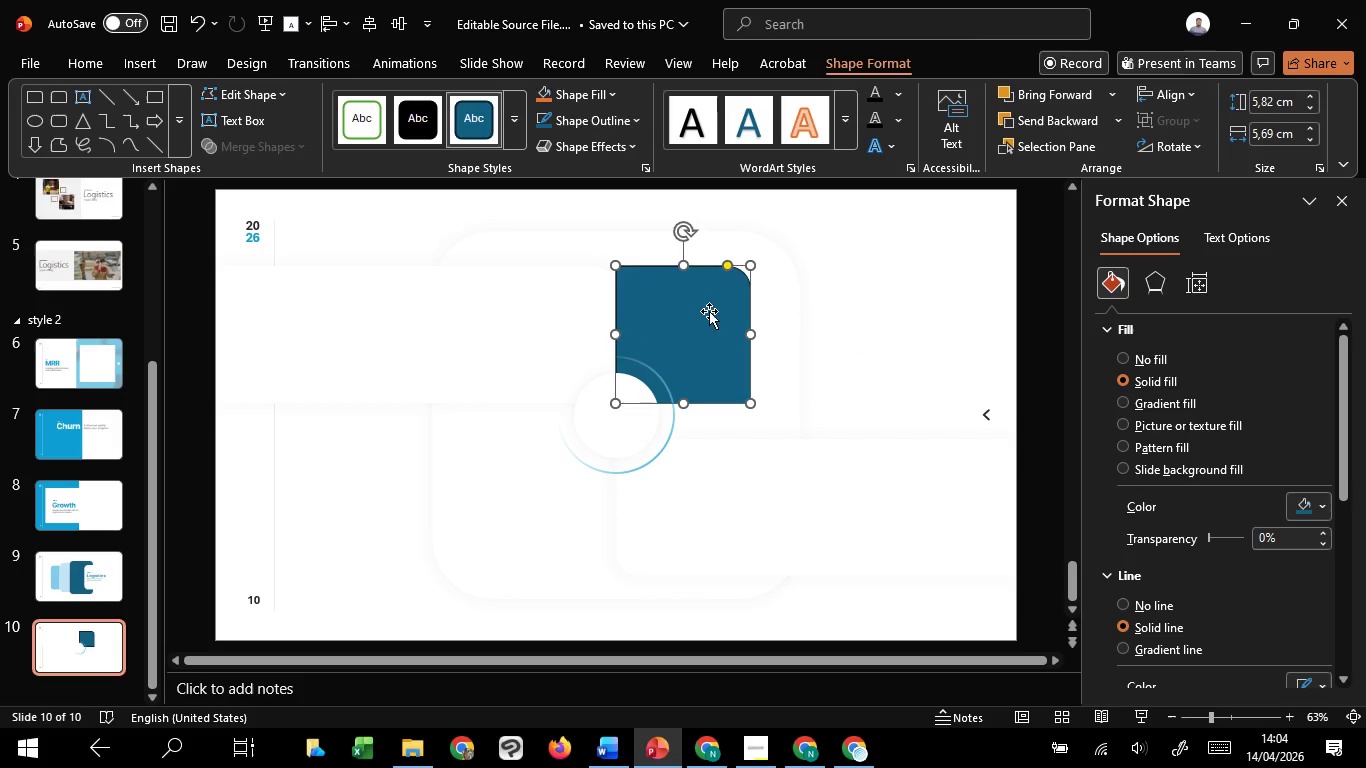 
hold_key(key=ShiftLeft, duration=1.5)
left_click_drag(start_coordinate=[708, 307], to_coordinate=[575, 282])
 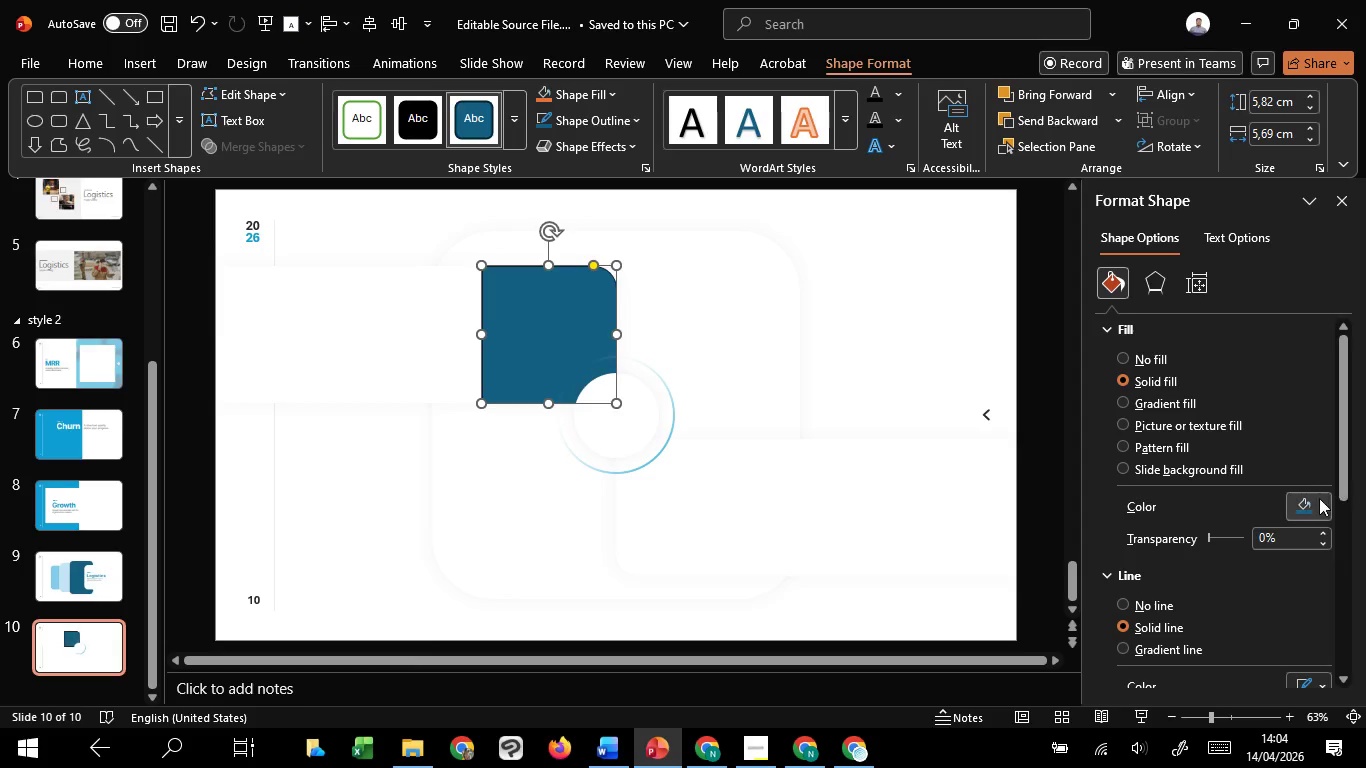 
hold_key(key=ShiftLeft, duration=1.53)
 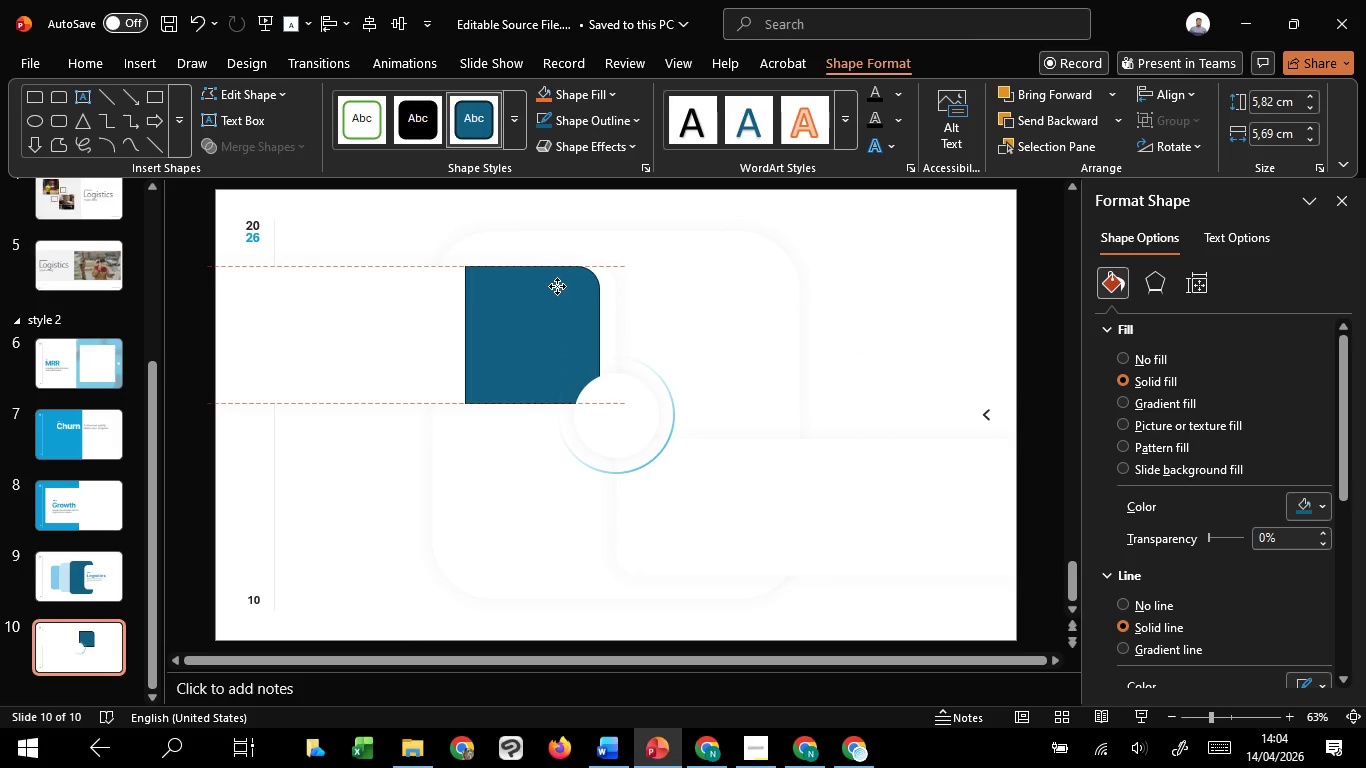 
hold_key(key=ShiftLeft, duration=1.52)
 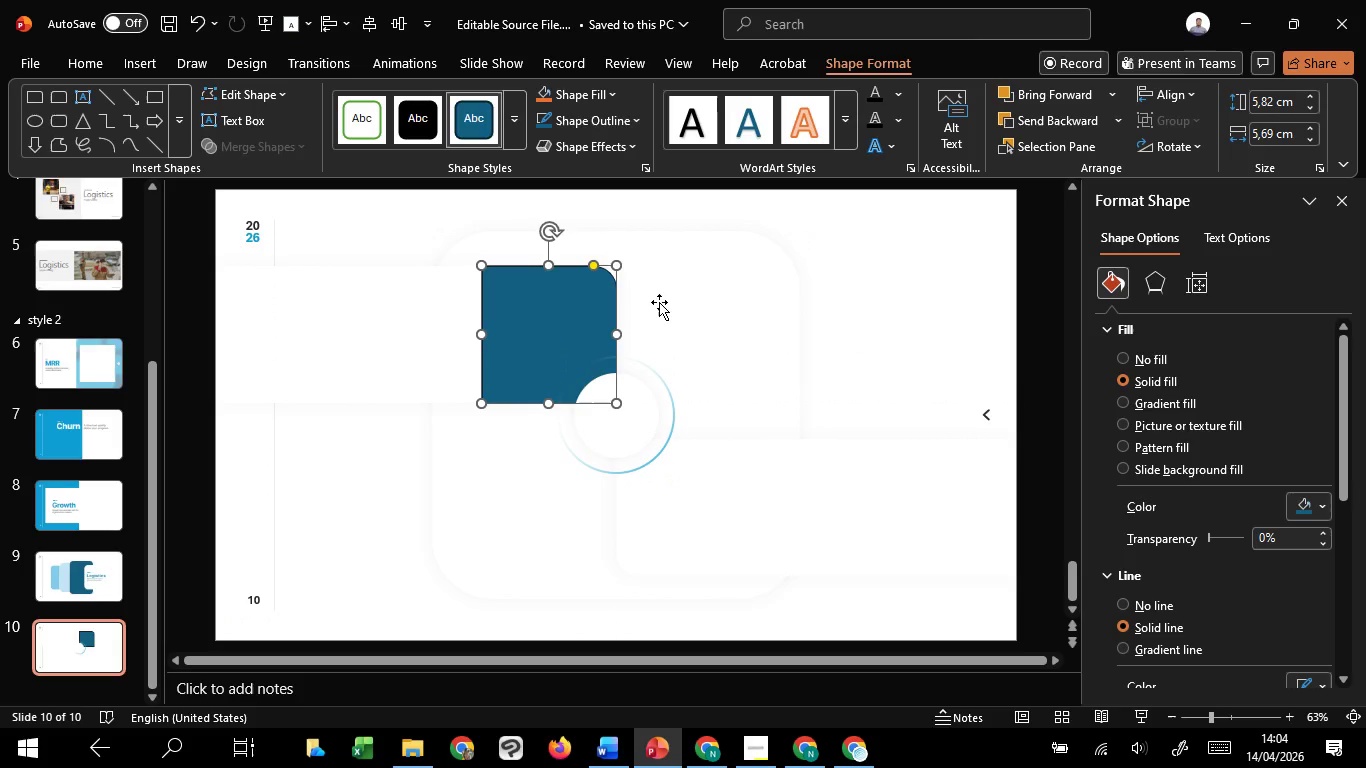 
hold_key(key=ShiftLeft, duration=0.86)
 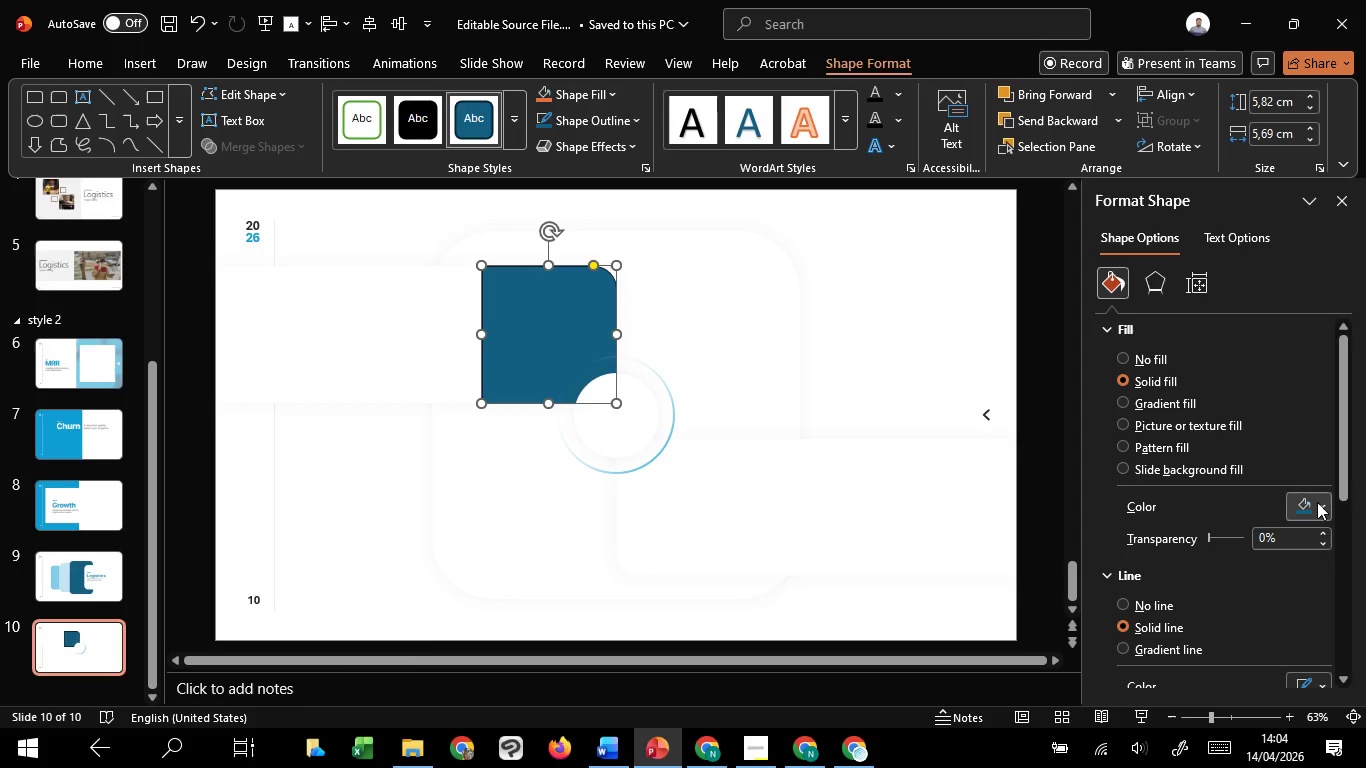 
left_click([1316, 503])
 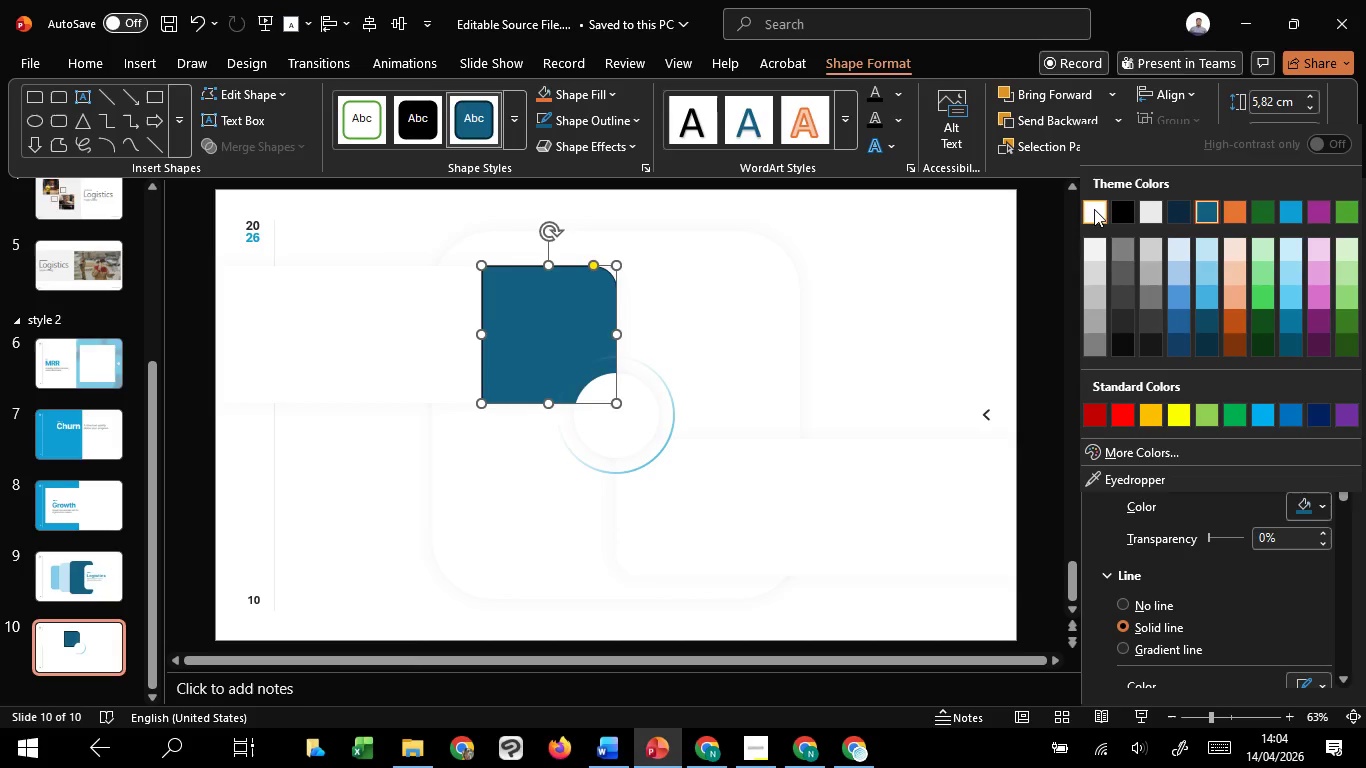 
left_click([1096, 344])
 